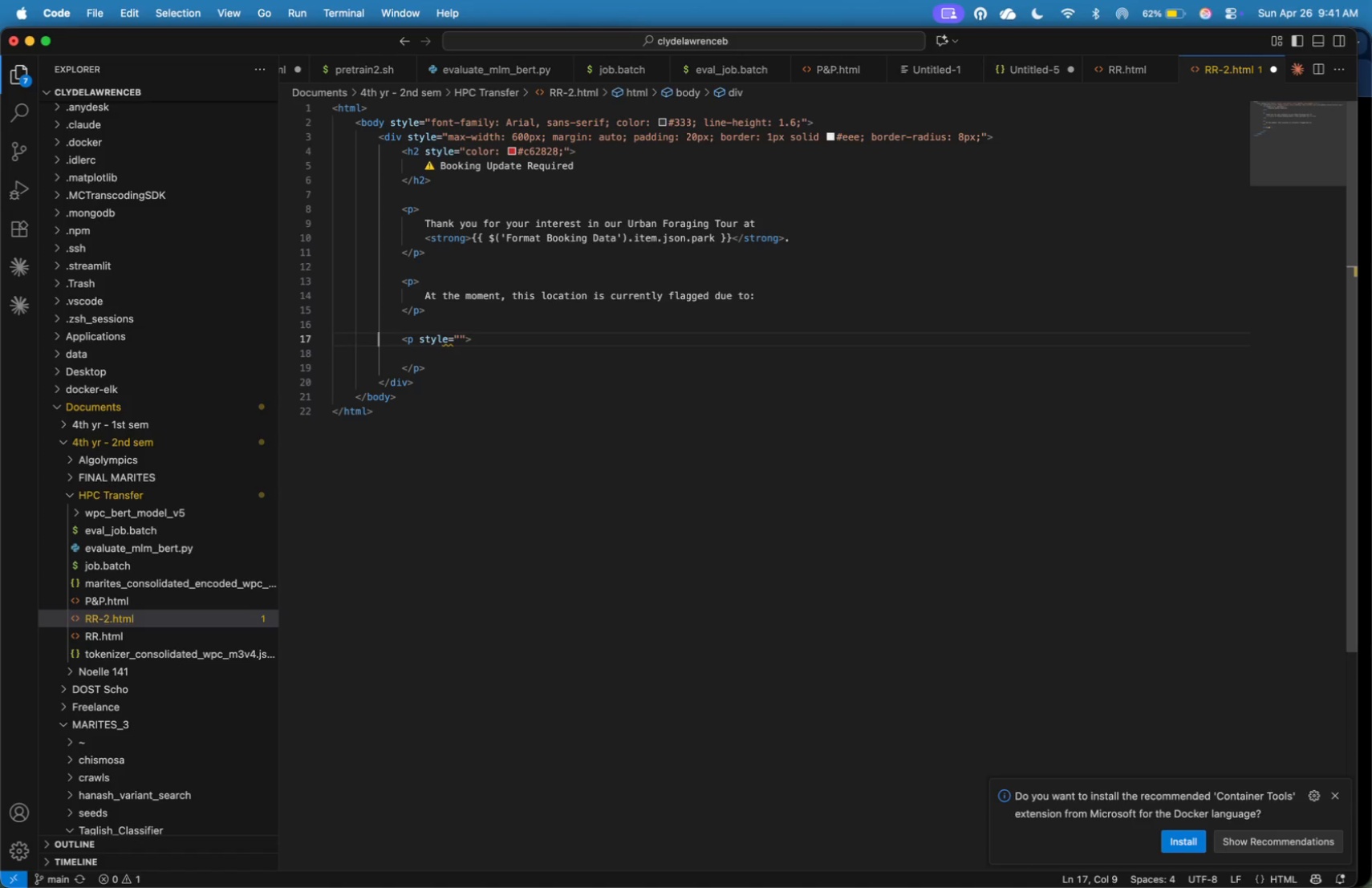 
key(ArrowLeft)
 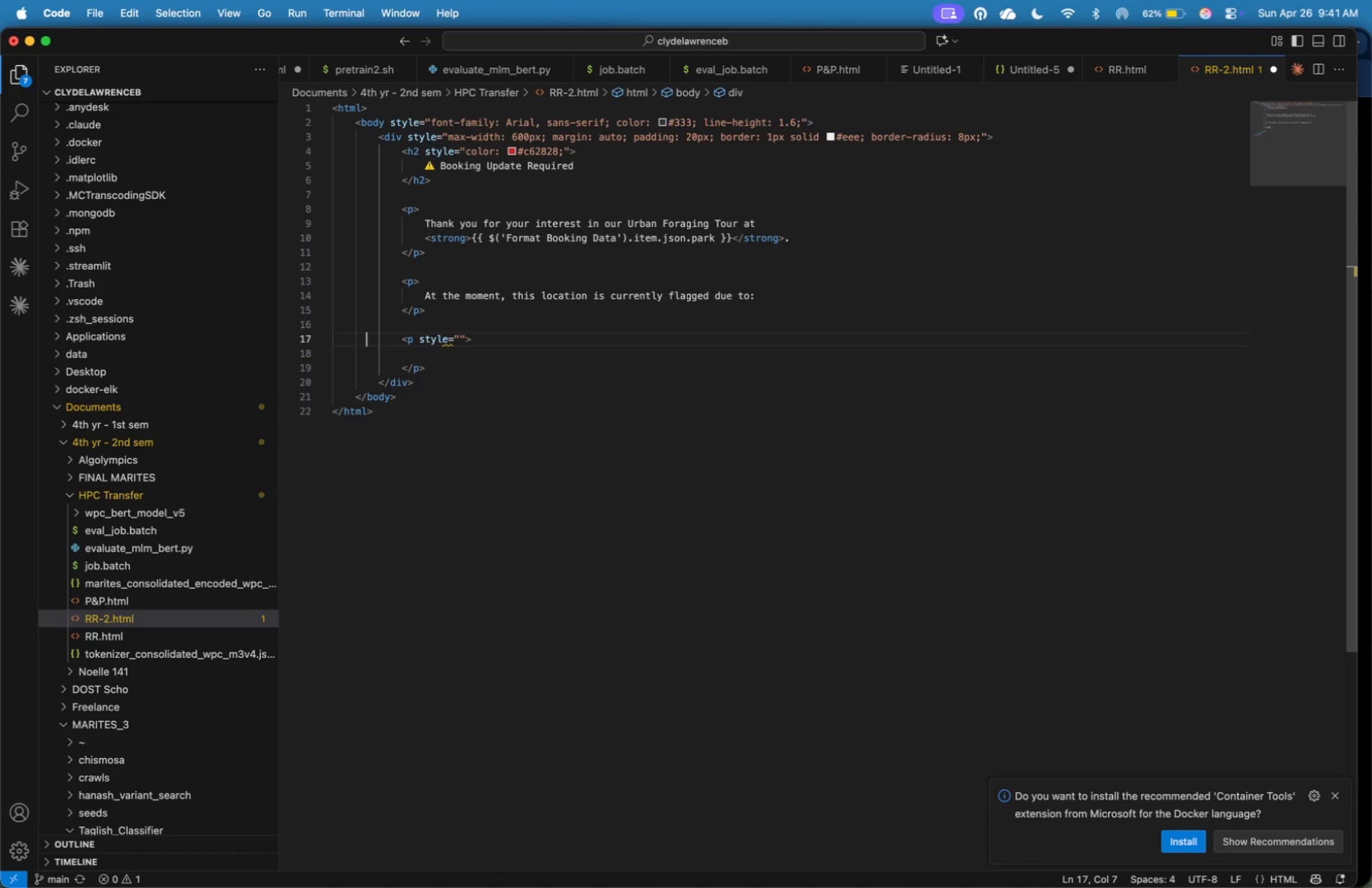 
key(ArrowLeft)
 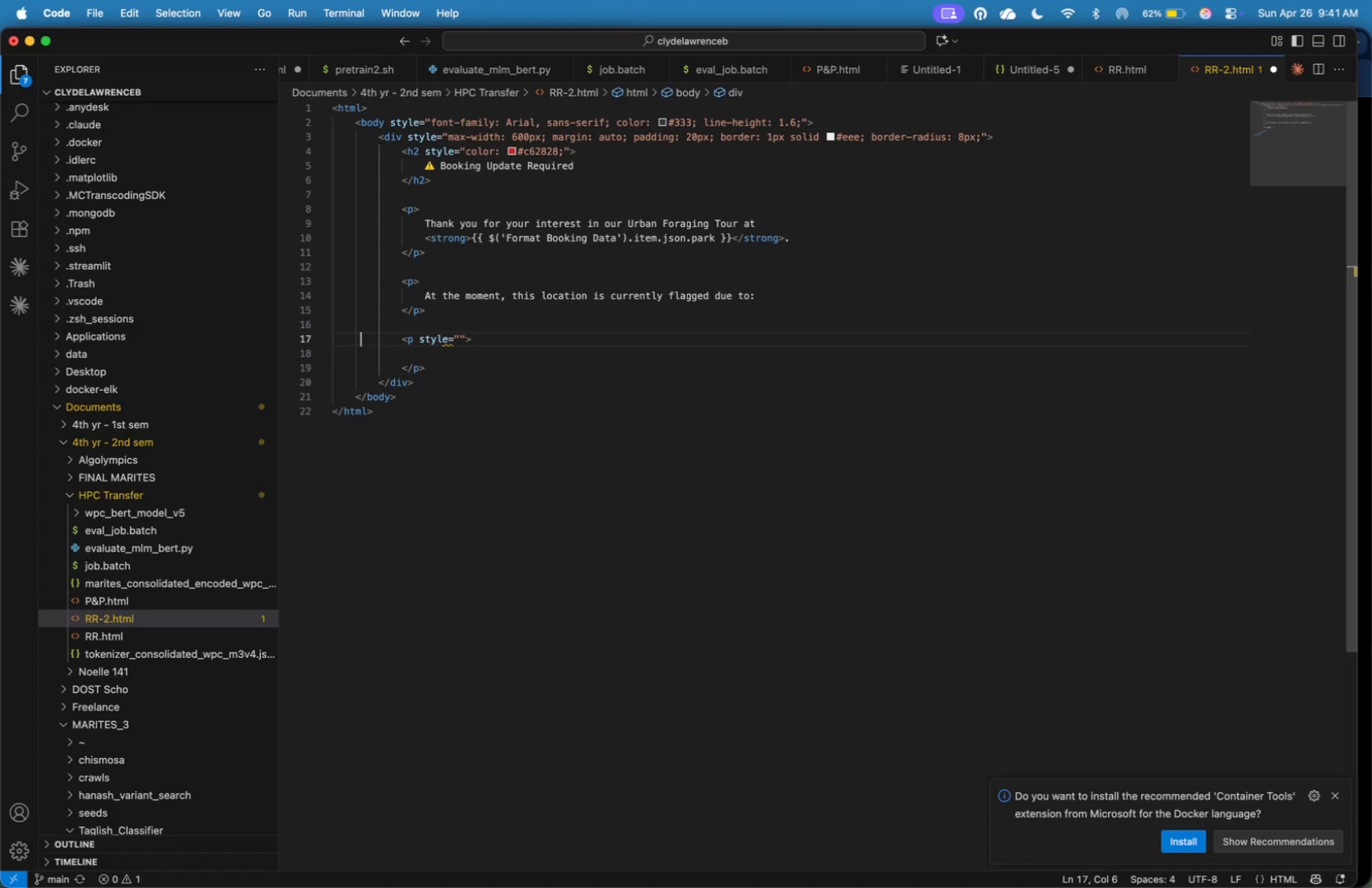 
key(ArrowLeft)
 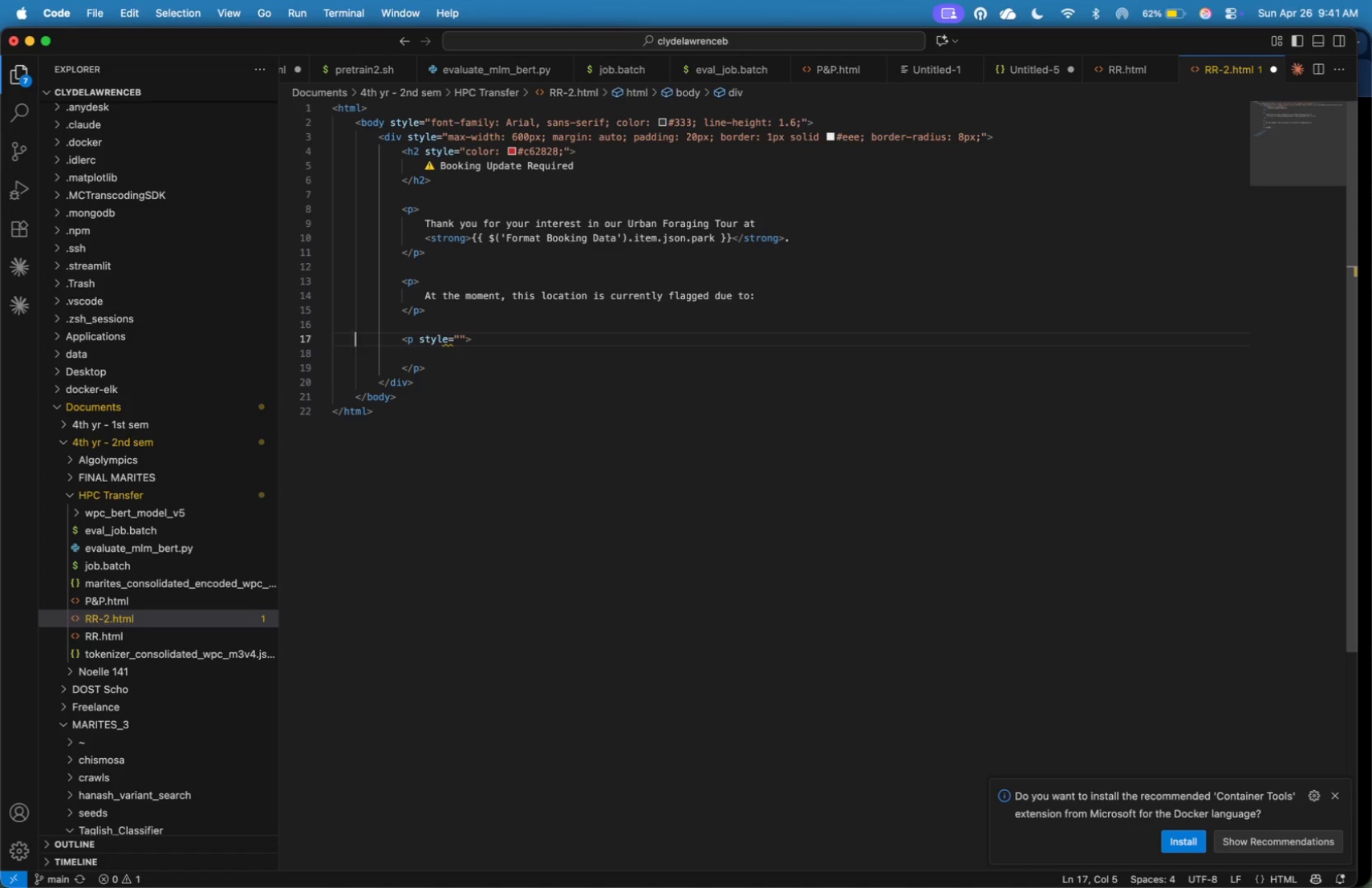 
key(ArrowLeft)
 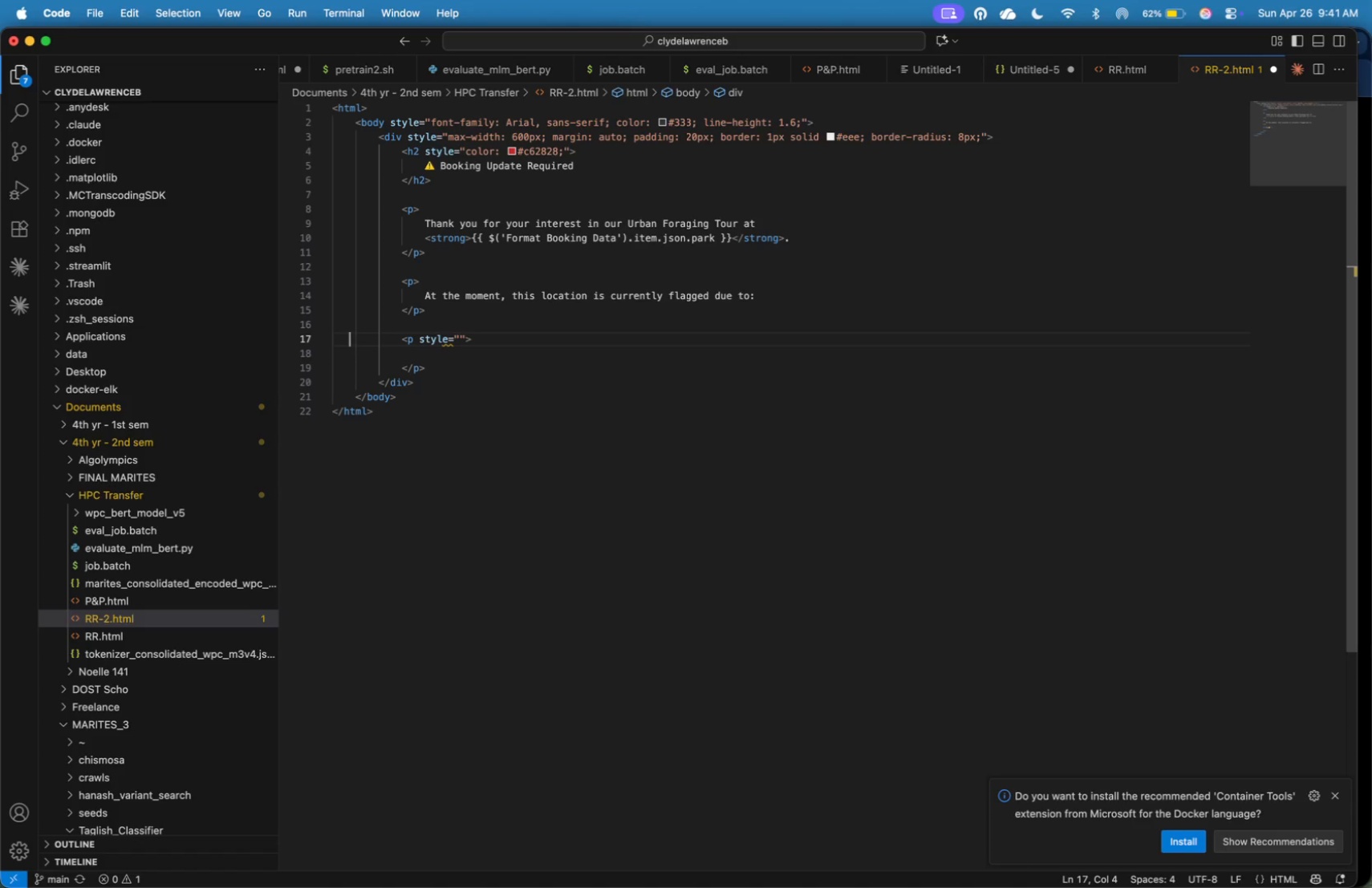 
key(ArrowLeft)
 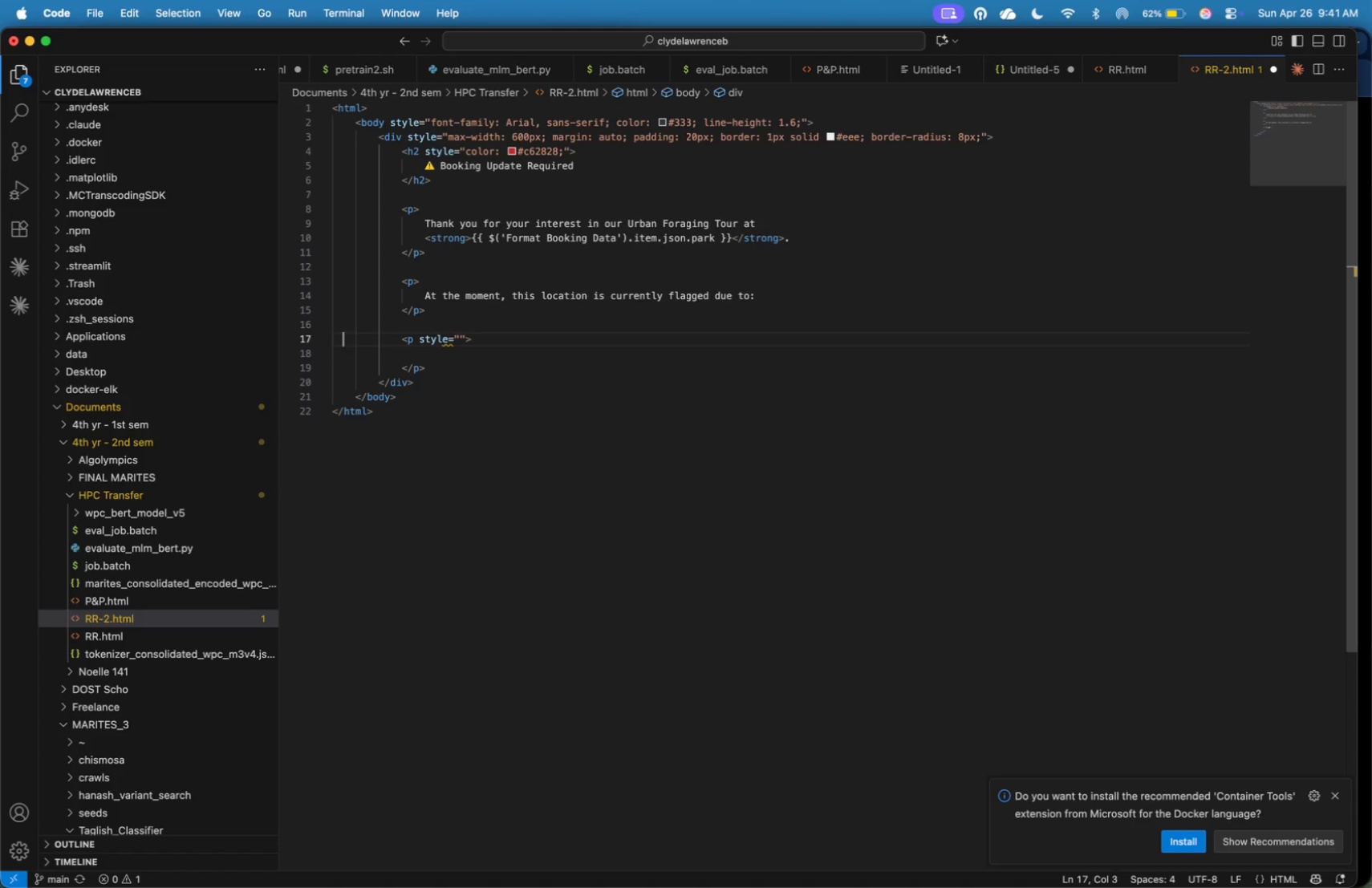 
key(ArrowLeft)
 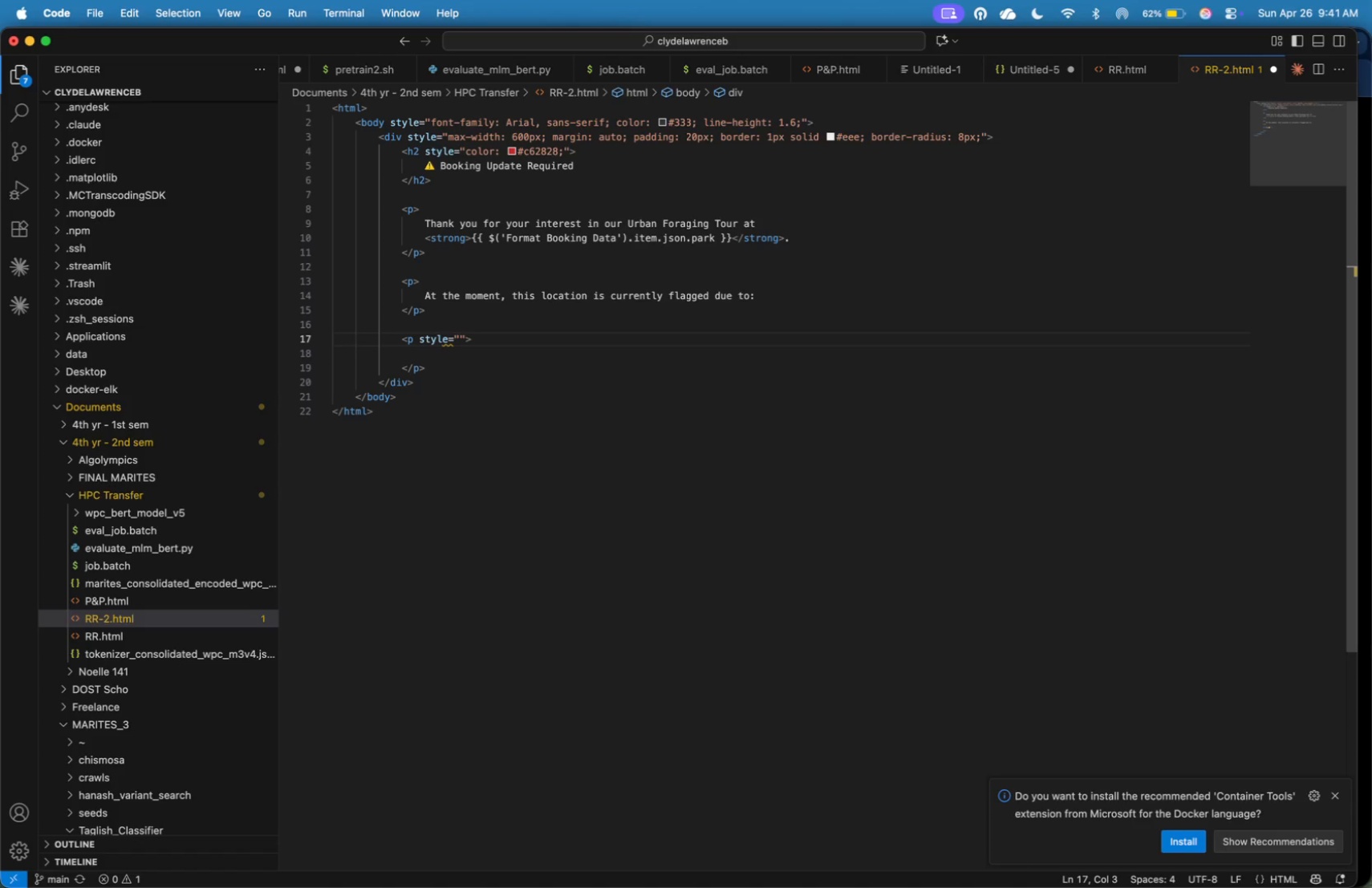 
wait(9.63)
 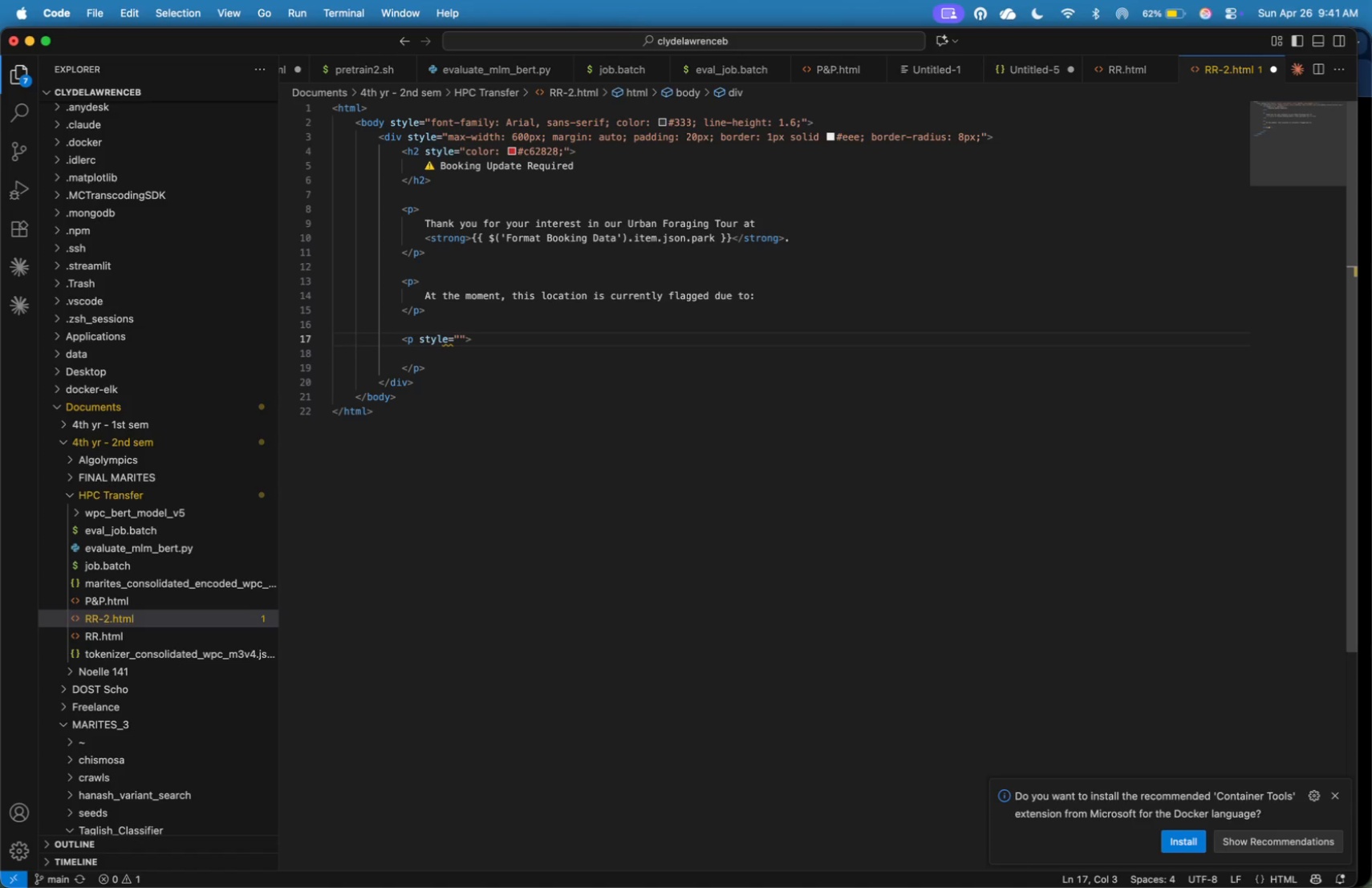 
key(ArrowUp)
 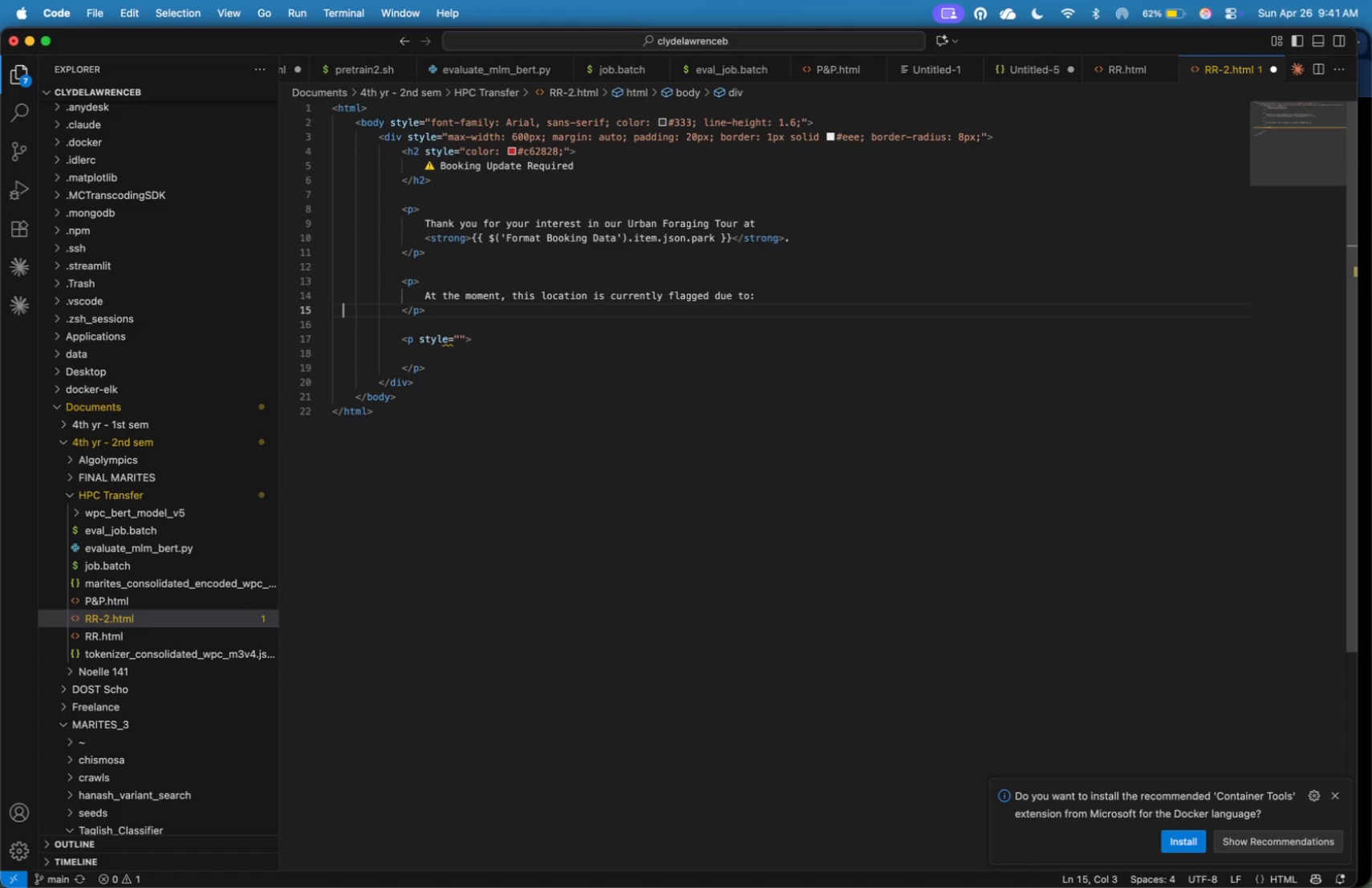 
key(ArrowUp)
 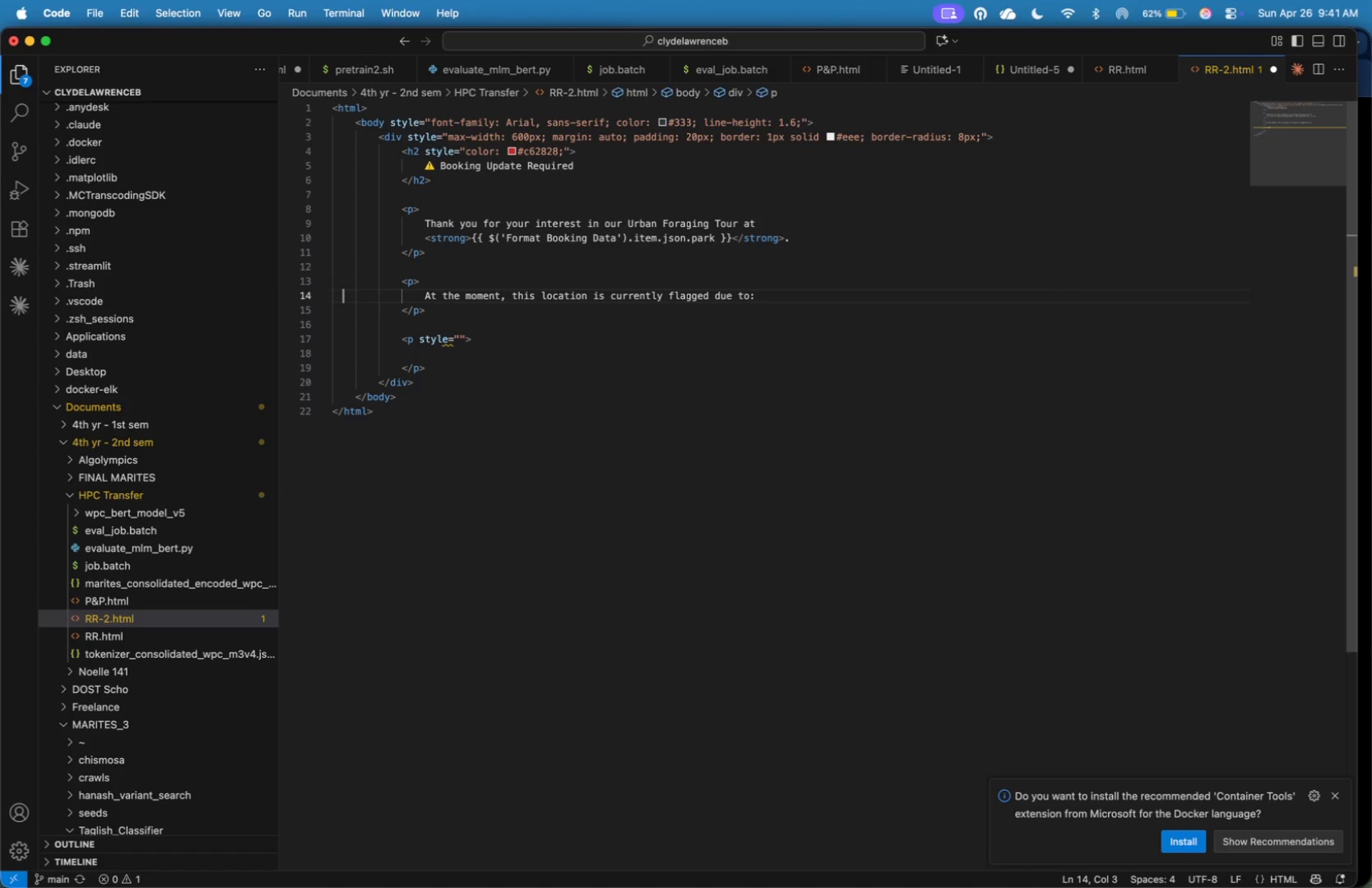 
key(ArrowUp)
 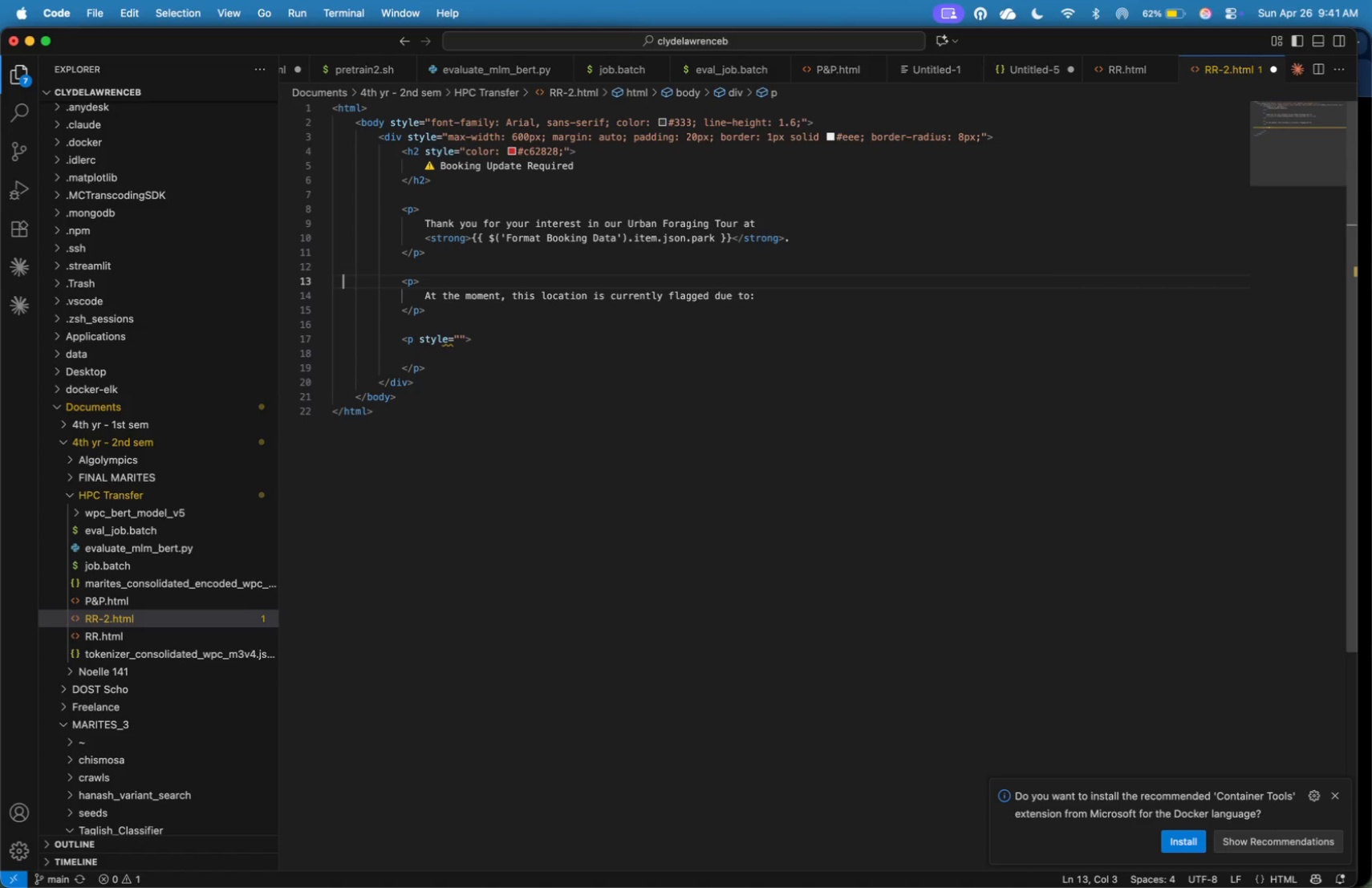 
key(ArrowUp)
 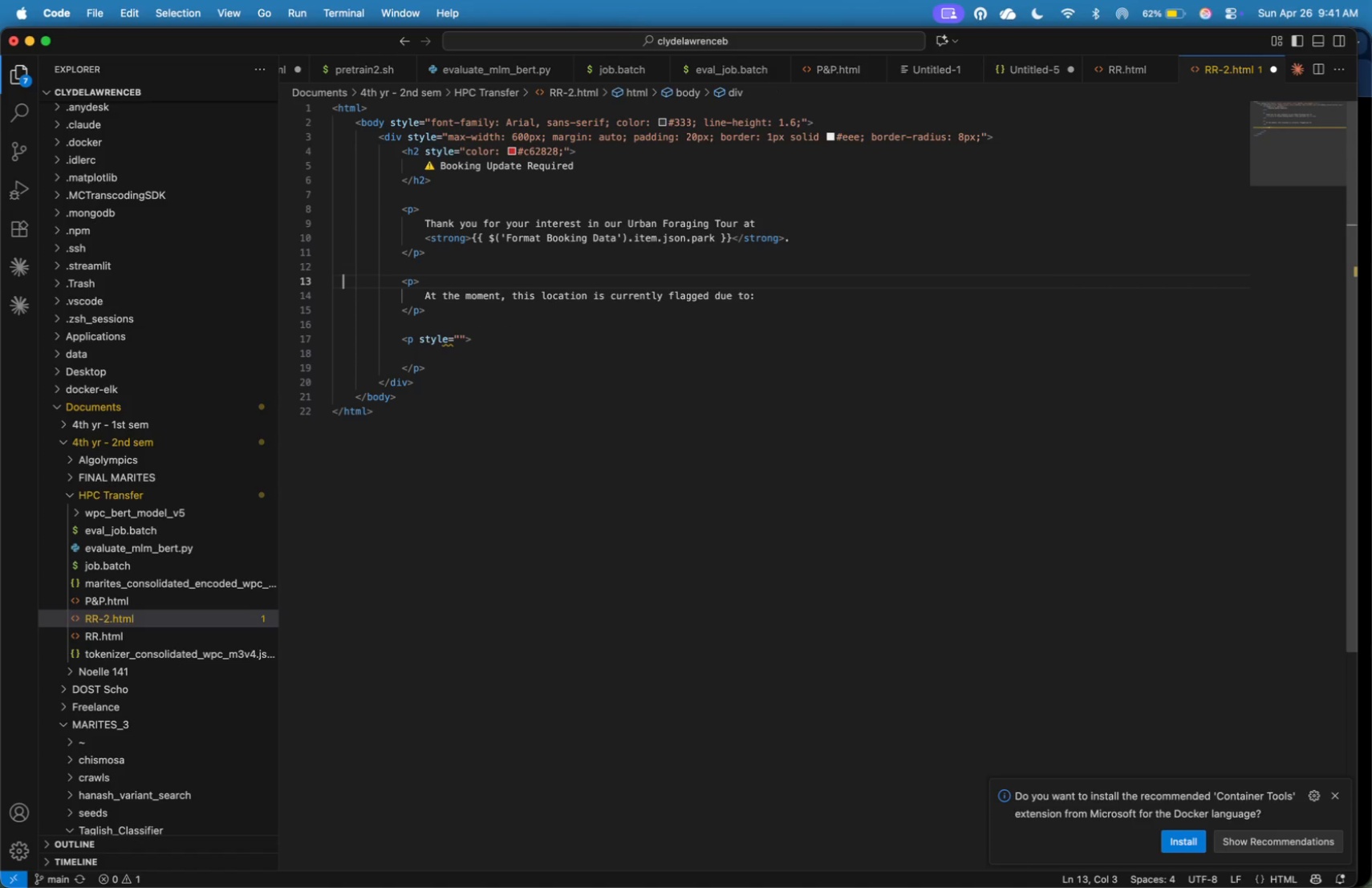 
key(ArrowUp)
 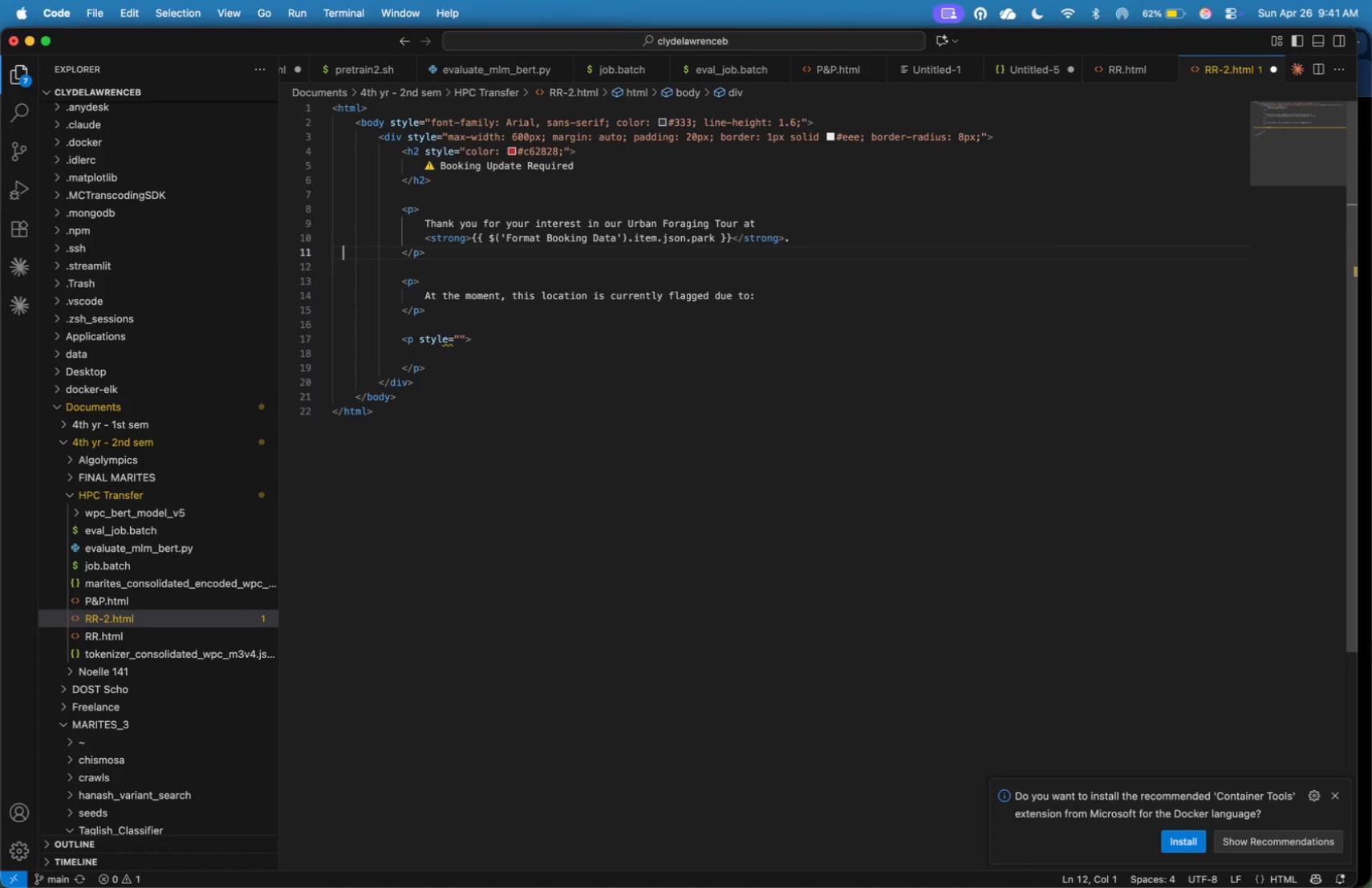 
key(ArrowUp)
 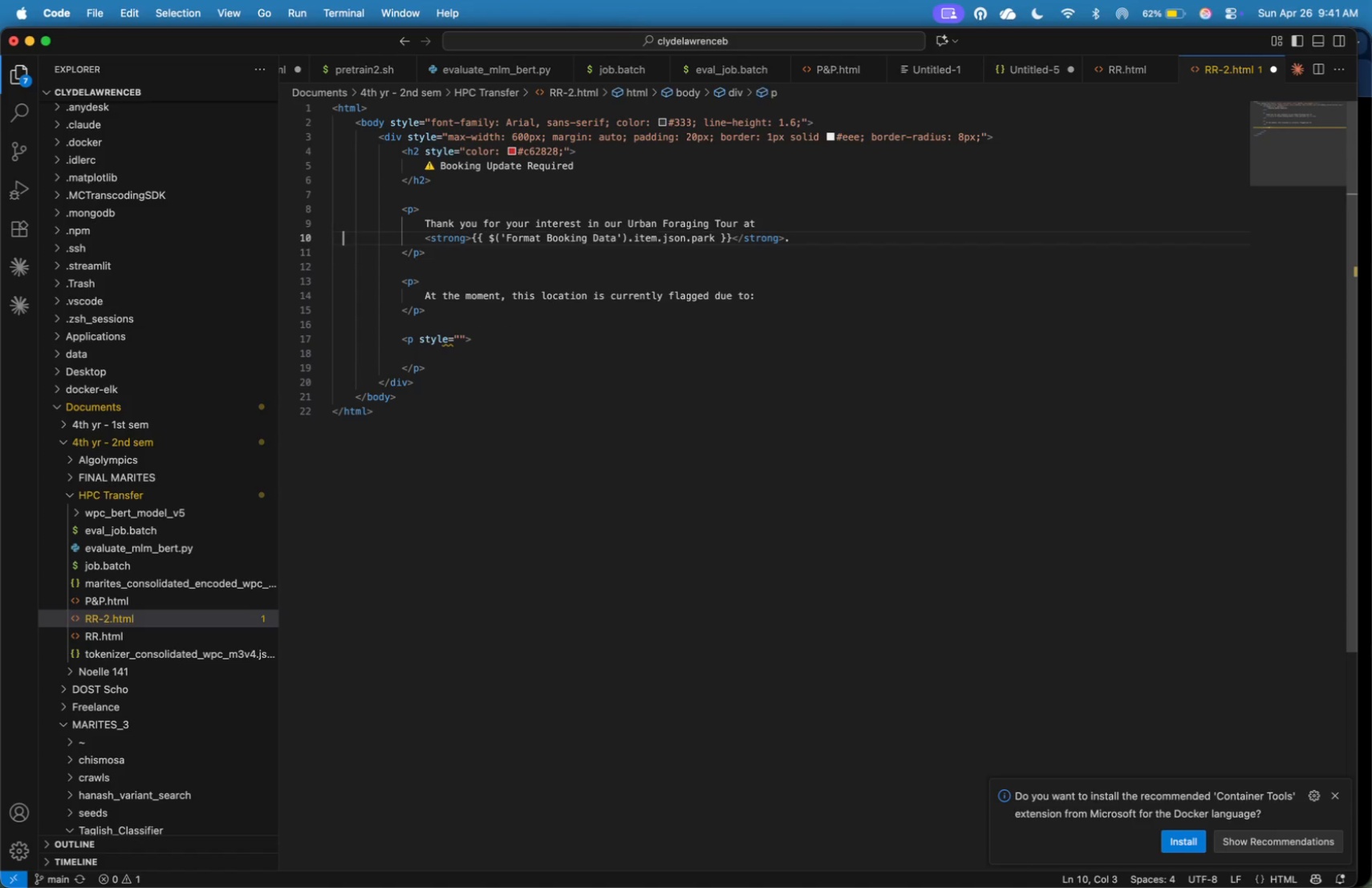 
key(ArrowUp)
 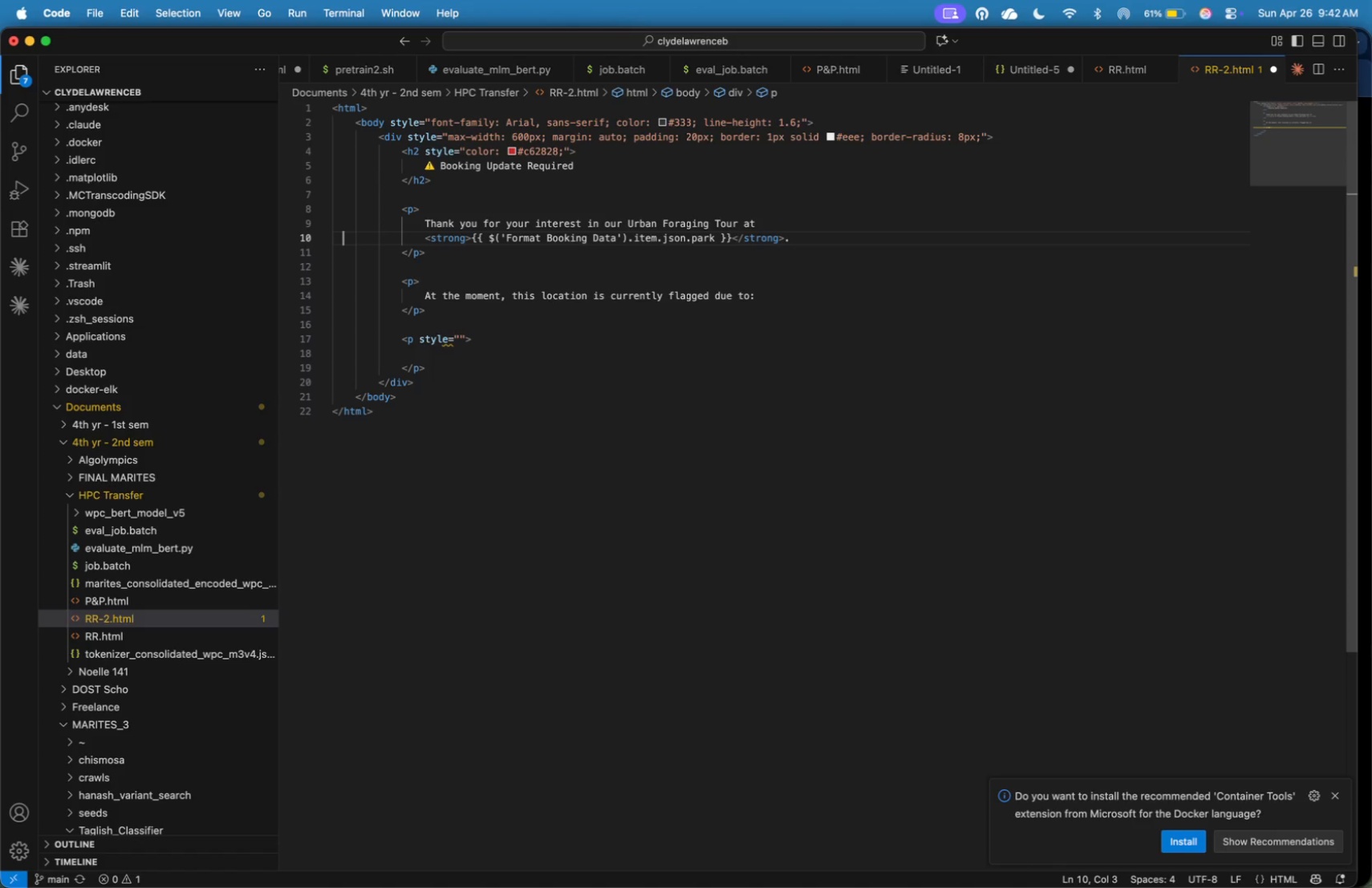 
wait(58.3)
 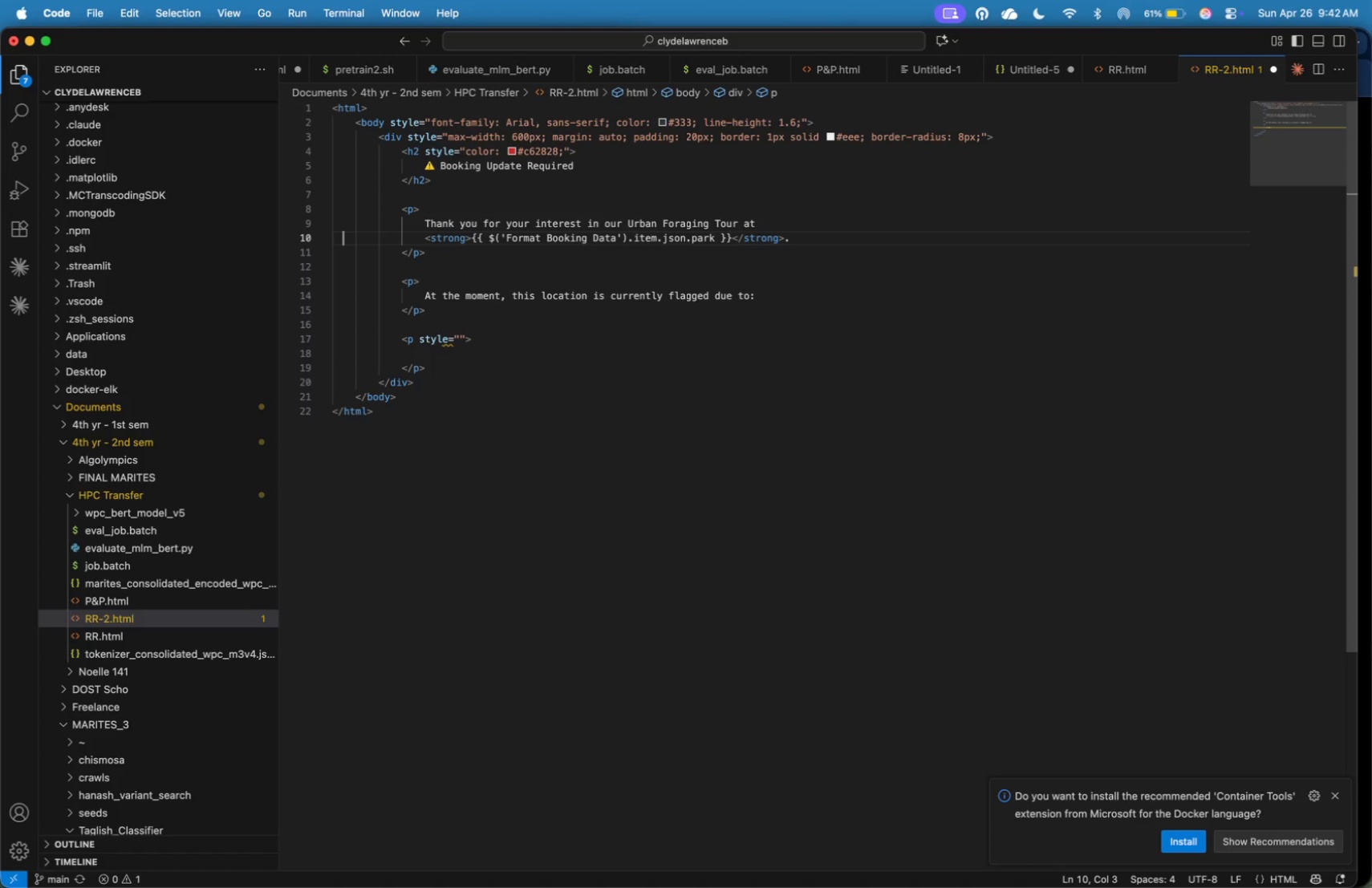 
key(ArrowUp)
 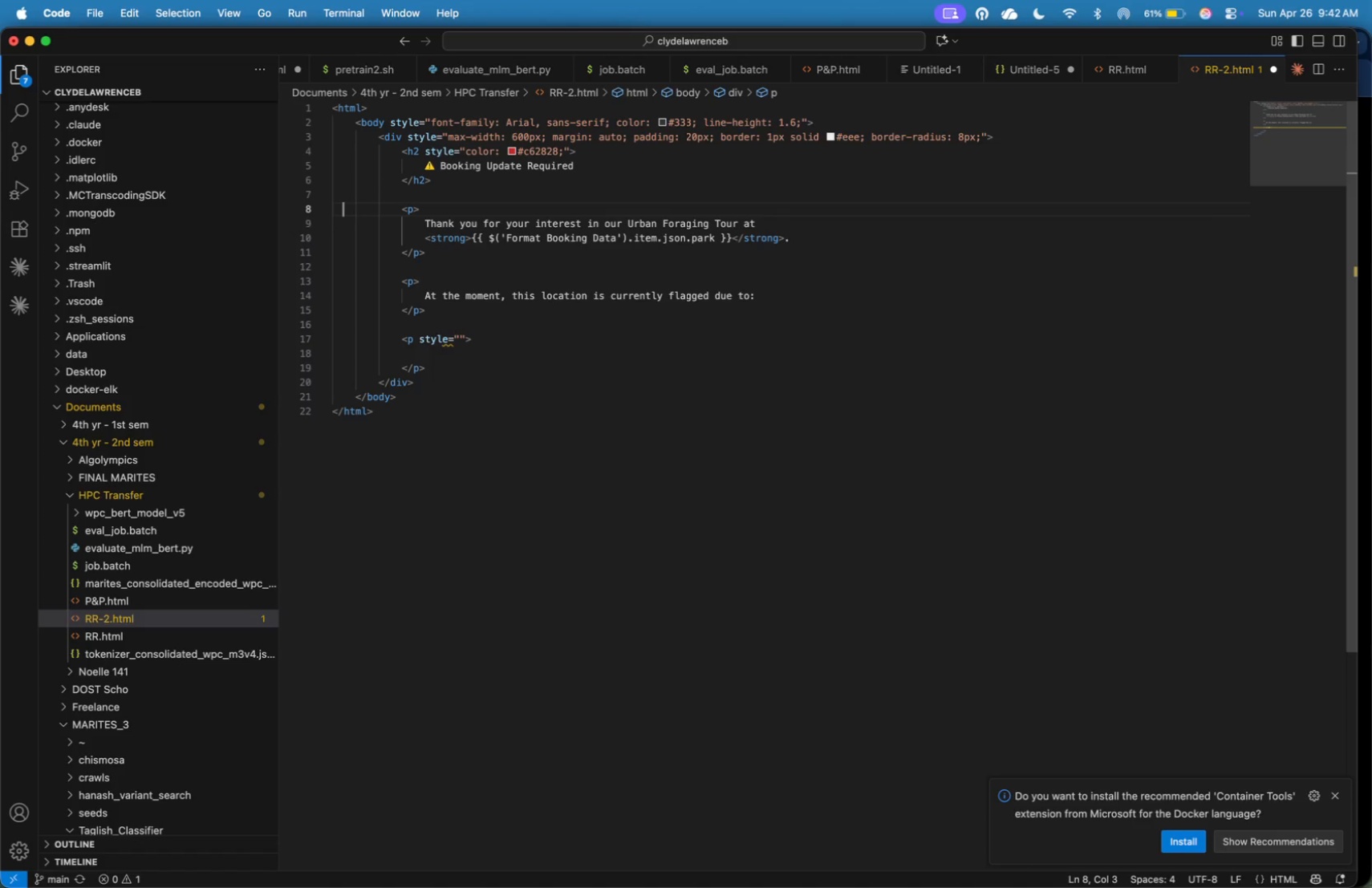 
key(ArrowUp)
 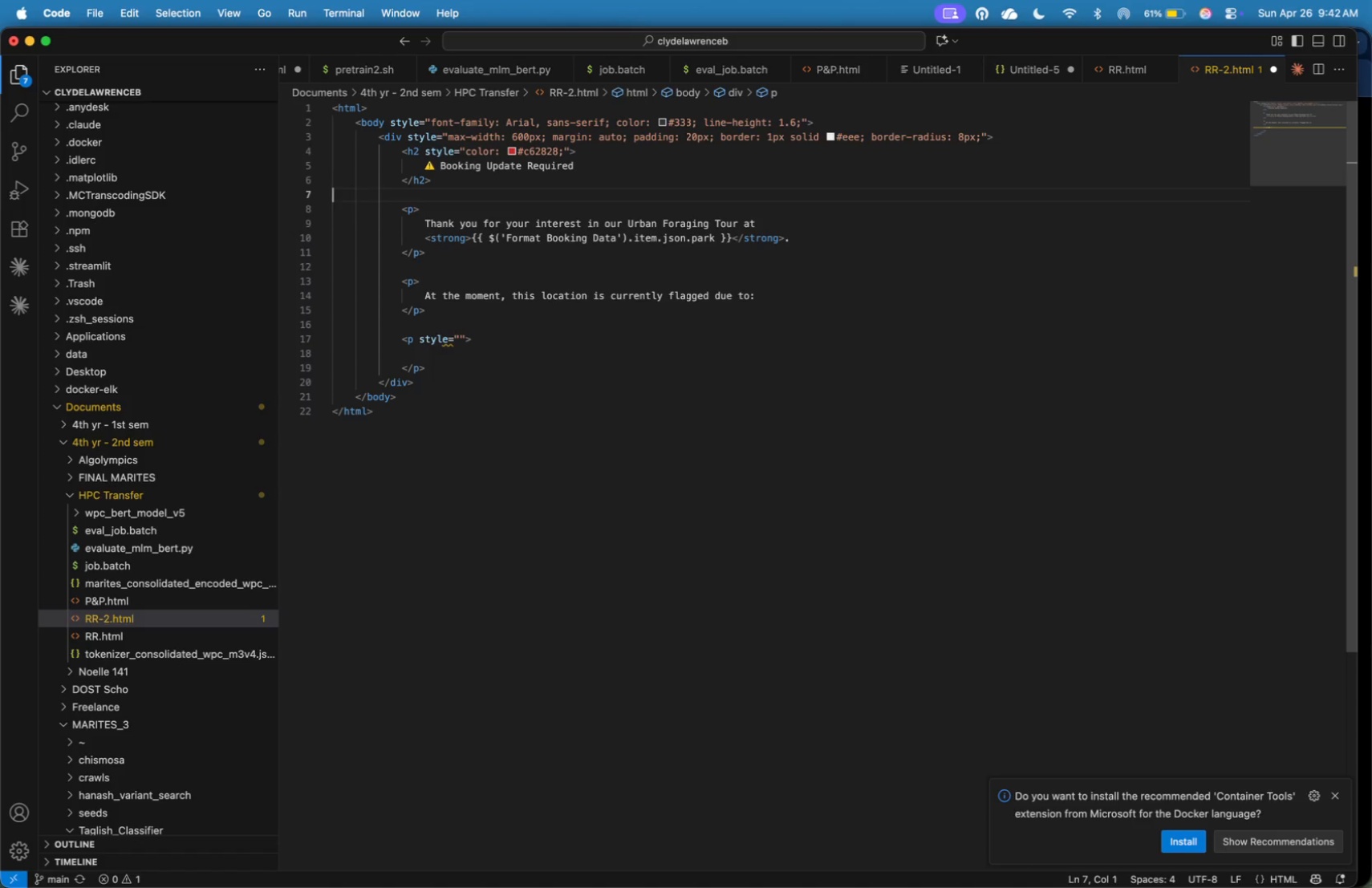 
key(ArrowUp)
 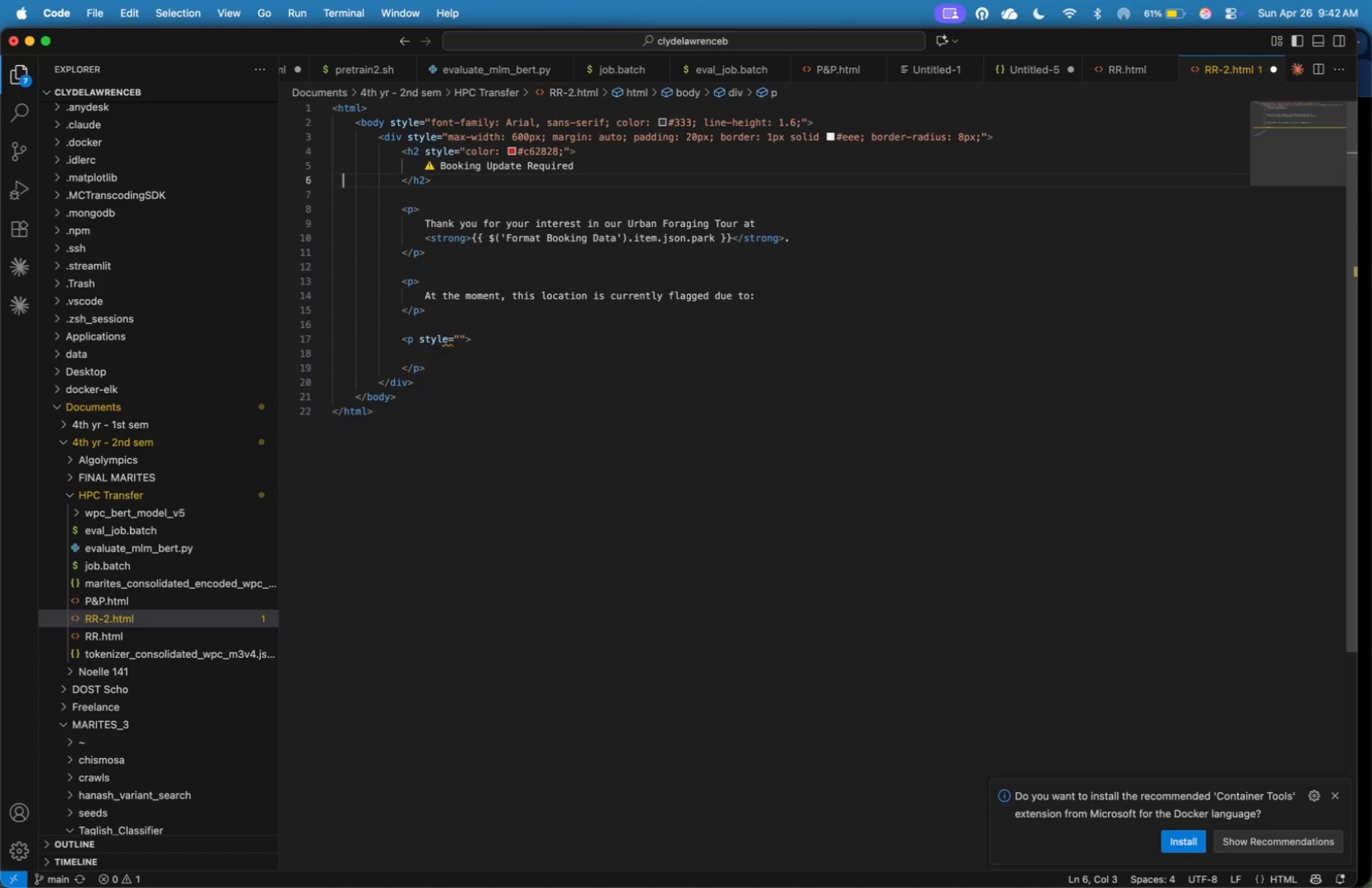 
key(ArrowUp)
 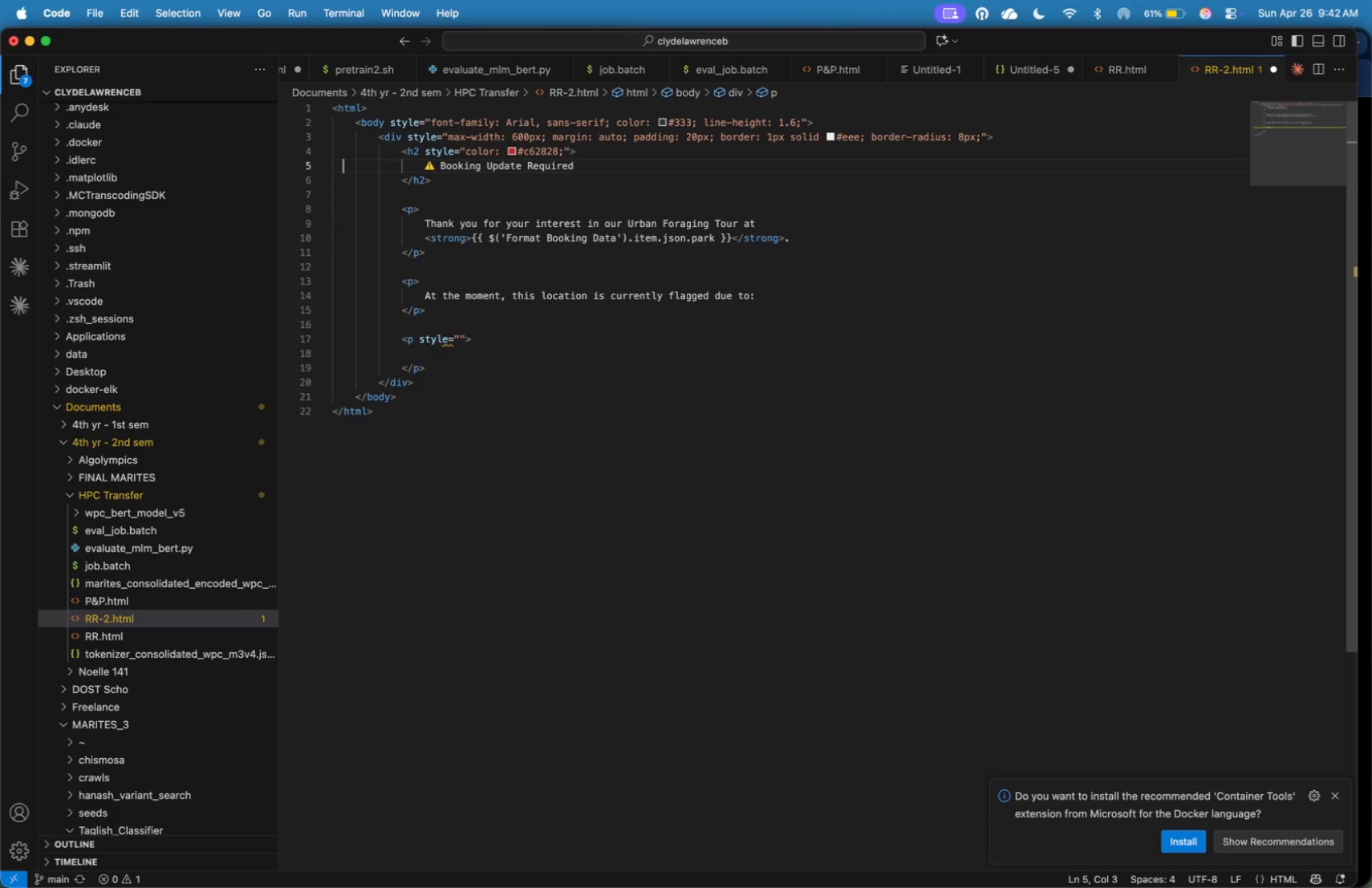 
key(ArrowUp)
 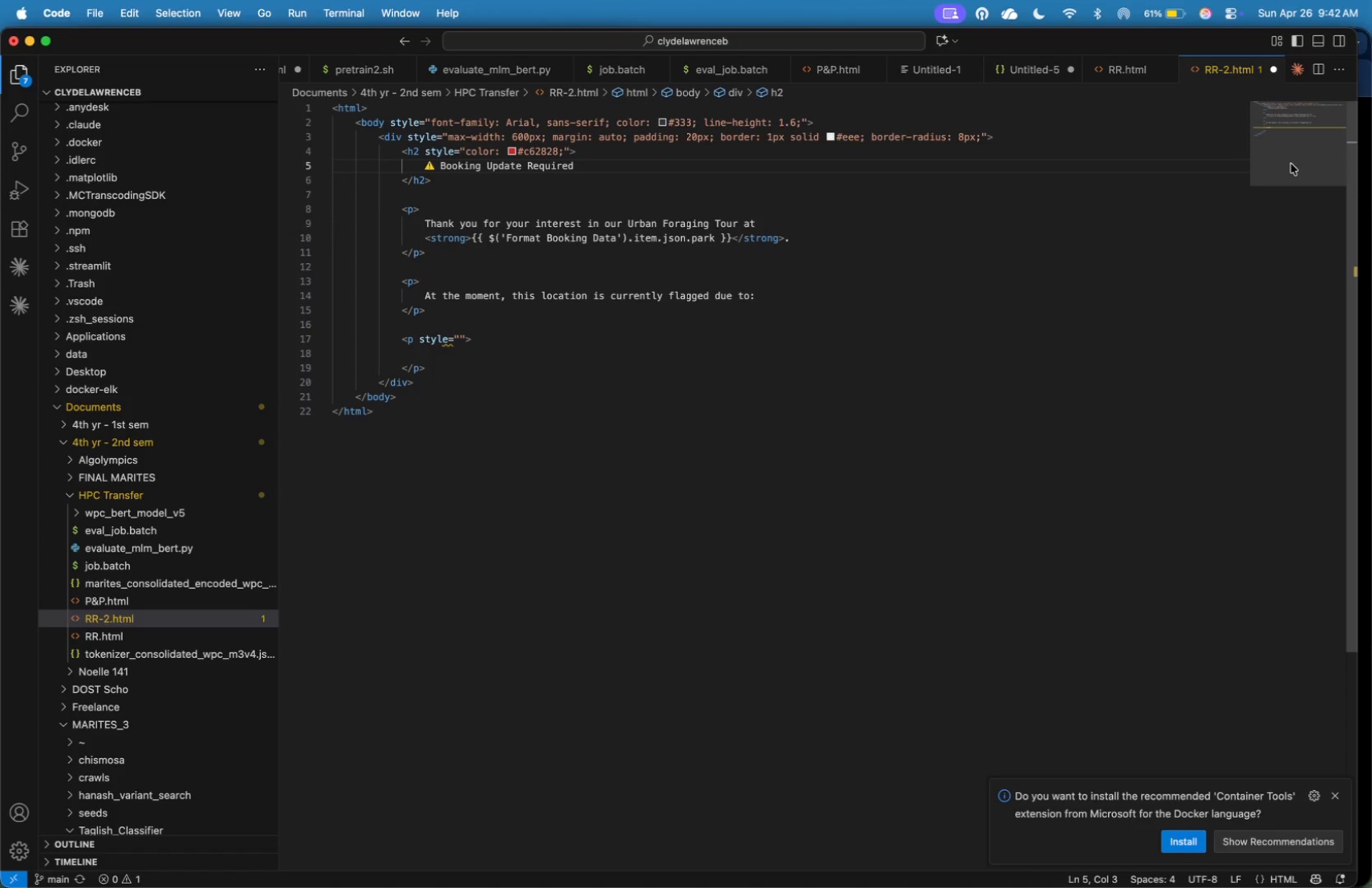 
wait(7.36)
 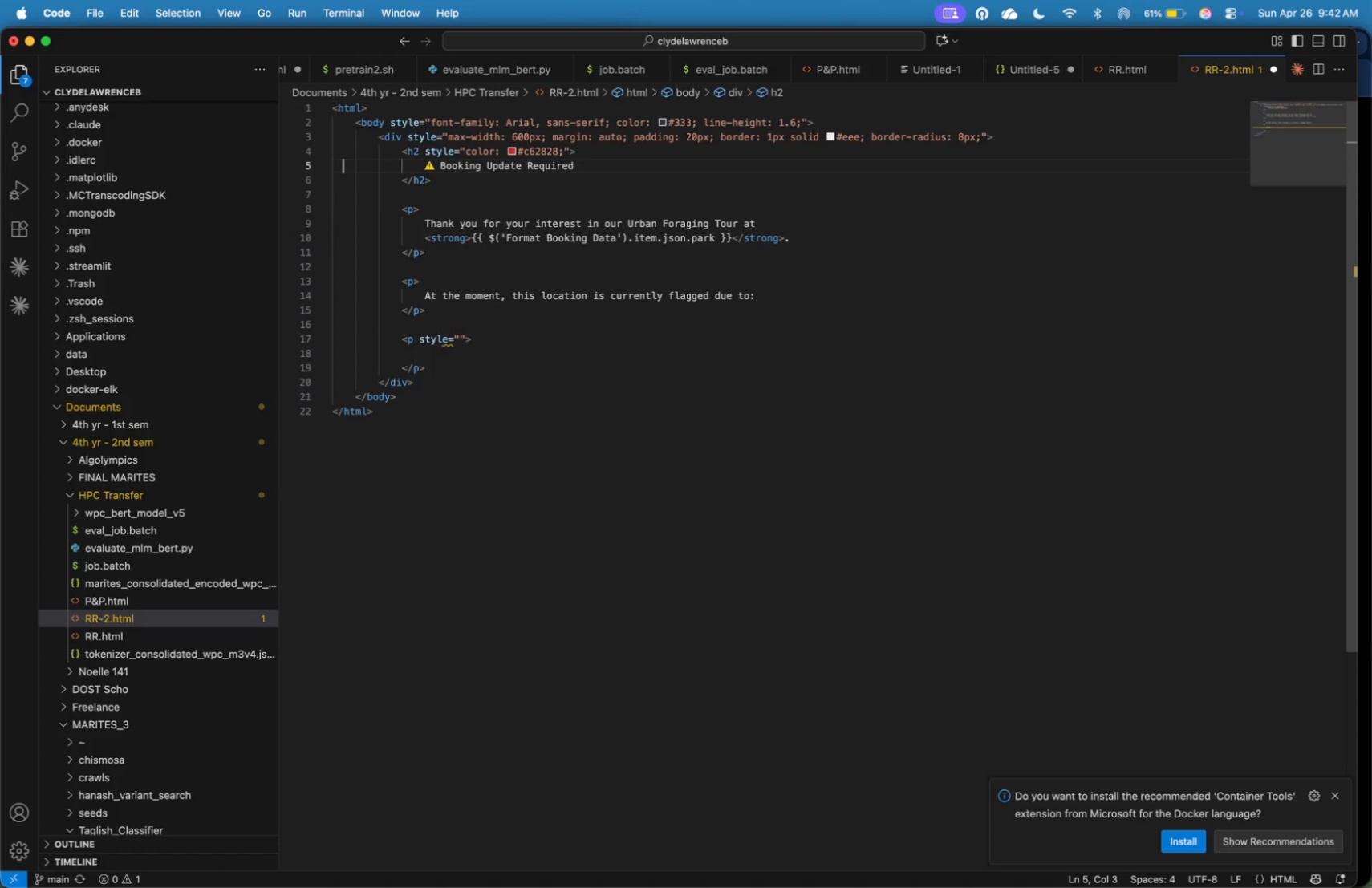 
hold_key(key=ArrowDown, duration=1.21)
 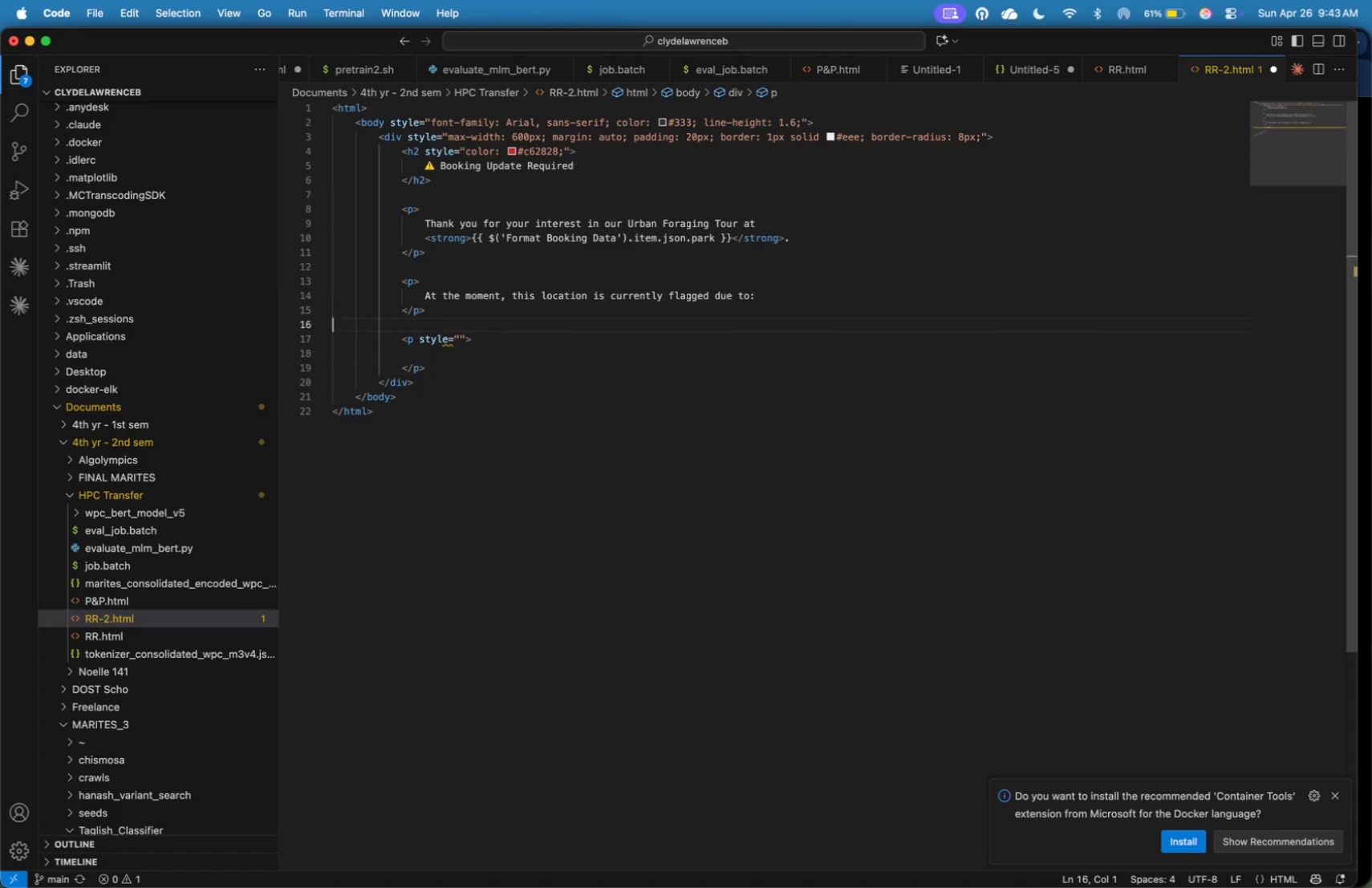 
key(ArrowDown)
 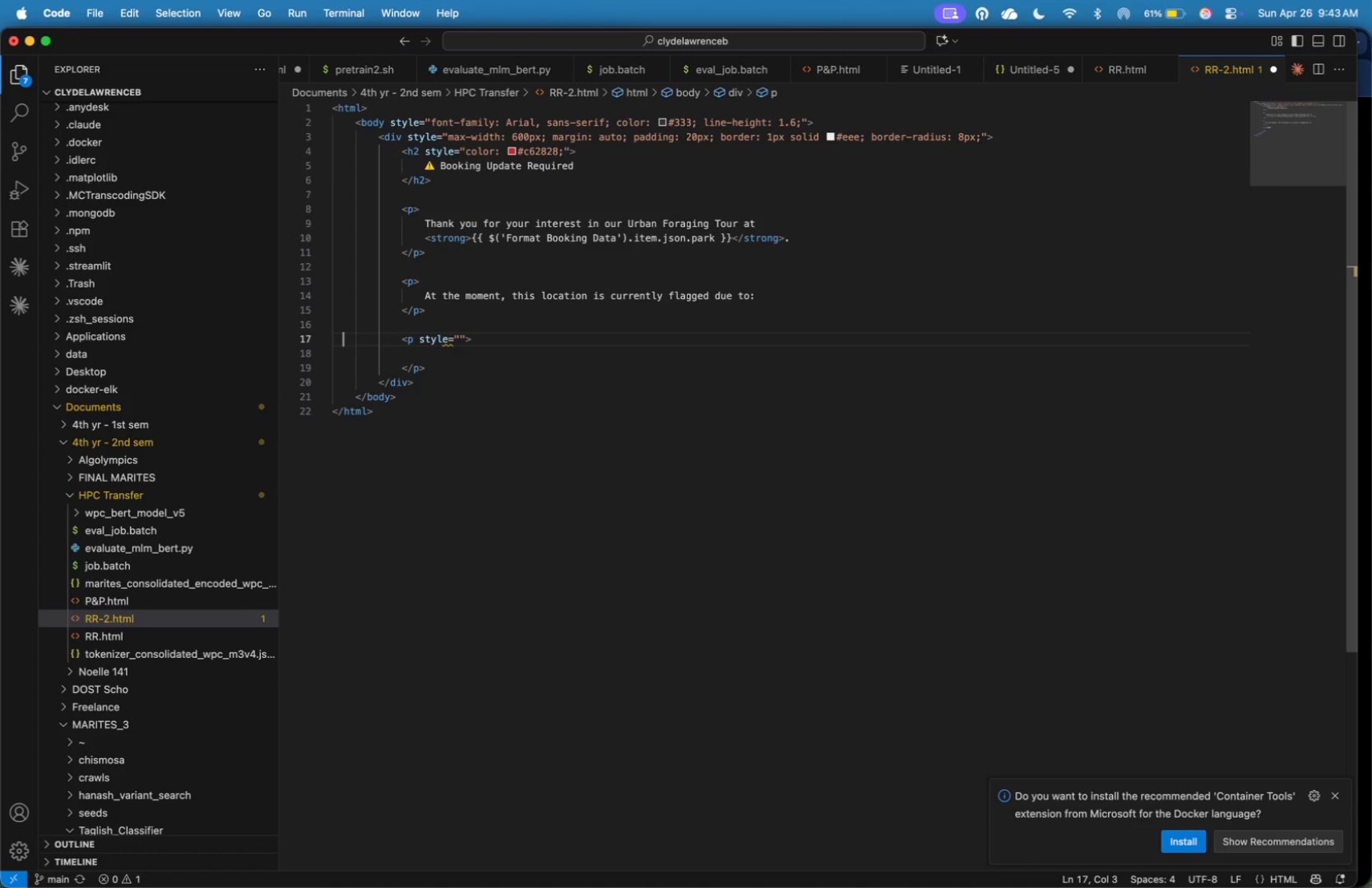 
key(ArrowDown)
 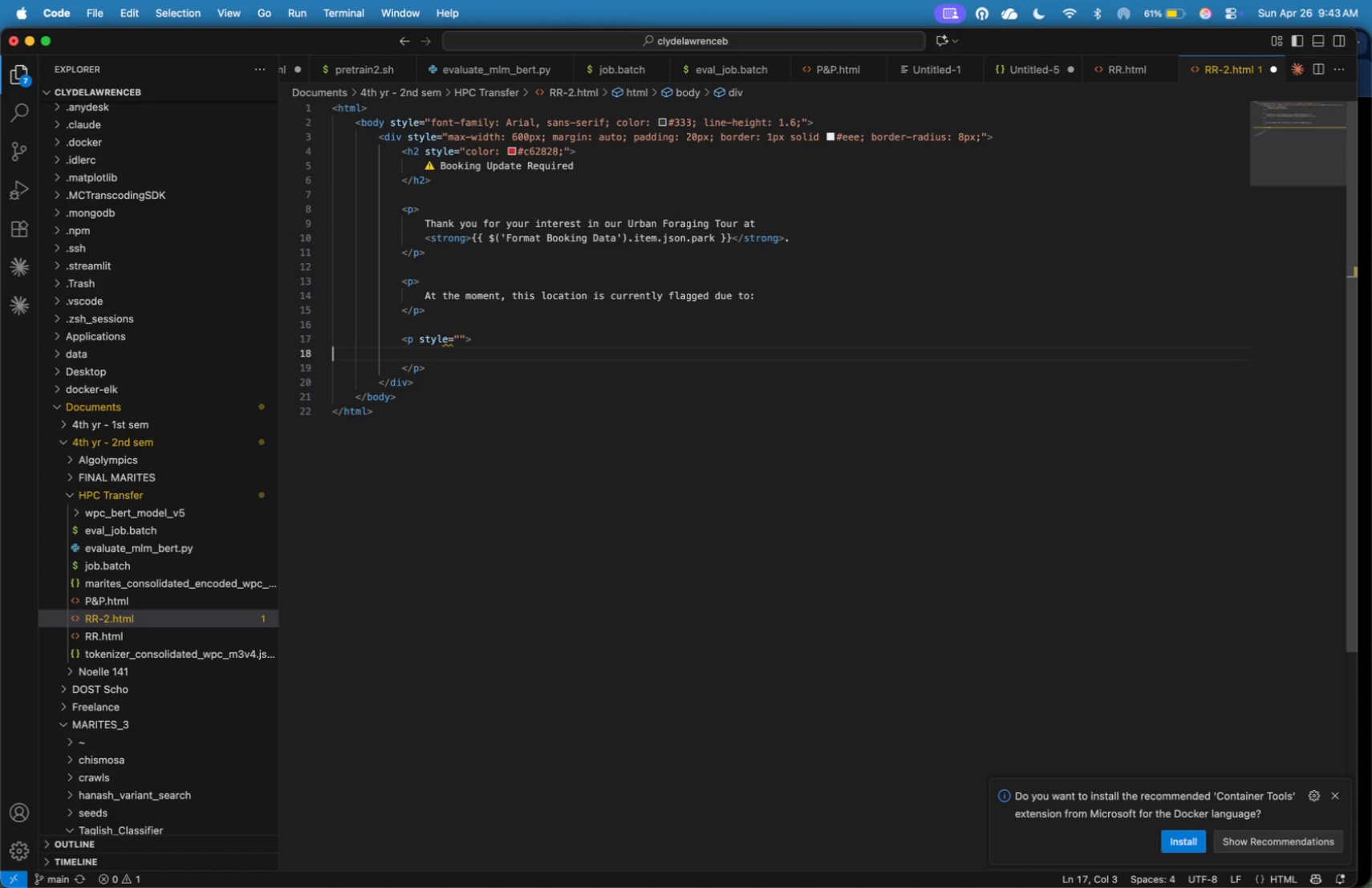 
key(ArrowDown)
 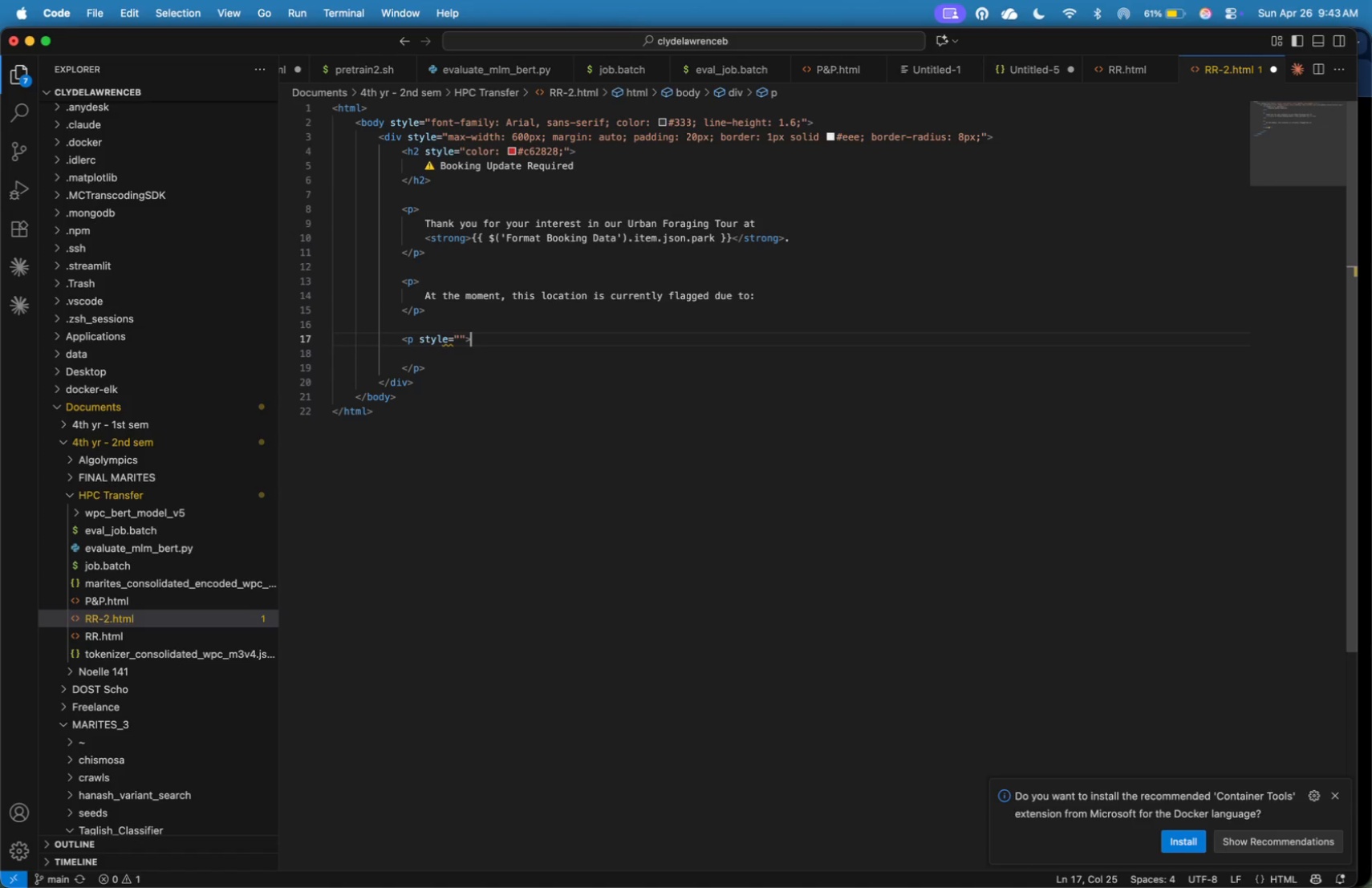 
key(ArrowLeft)
 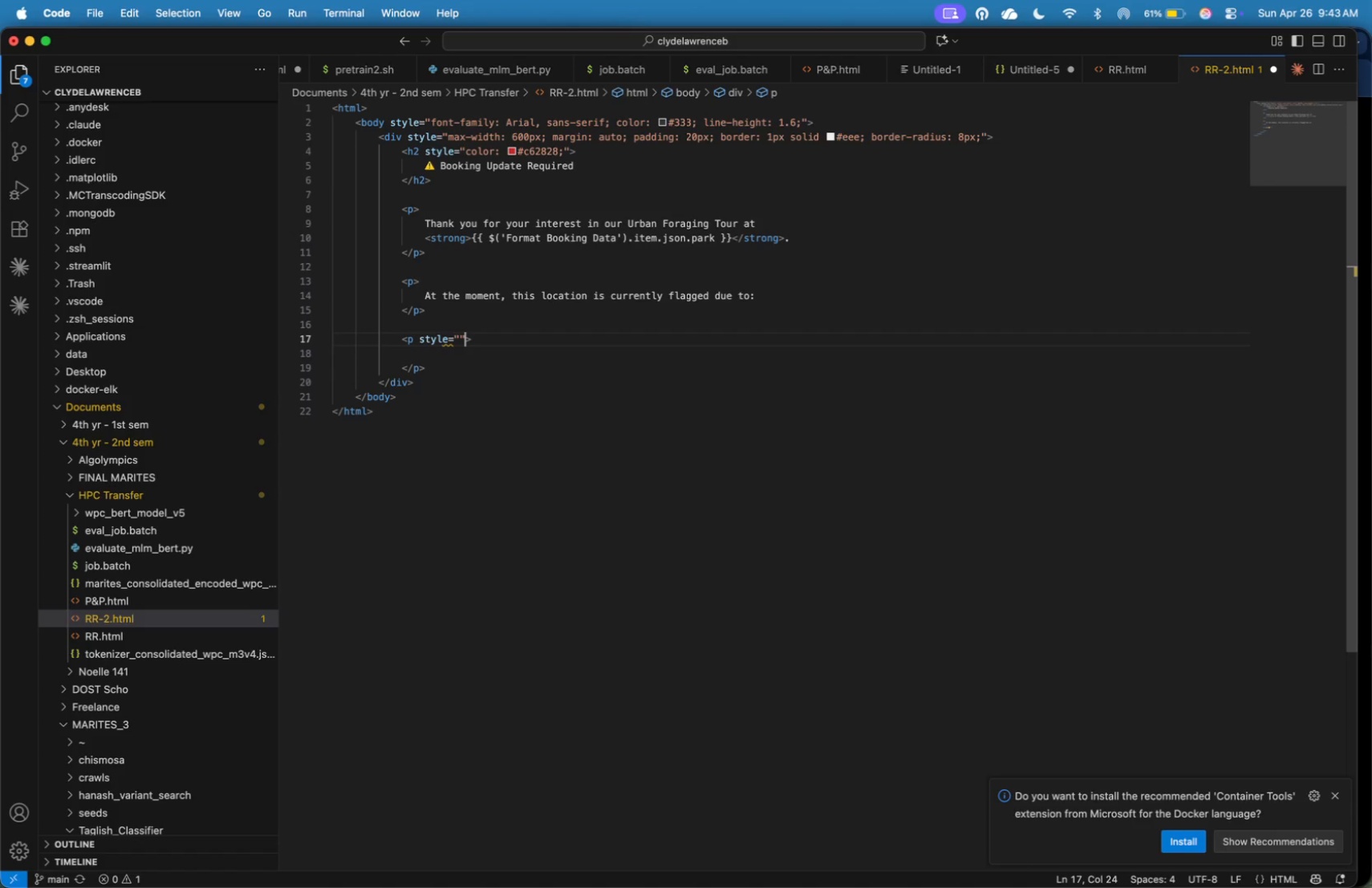 
key(ArrowLeft)
 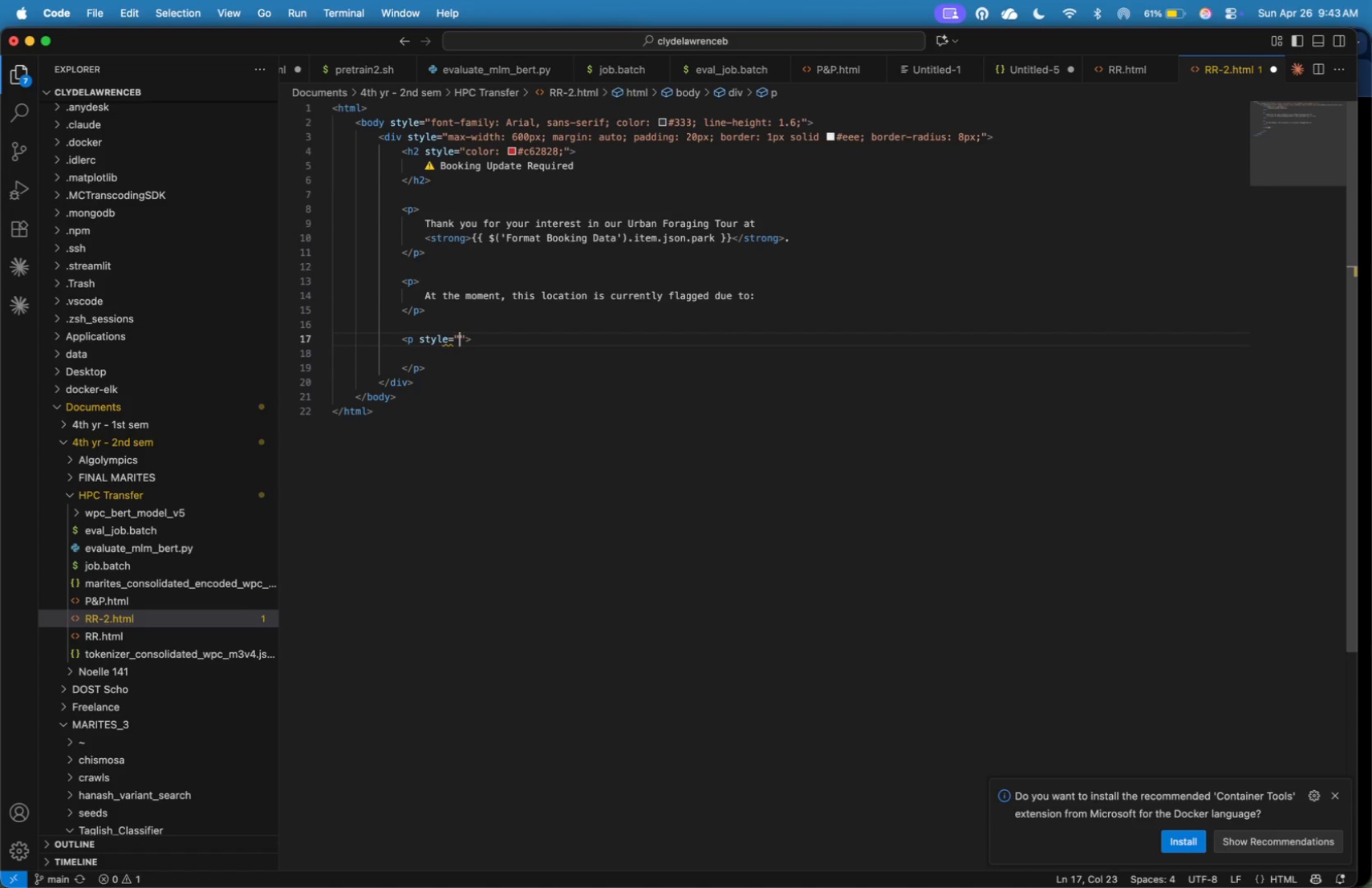 
key(ArrowLeft)
 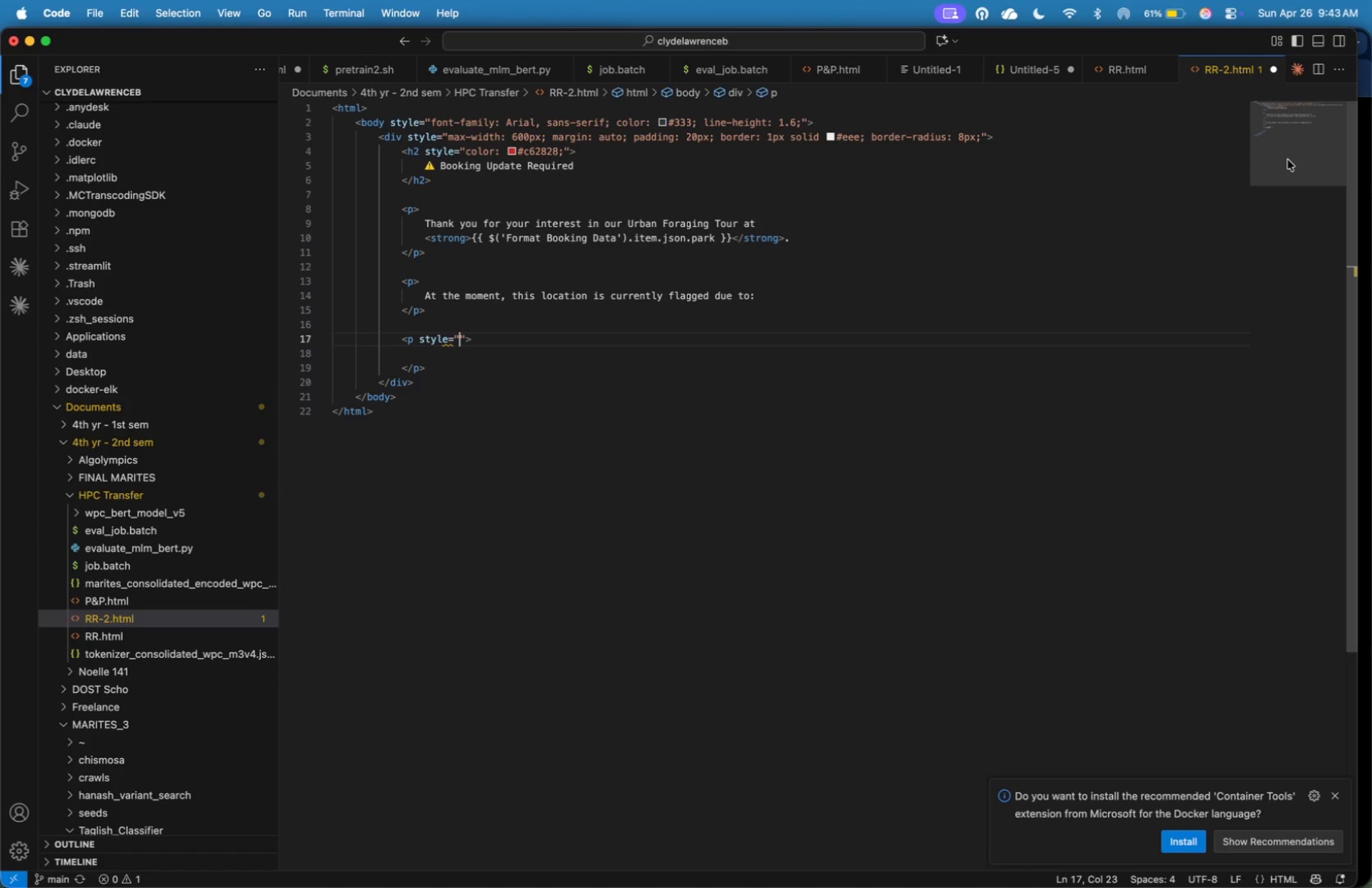 
type(background-color: )
 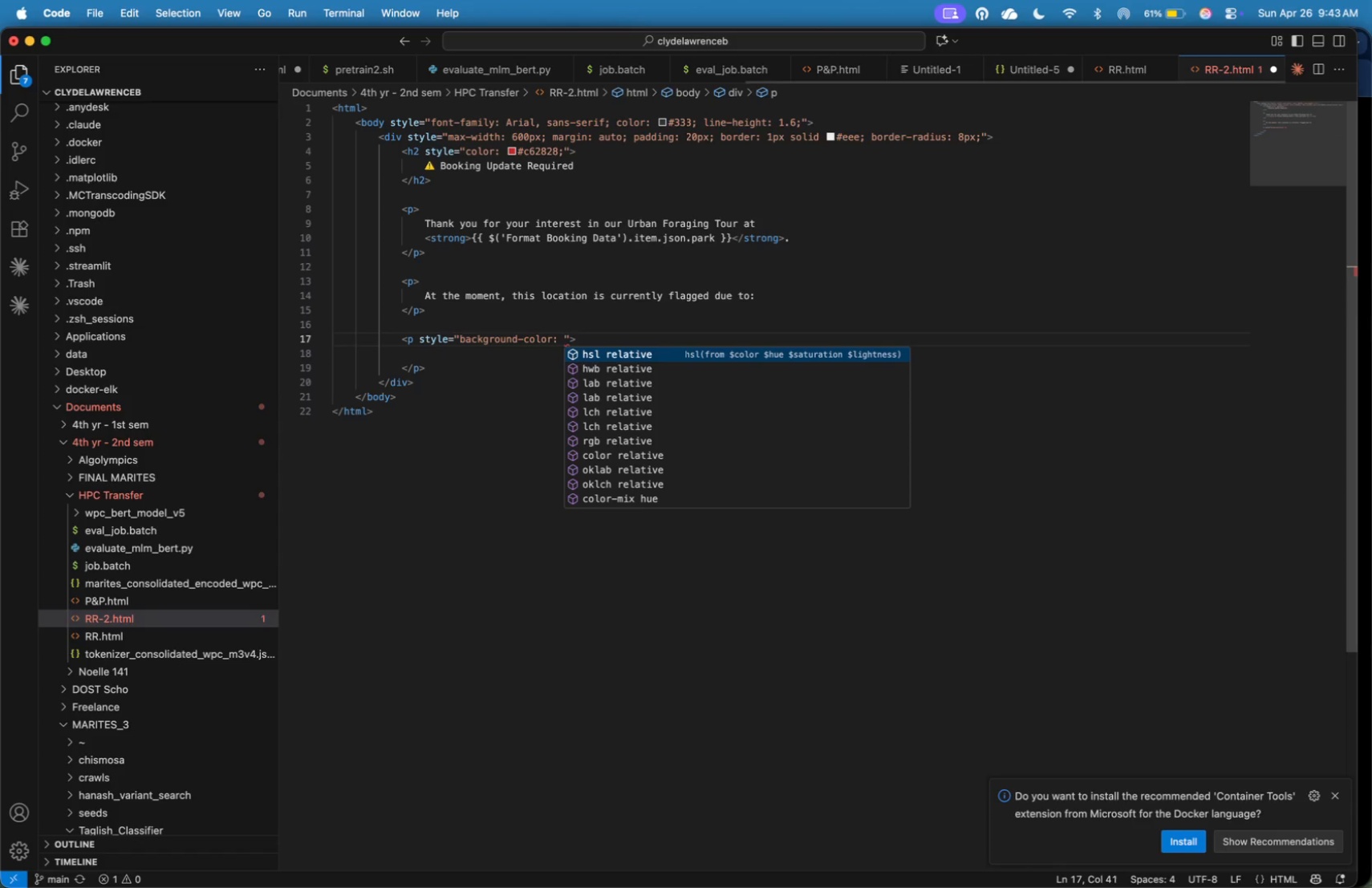 
key(Backspace)
 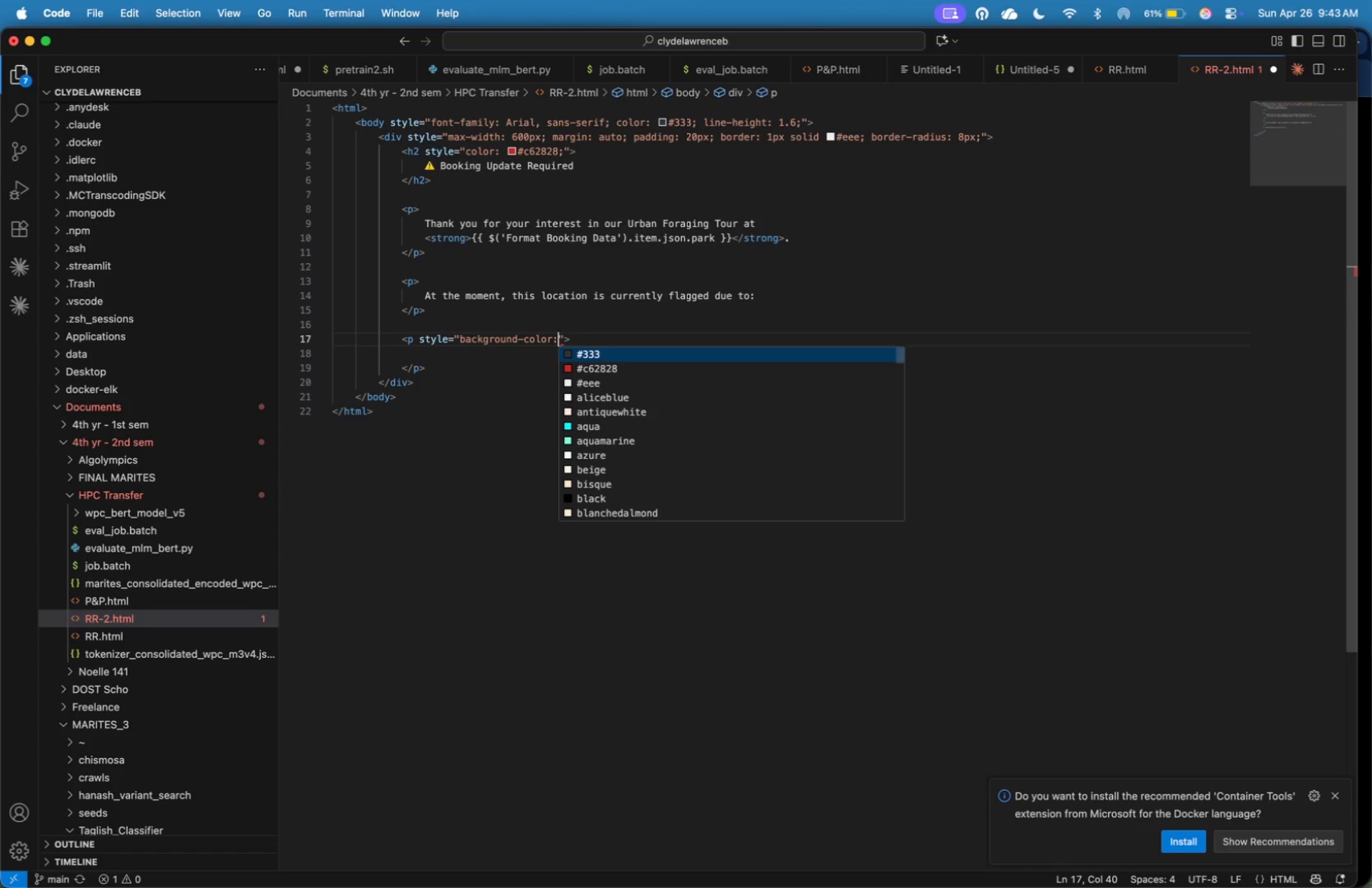 
key(Backspace)
 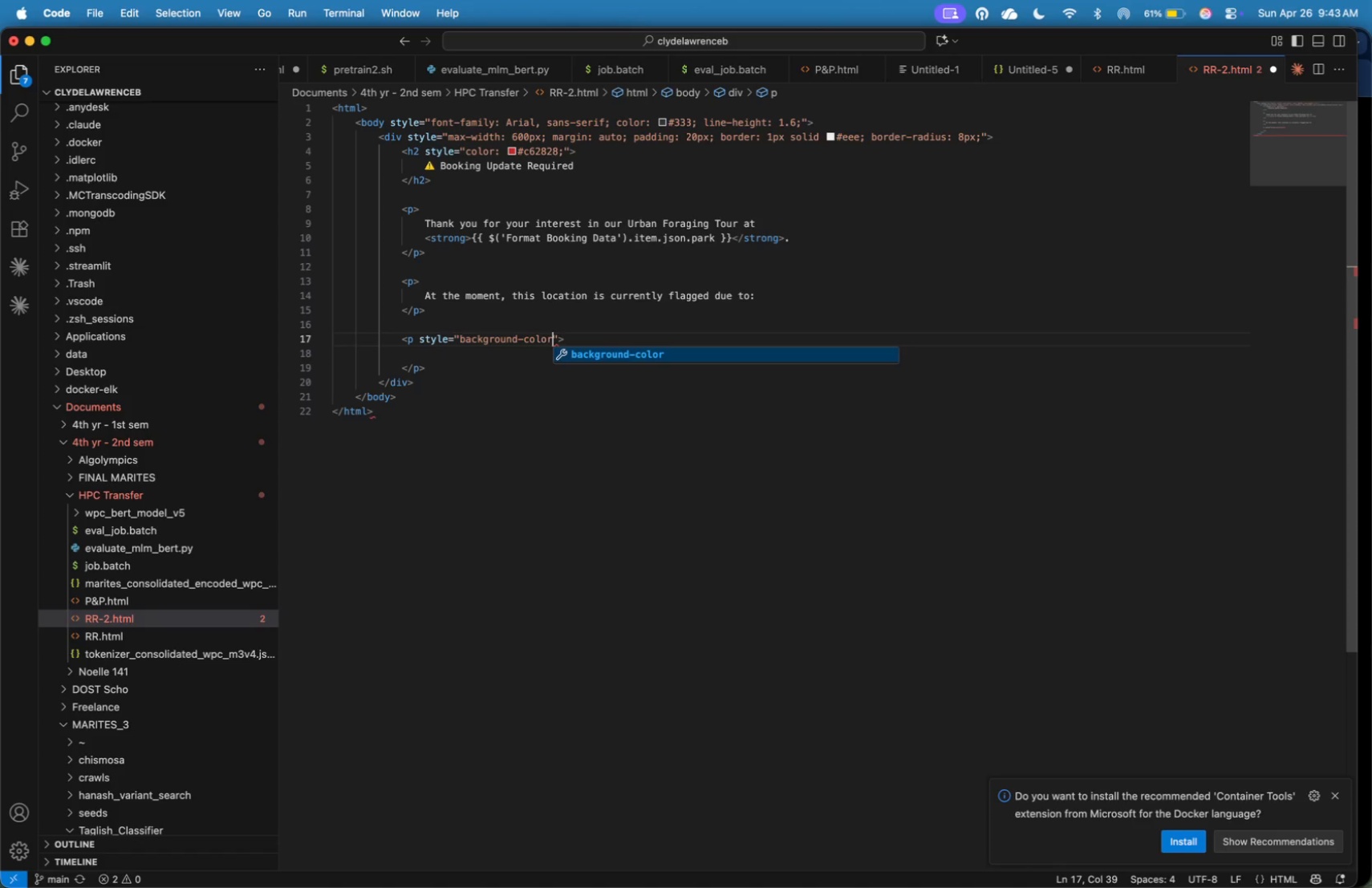 
key(Backspace)
 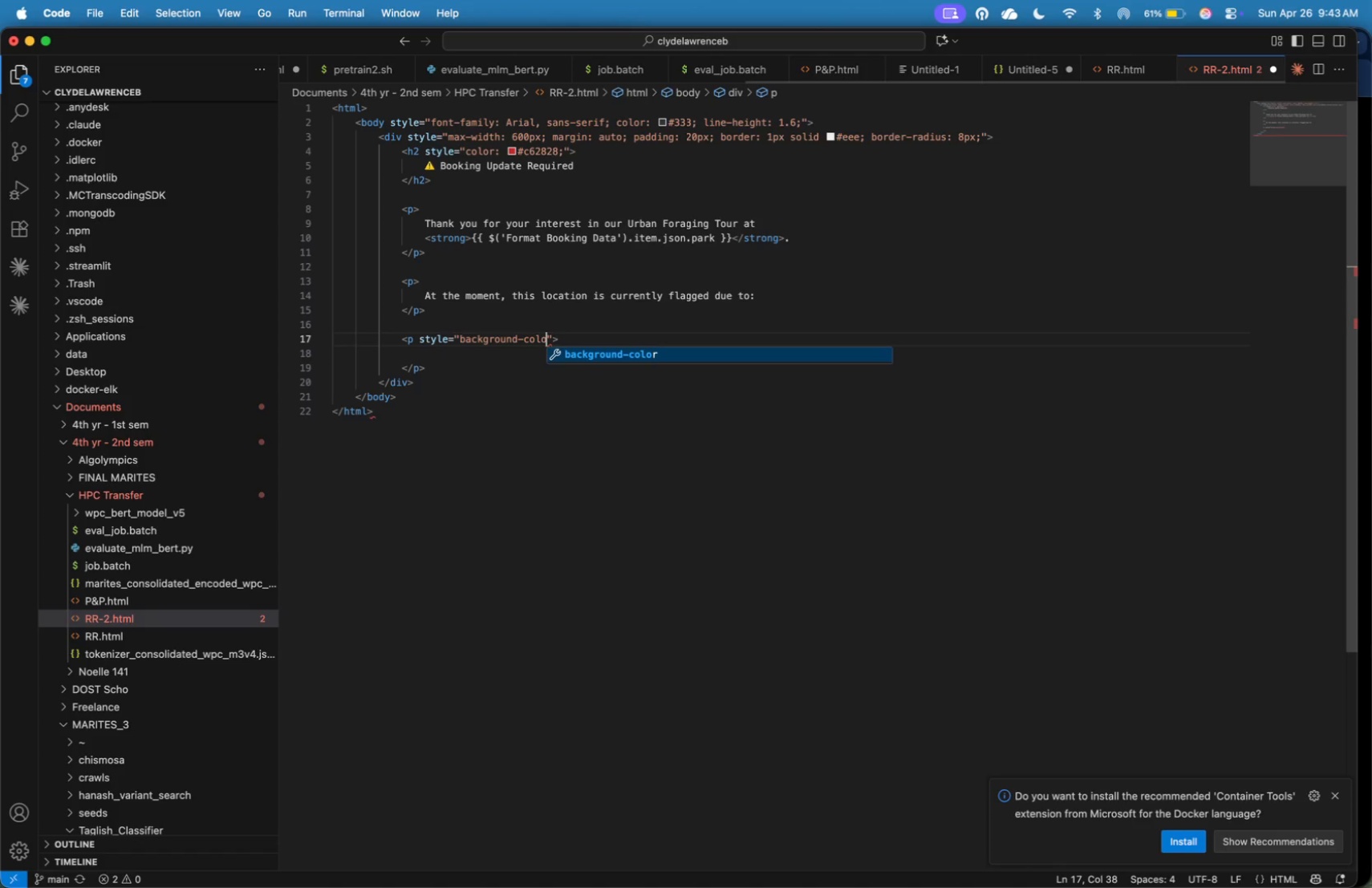 
key(Backspace)
 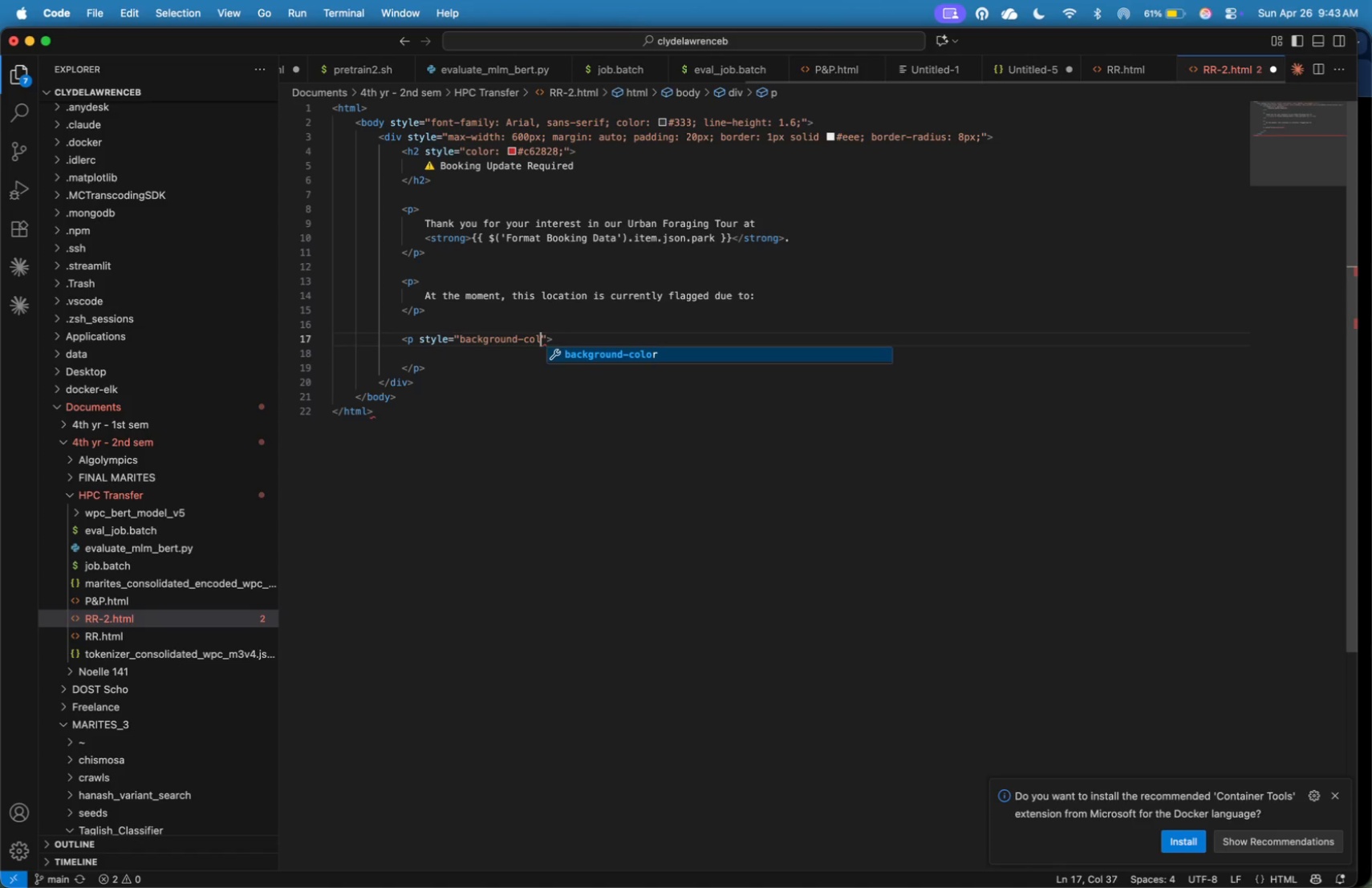 
key(Backspace)
 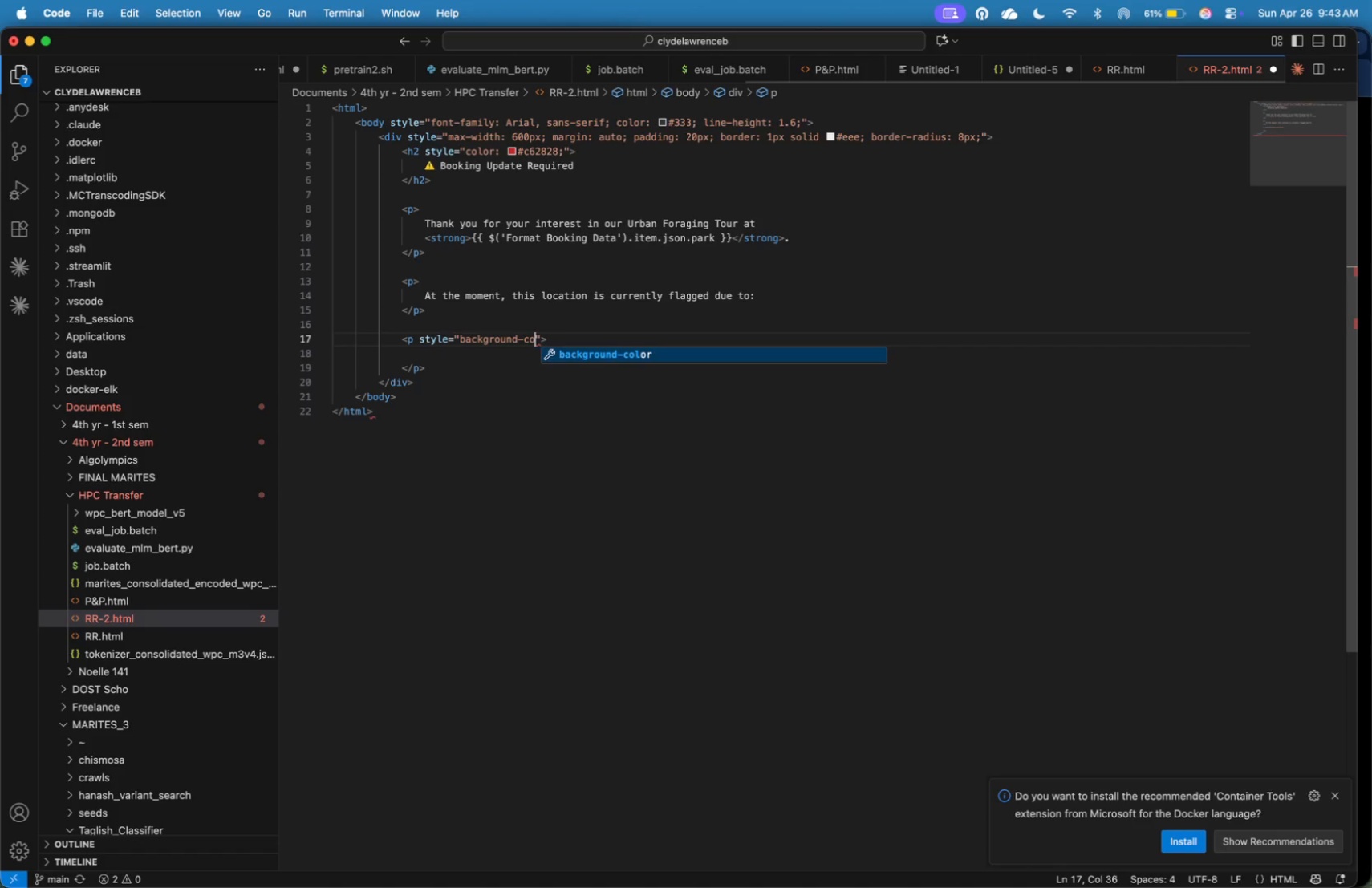 
key(Backspace)
 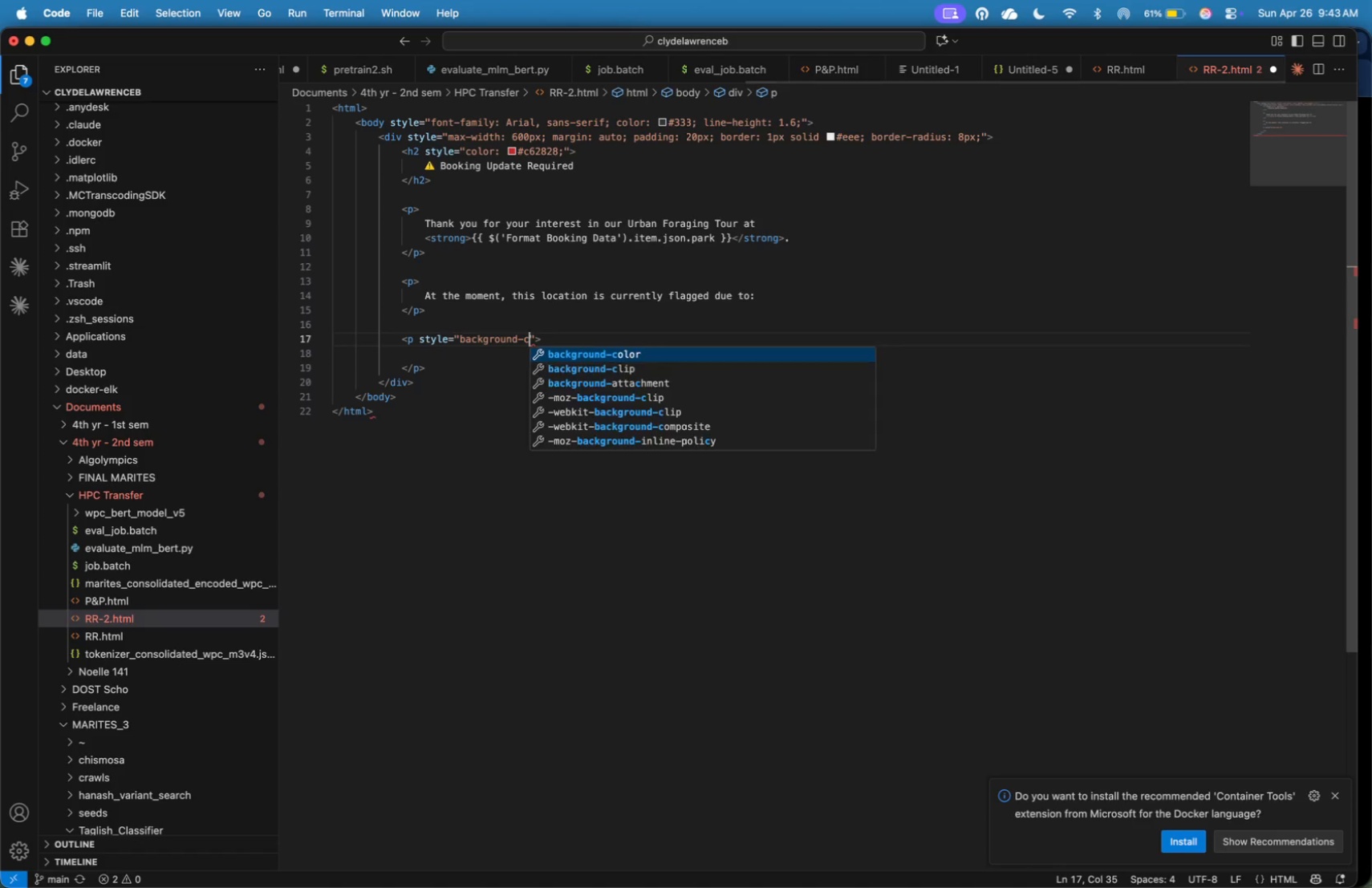 
key(Backspace)
 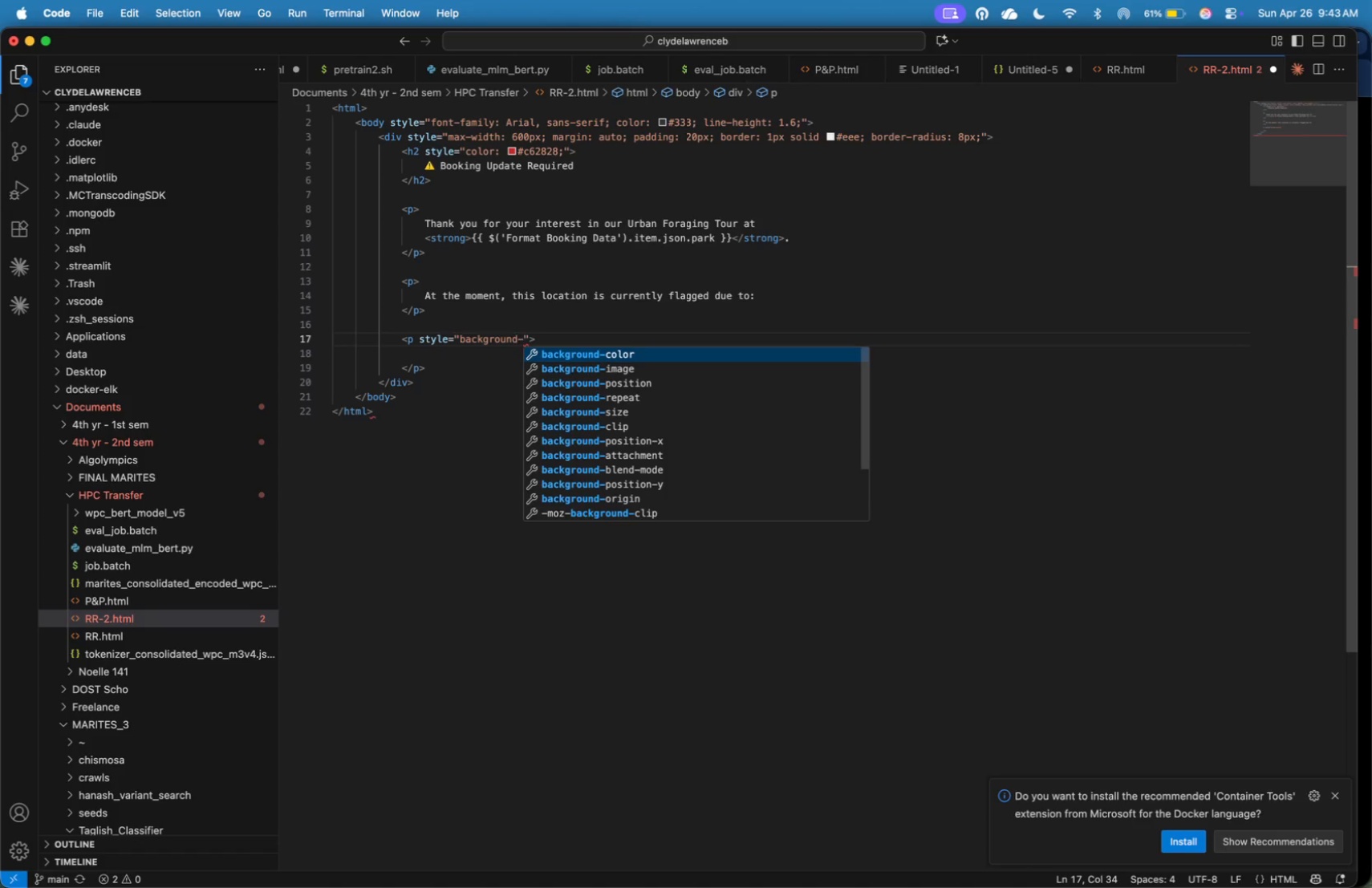 
key(Backspace)
 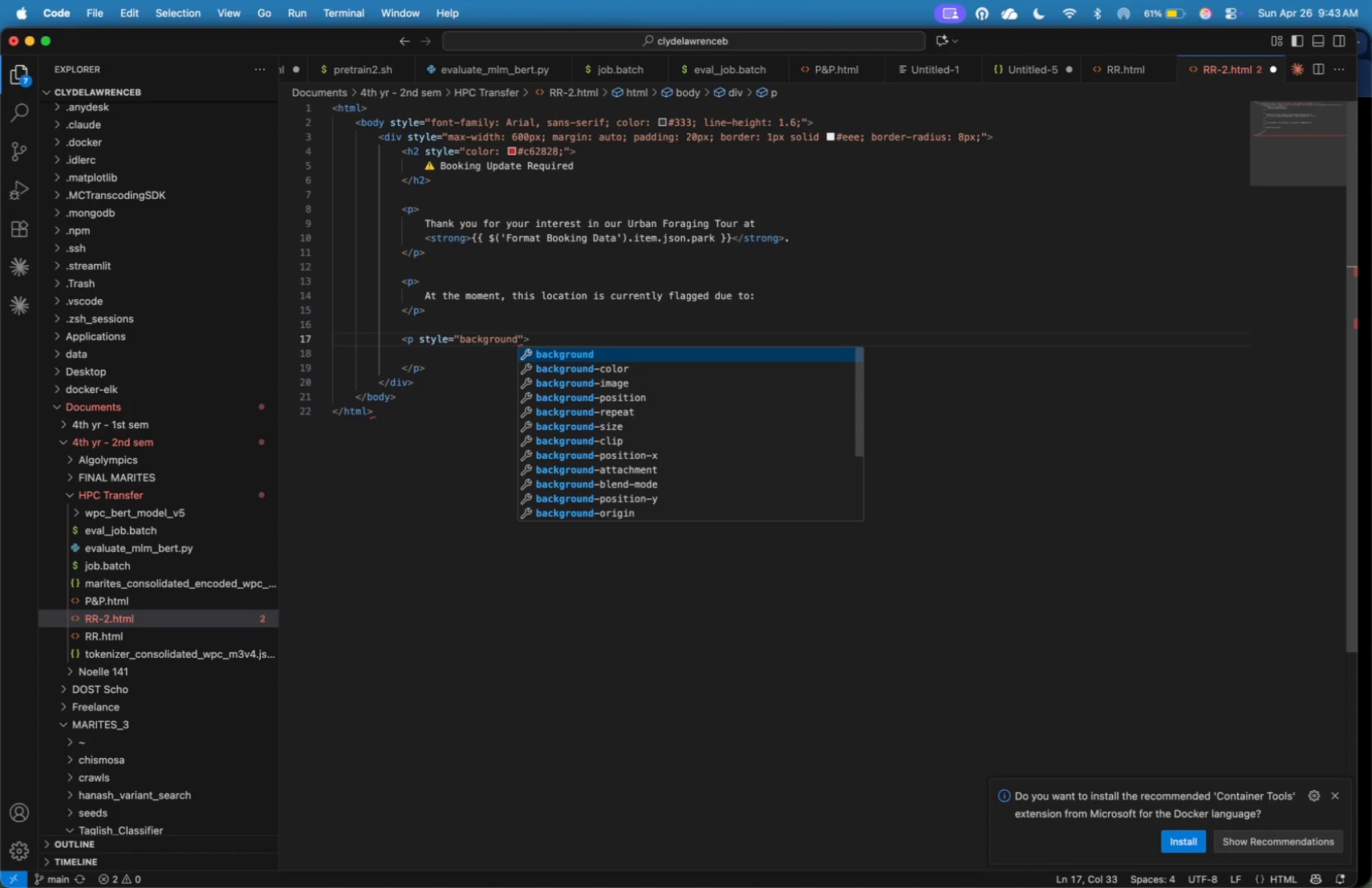 
key(Shift+ShiftRight)
 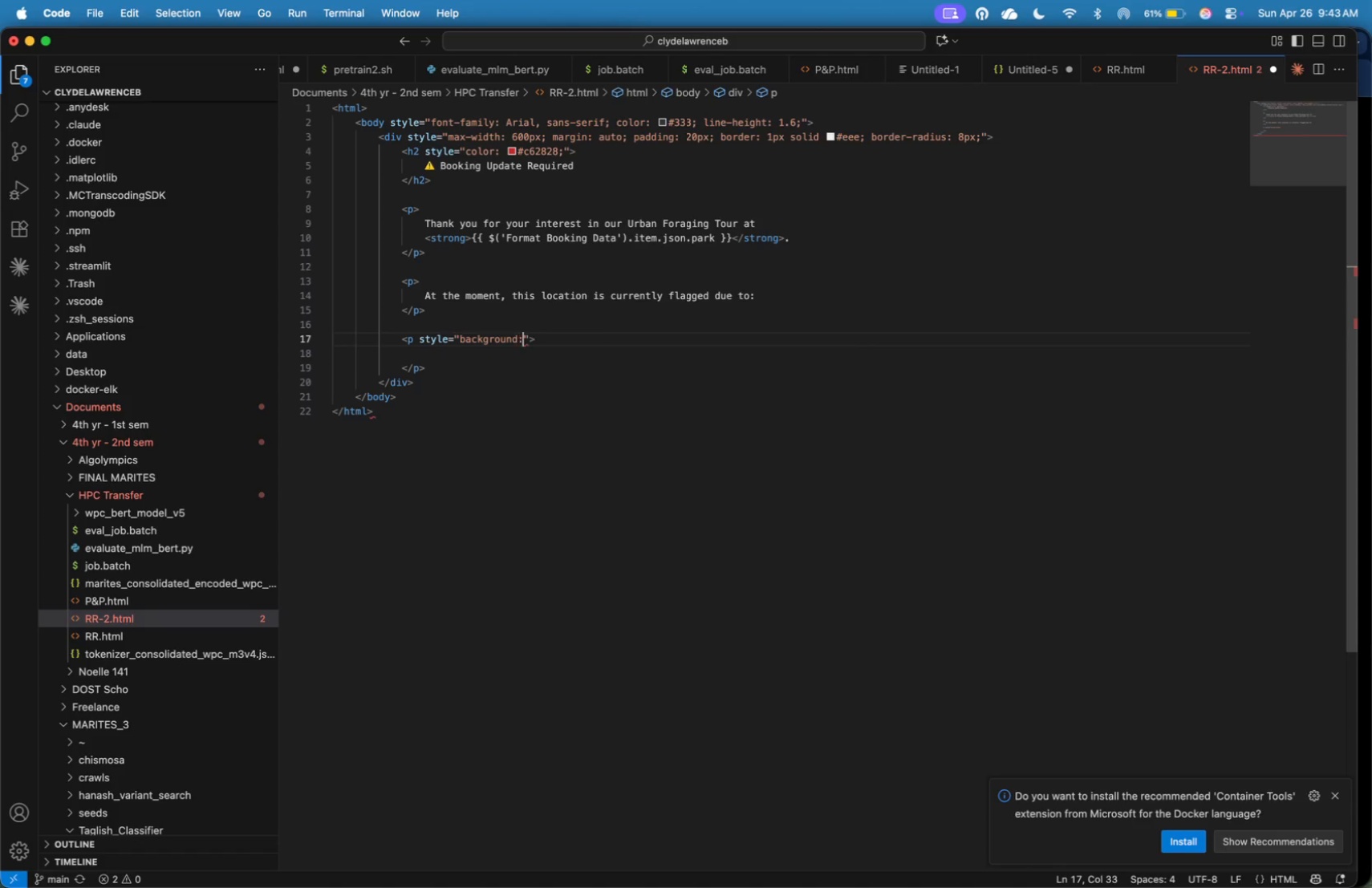 
key(Shift+Semicolon)
 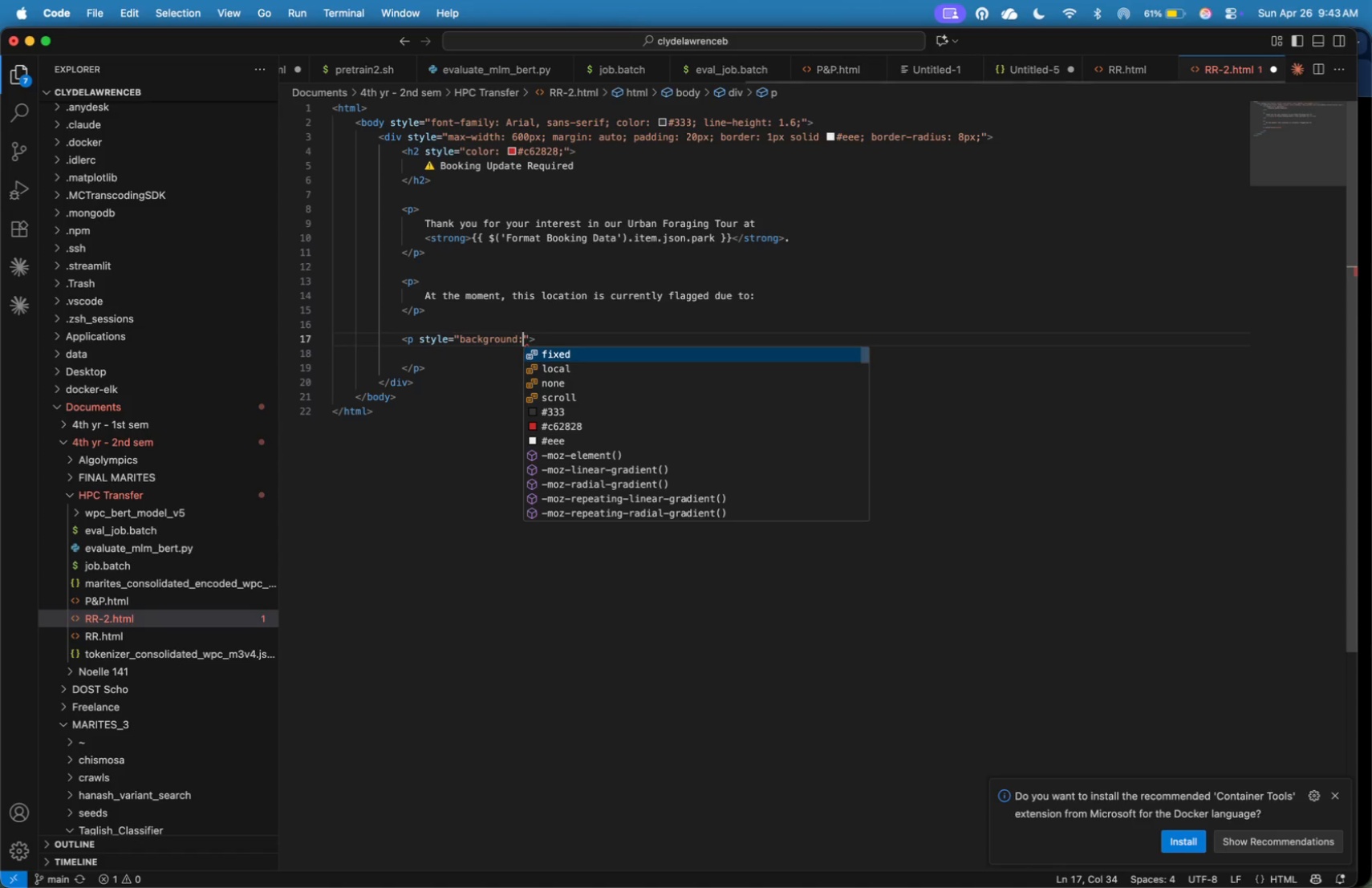 
key(Space)
 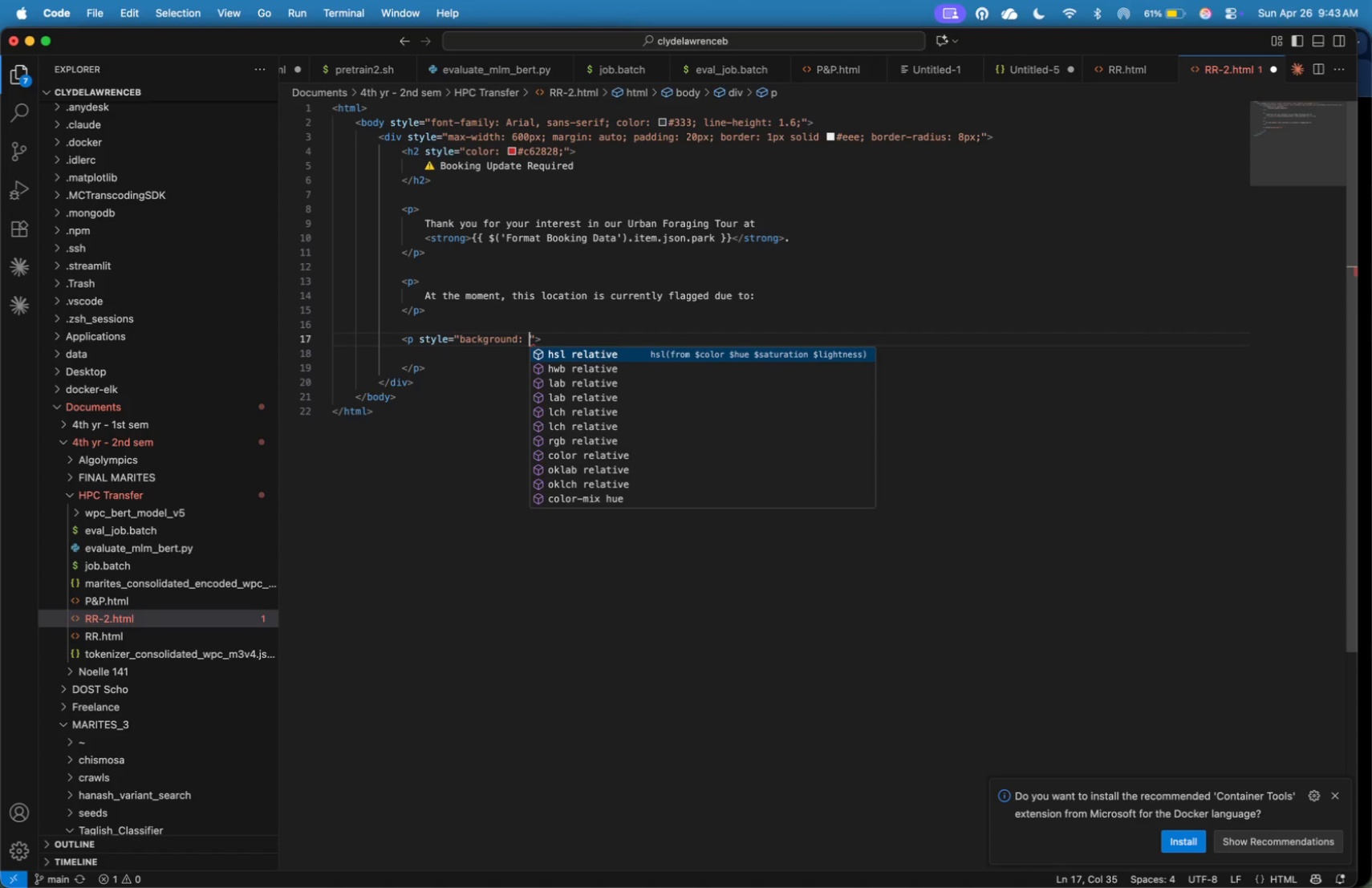 
type(#fffff)
key(Backspace)
type(3)
 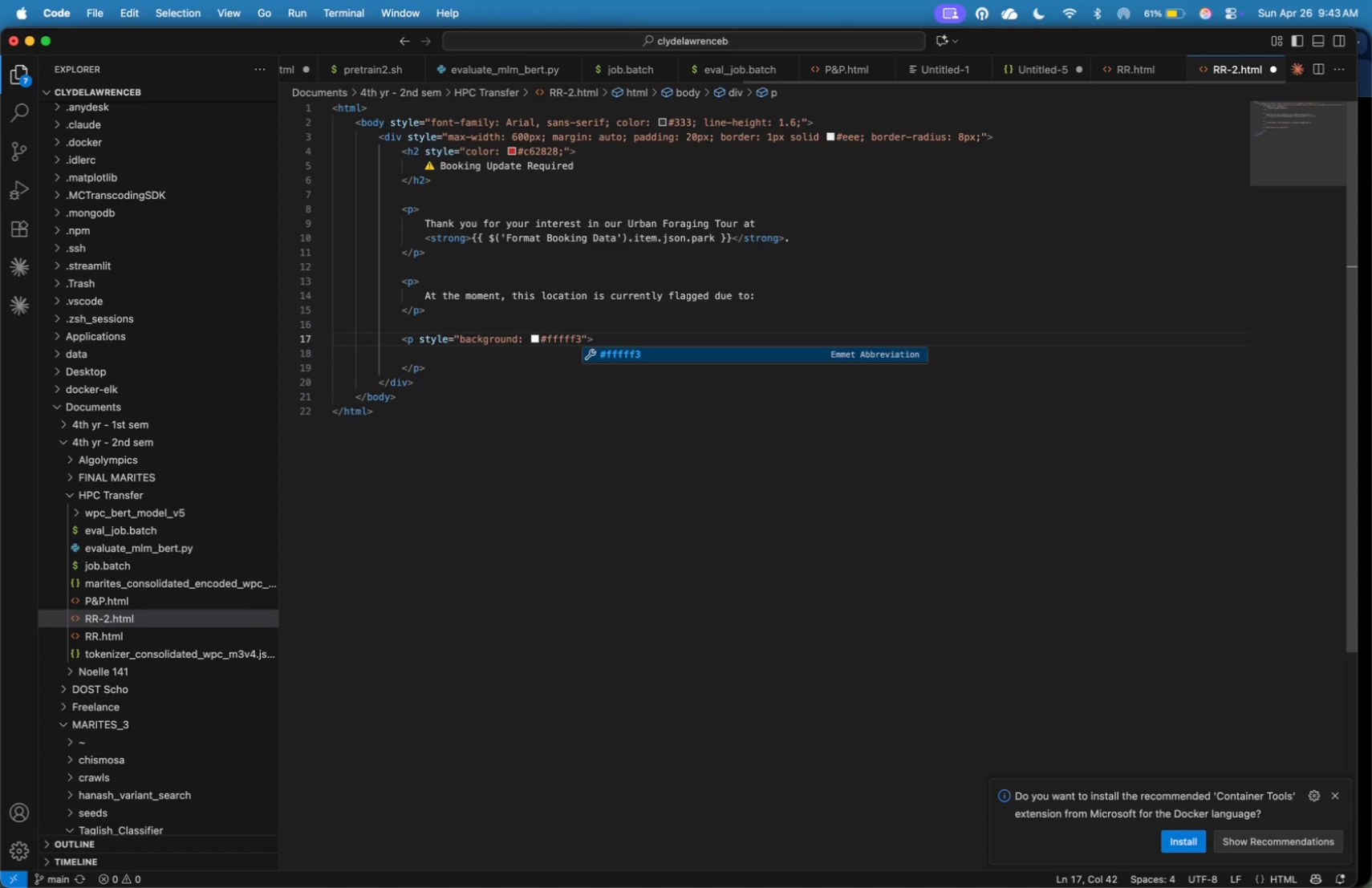 
wait(5.61)
 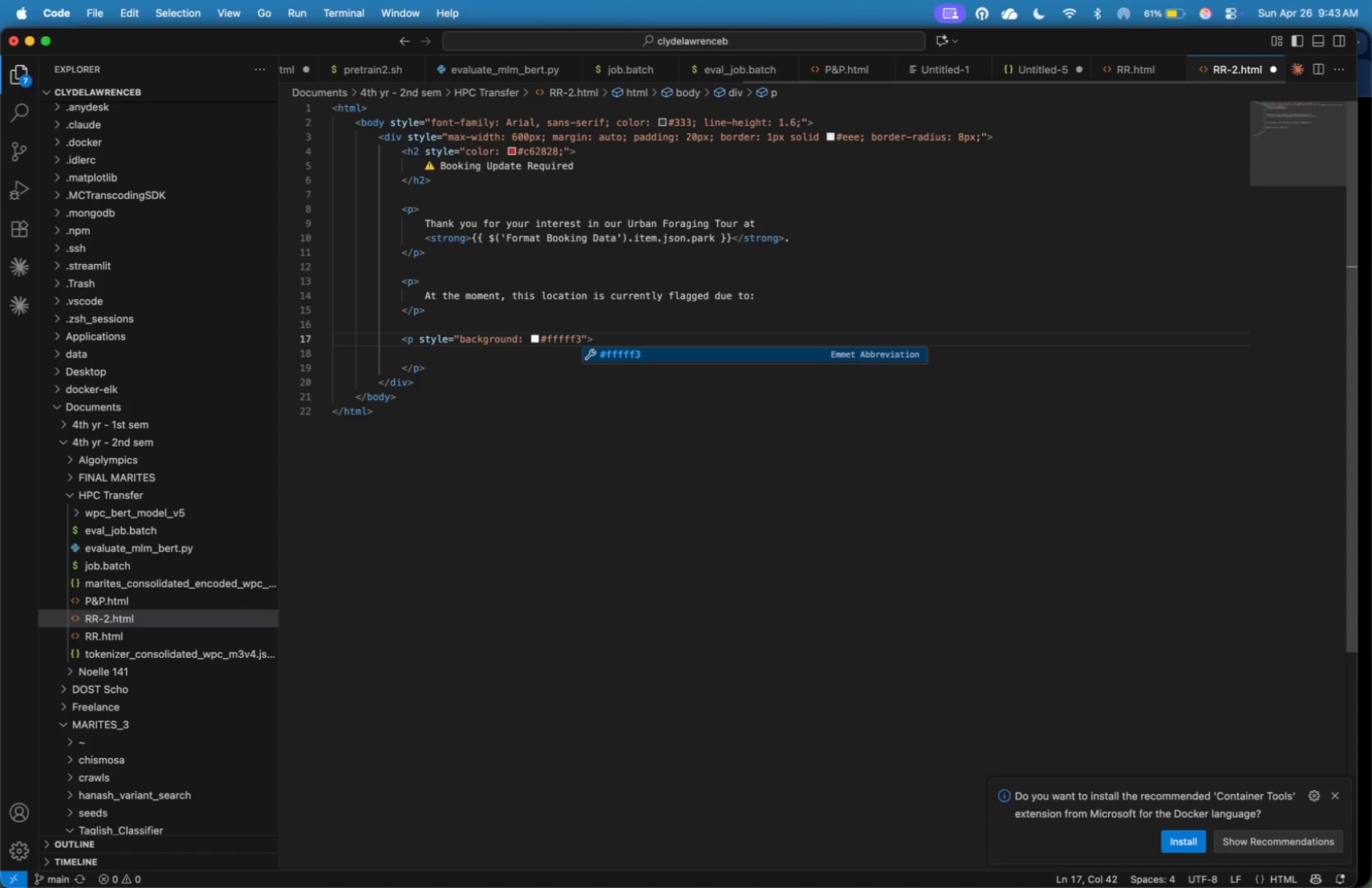 
key(ArrowLeft)
 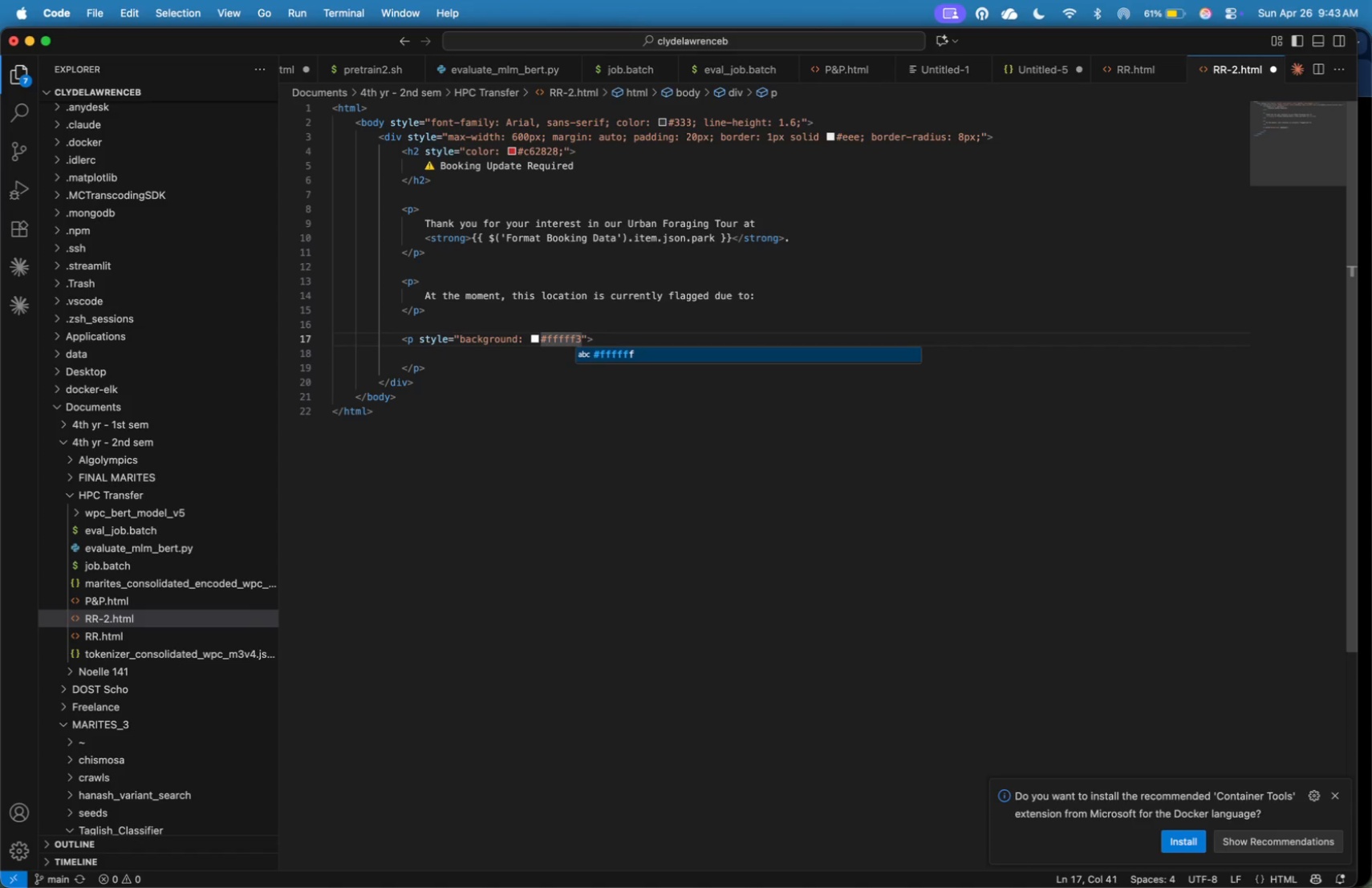 
key(ArrowLeft)
 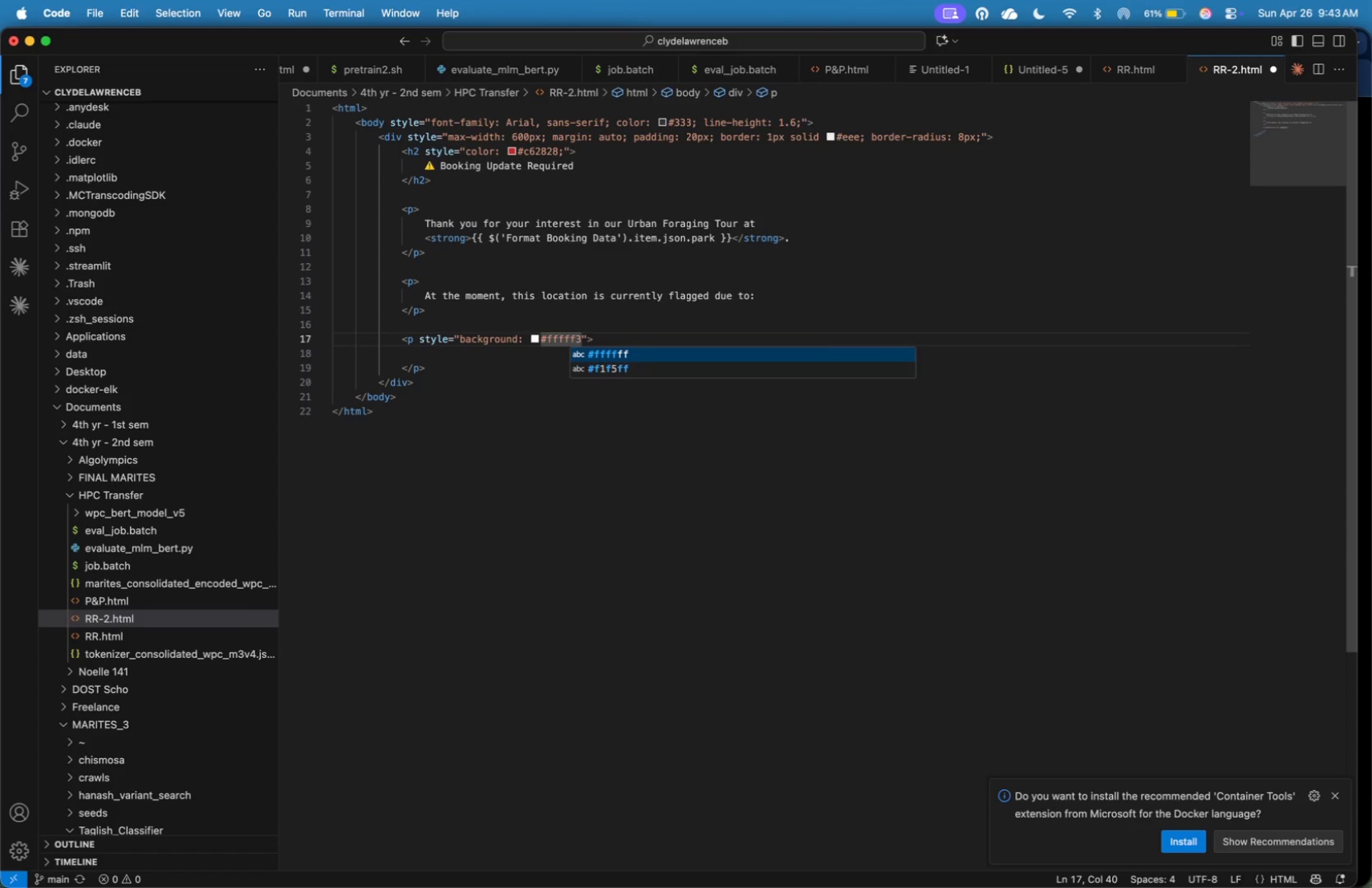 
key(Backspace)
 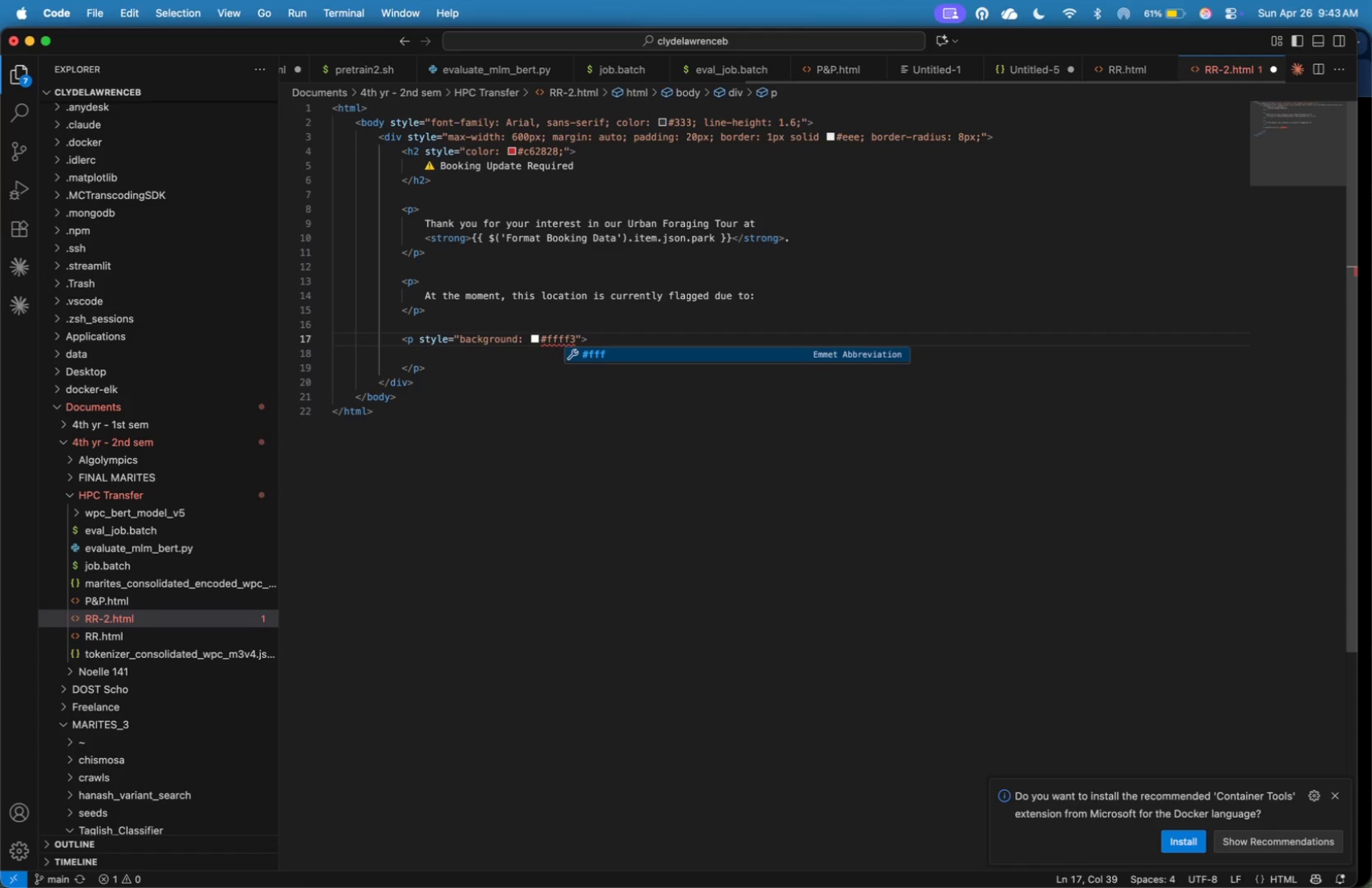 
key(3)
 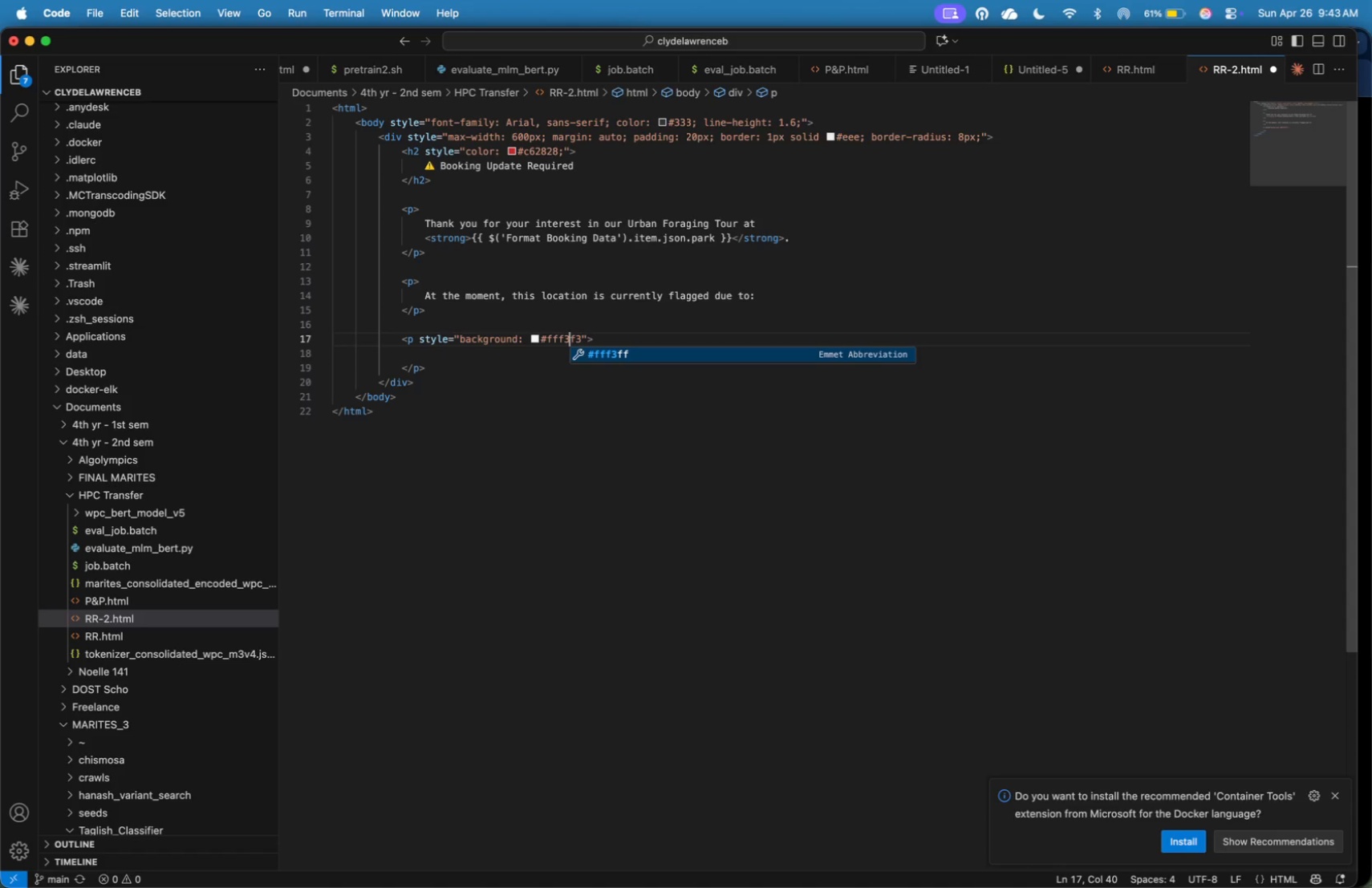 
wait(15.31)
 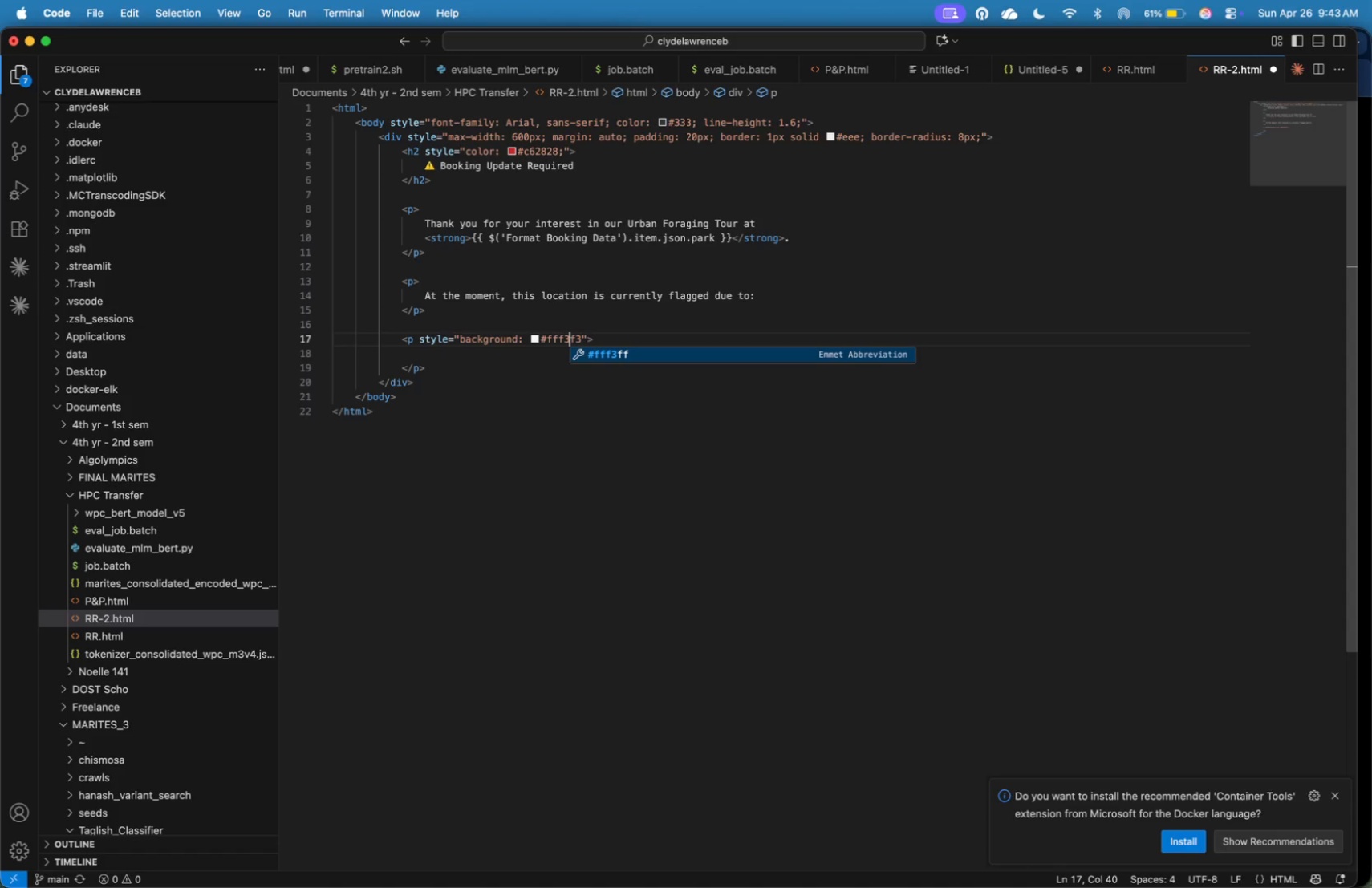 
key(ArrowRight)
 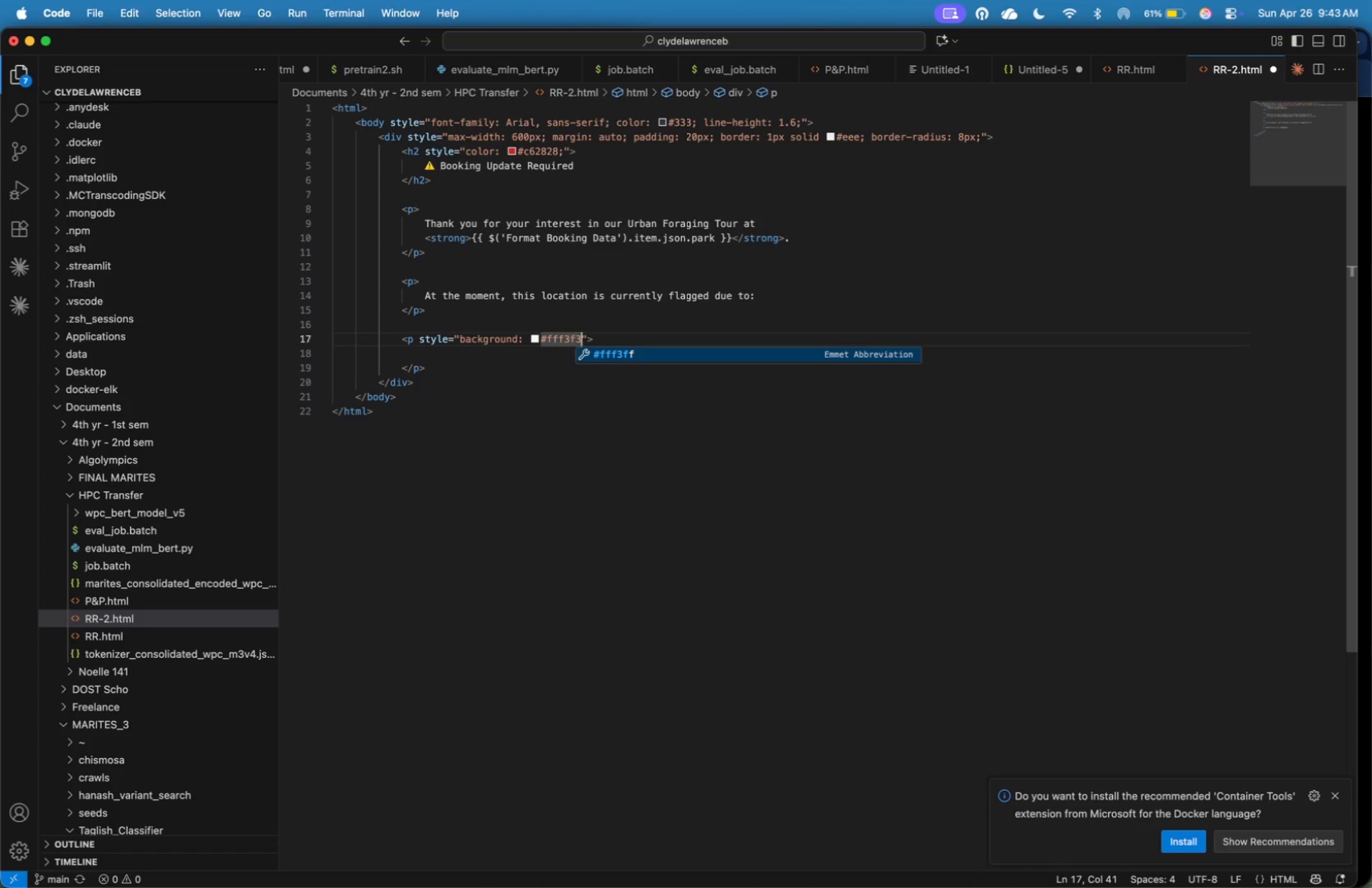 
key(ArrowRight)
 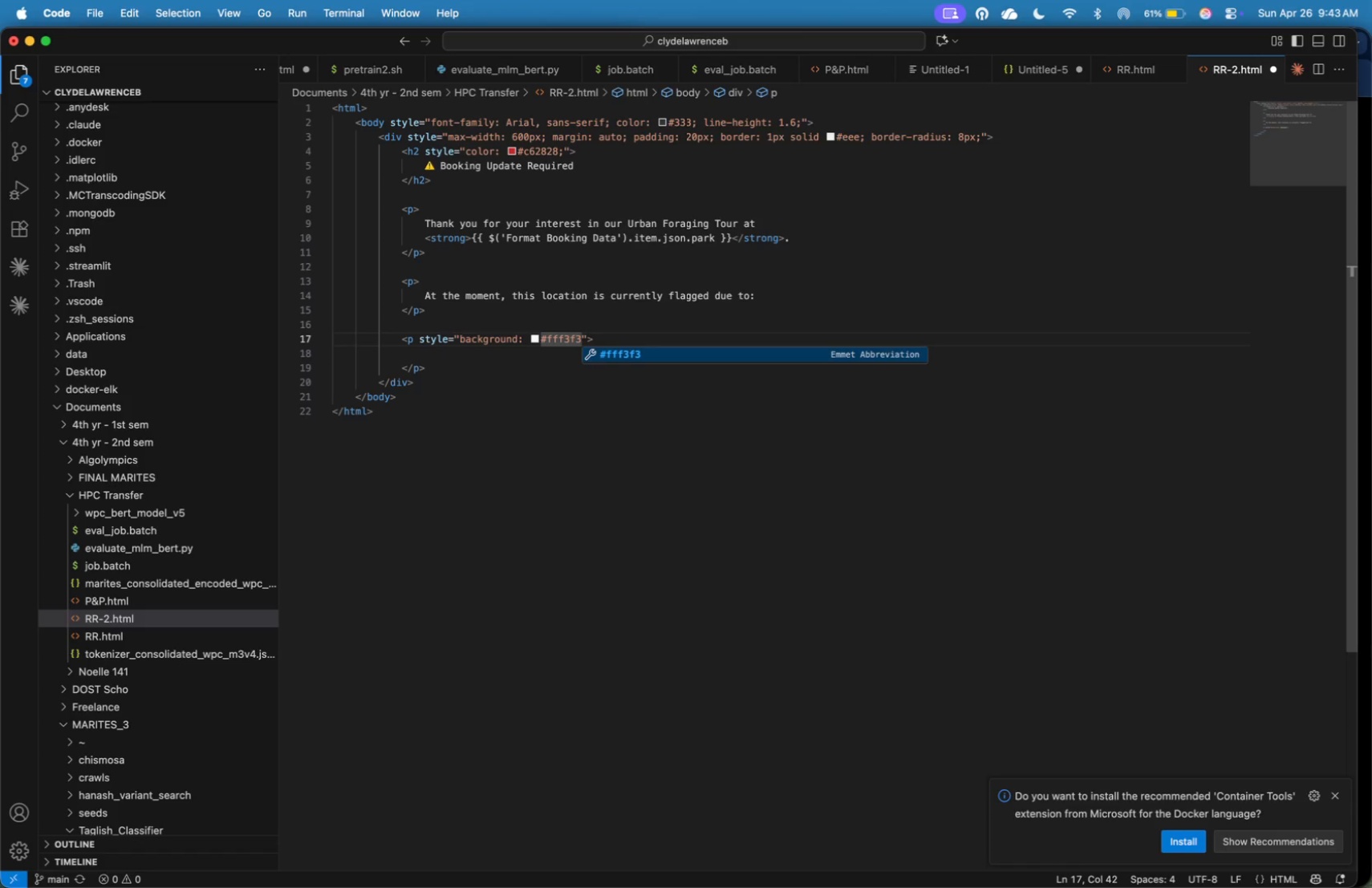 
wait(5.98)
 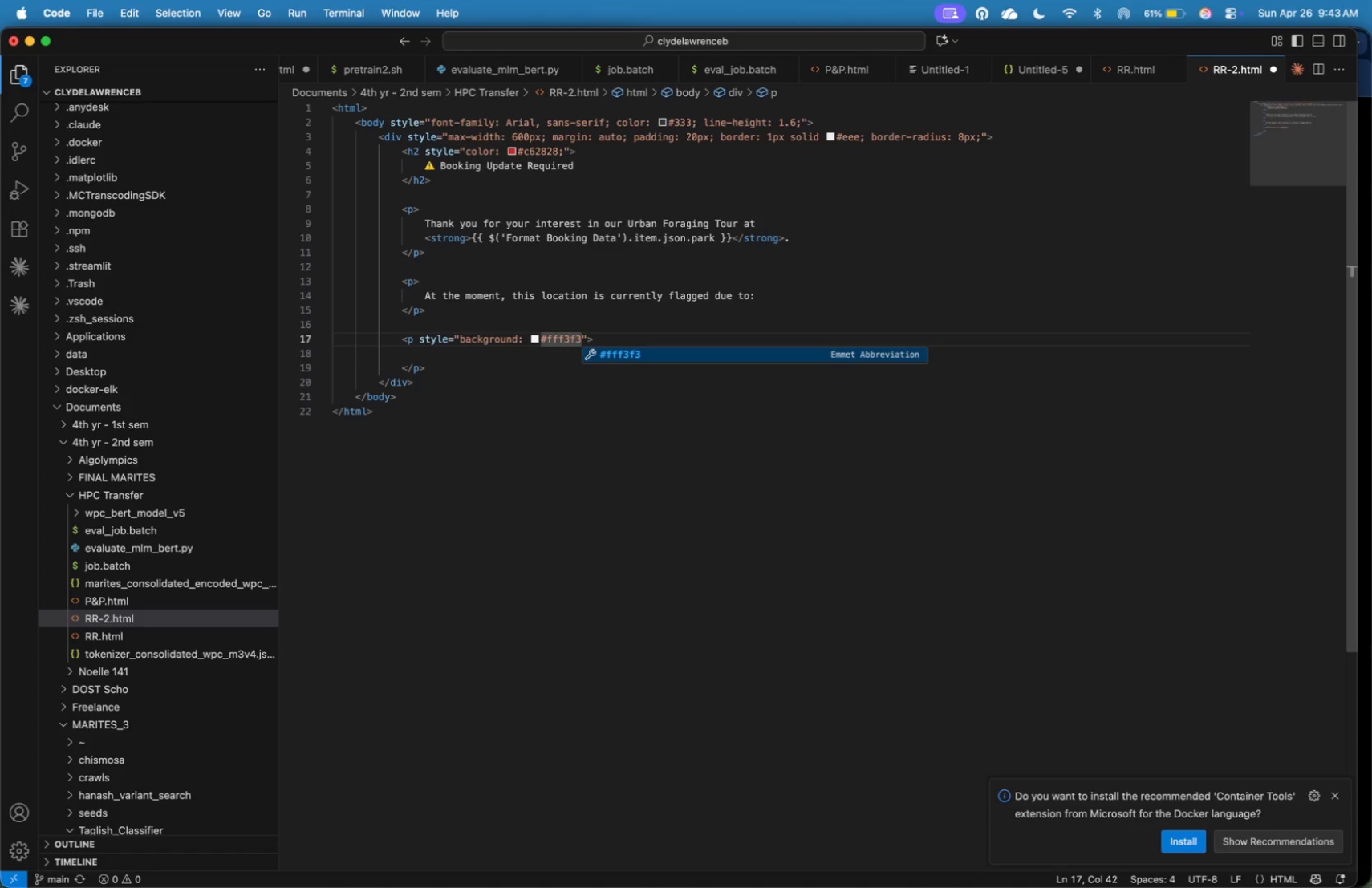 
key(Semicolon)
 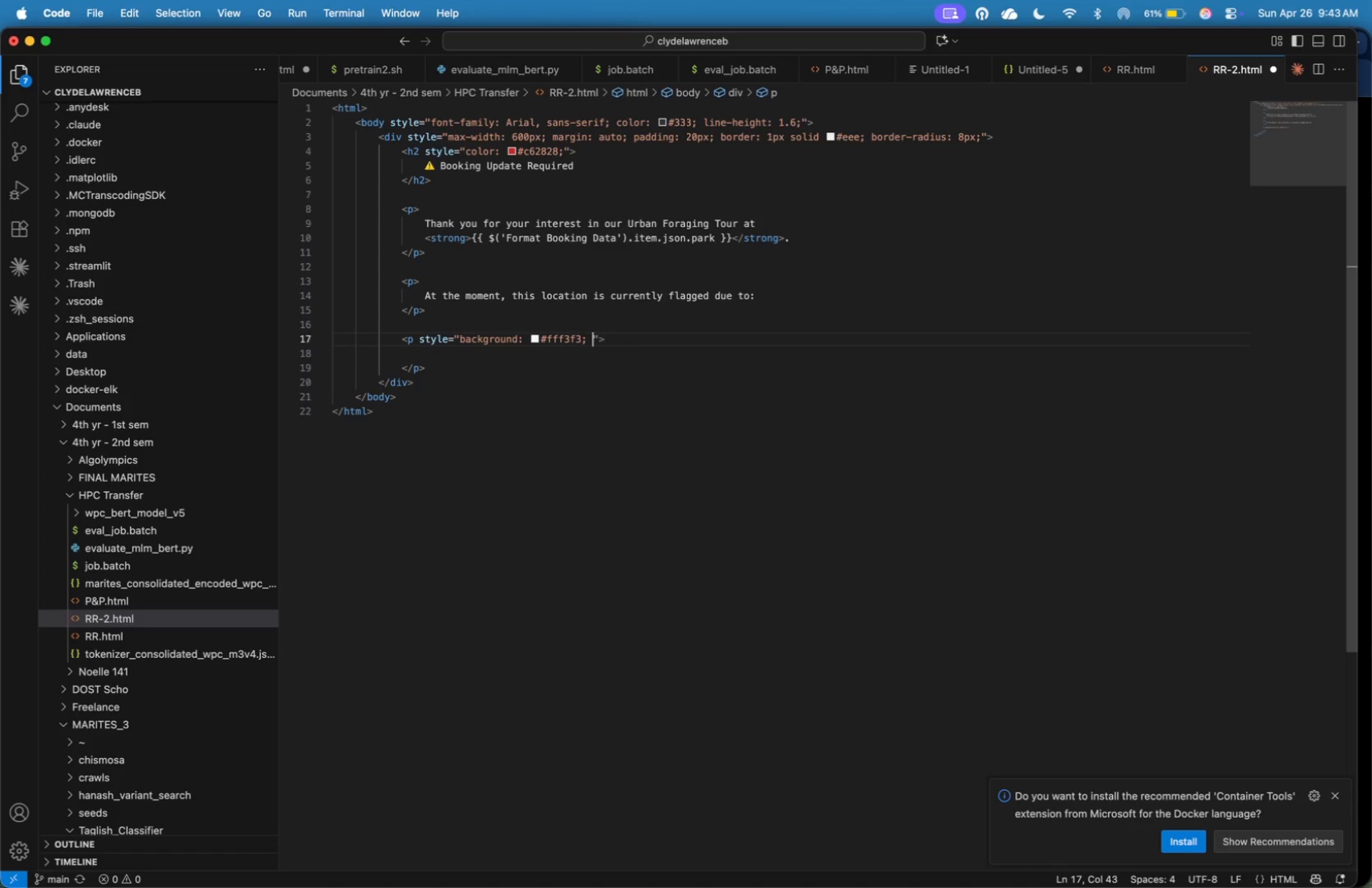 
key(Space)
 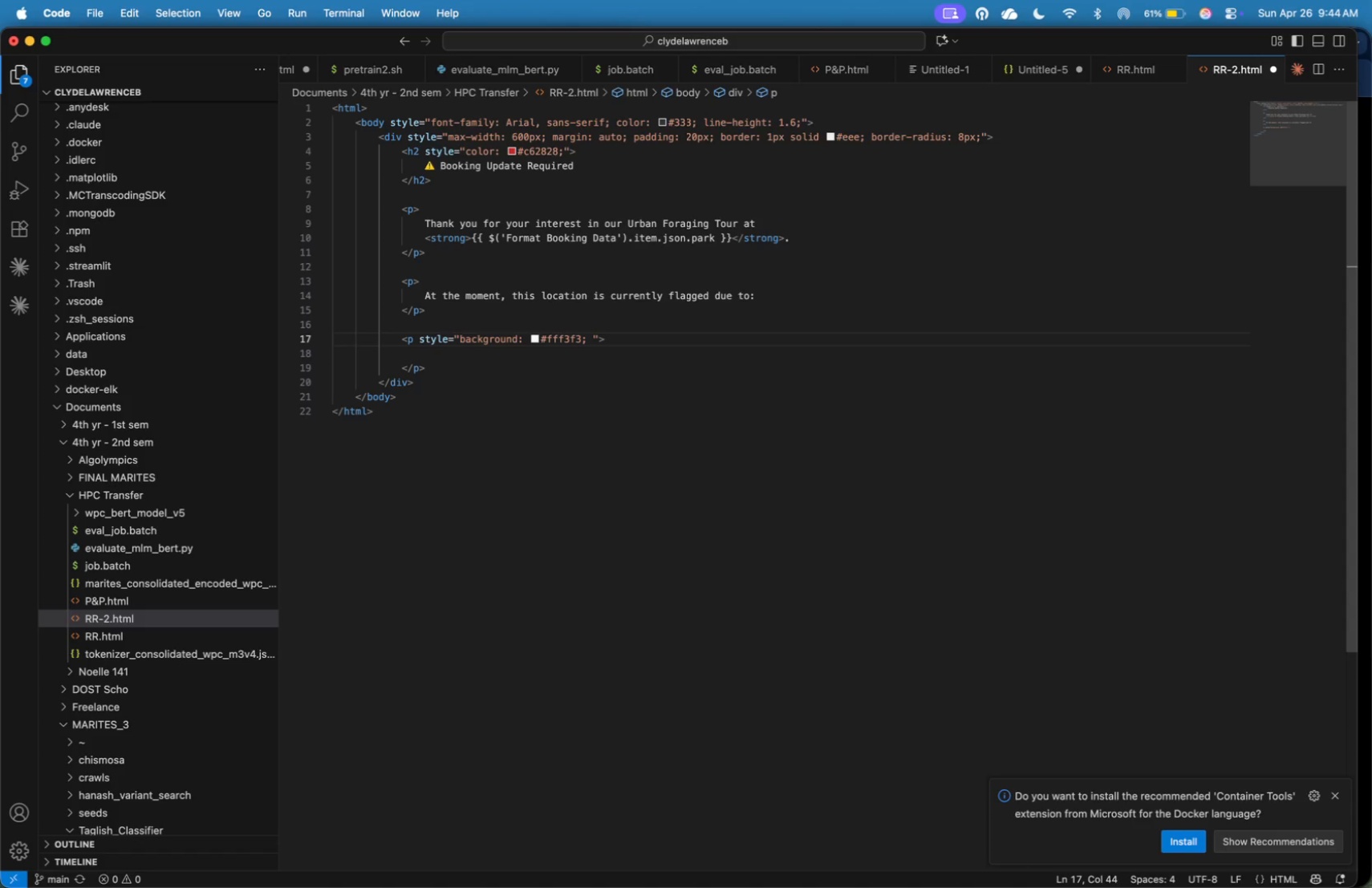 
wait(17.77)
 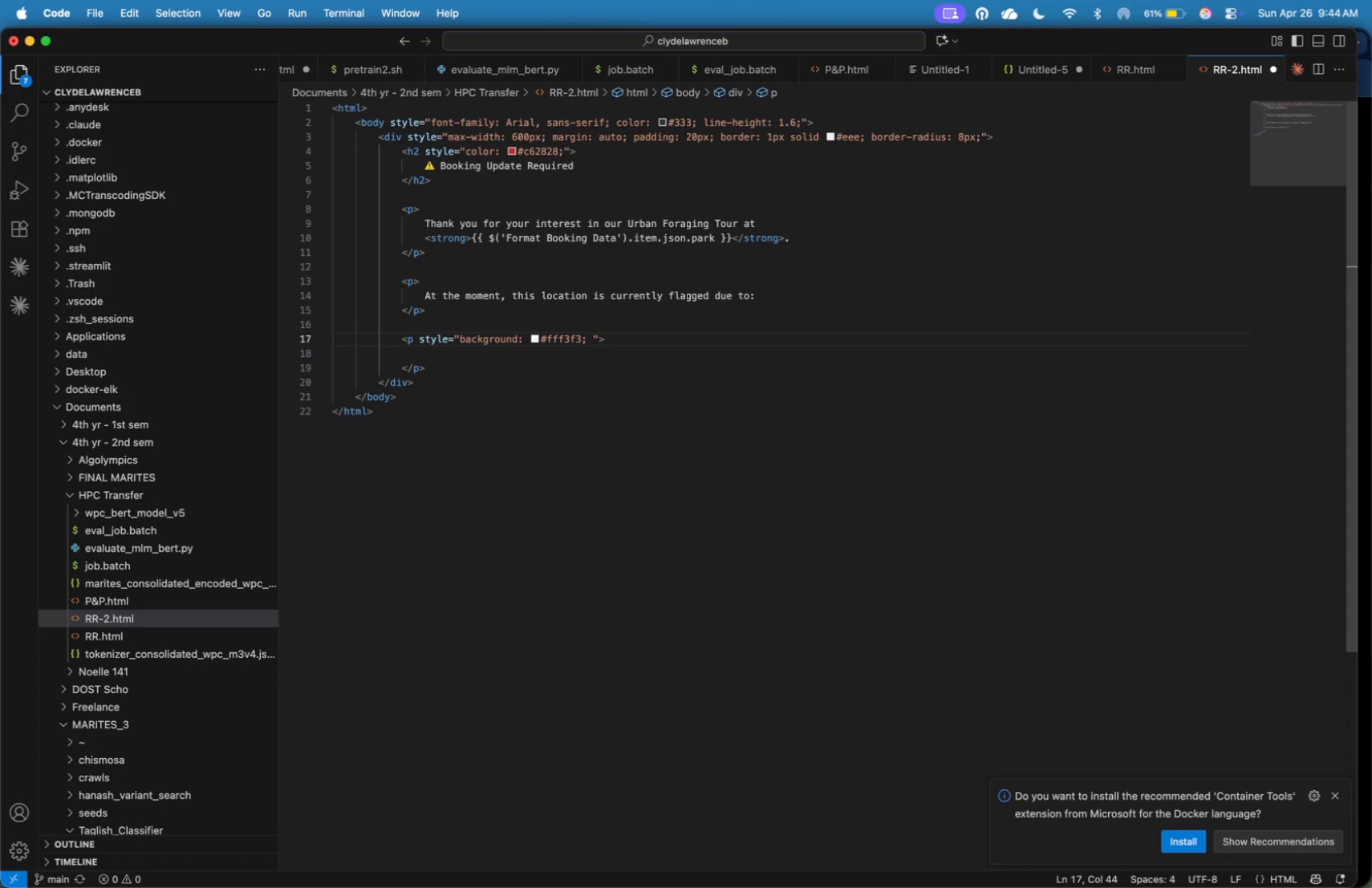 
key(ArrowUp)
 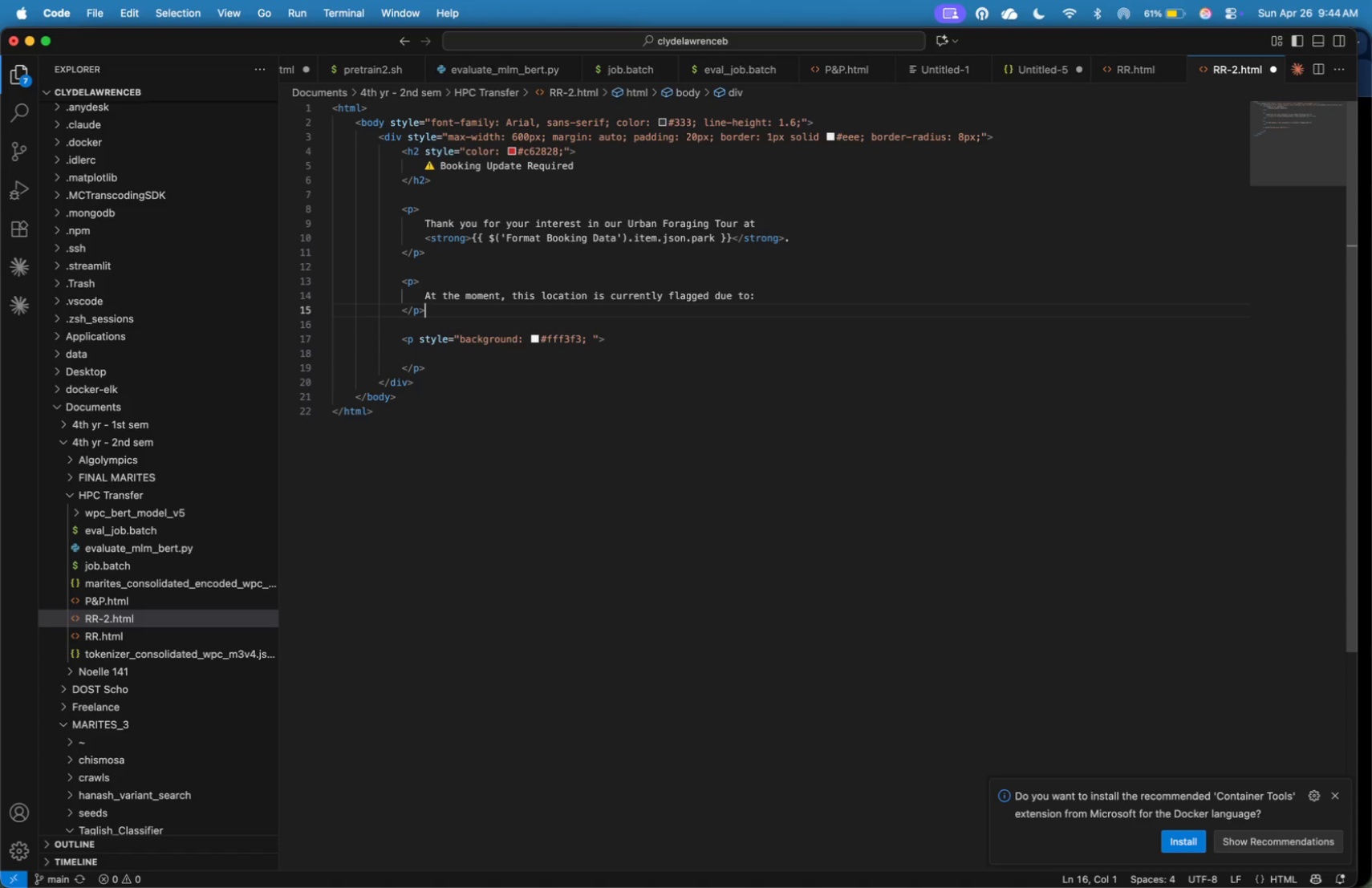 
key(ArrowUp)
 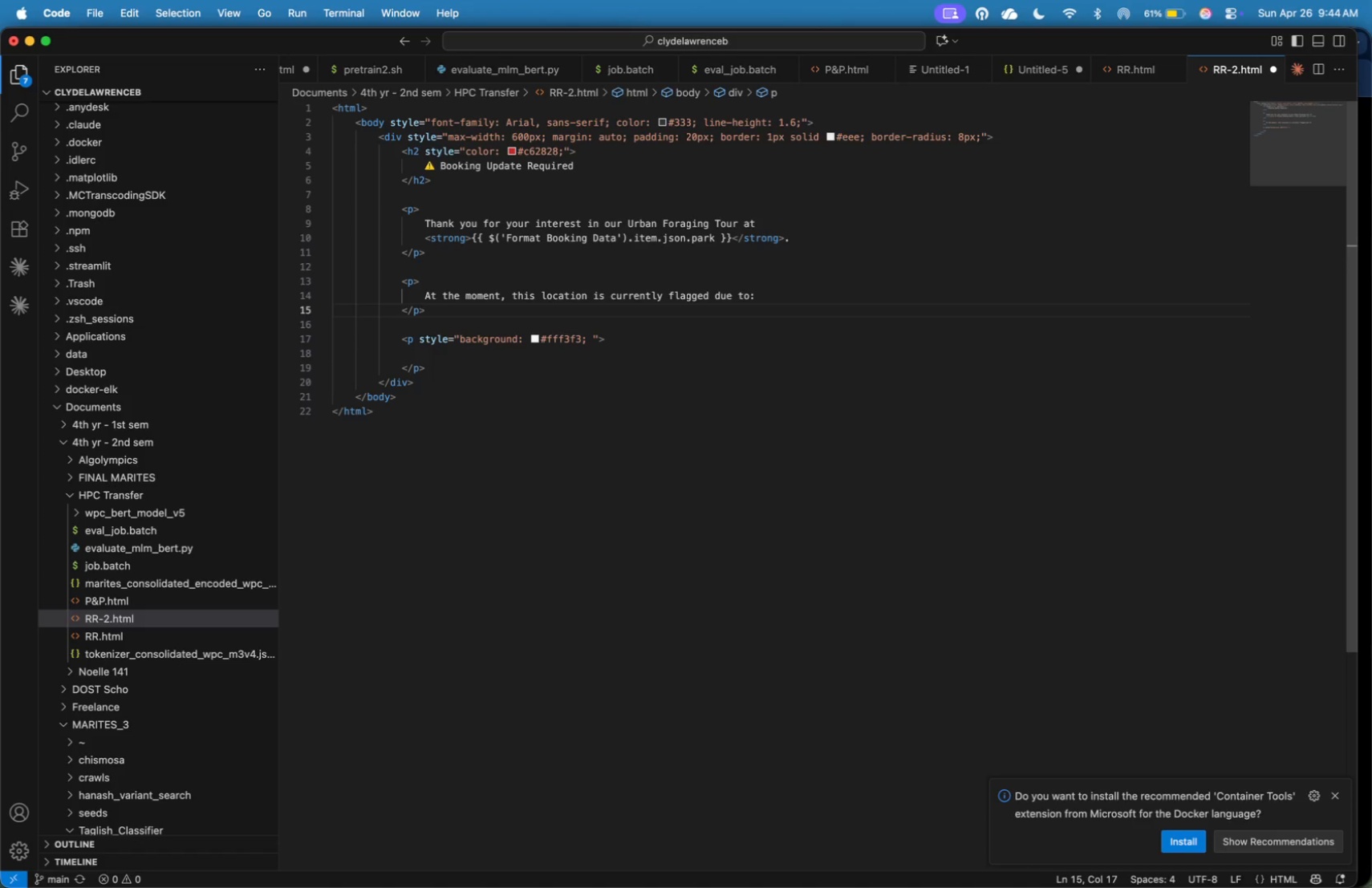 
key(ArrowDown)
 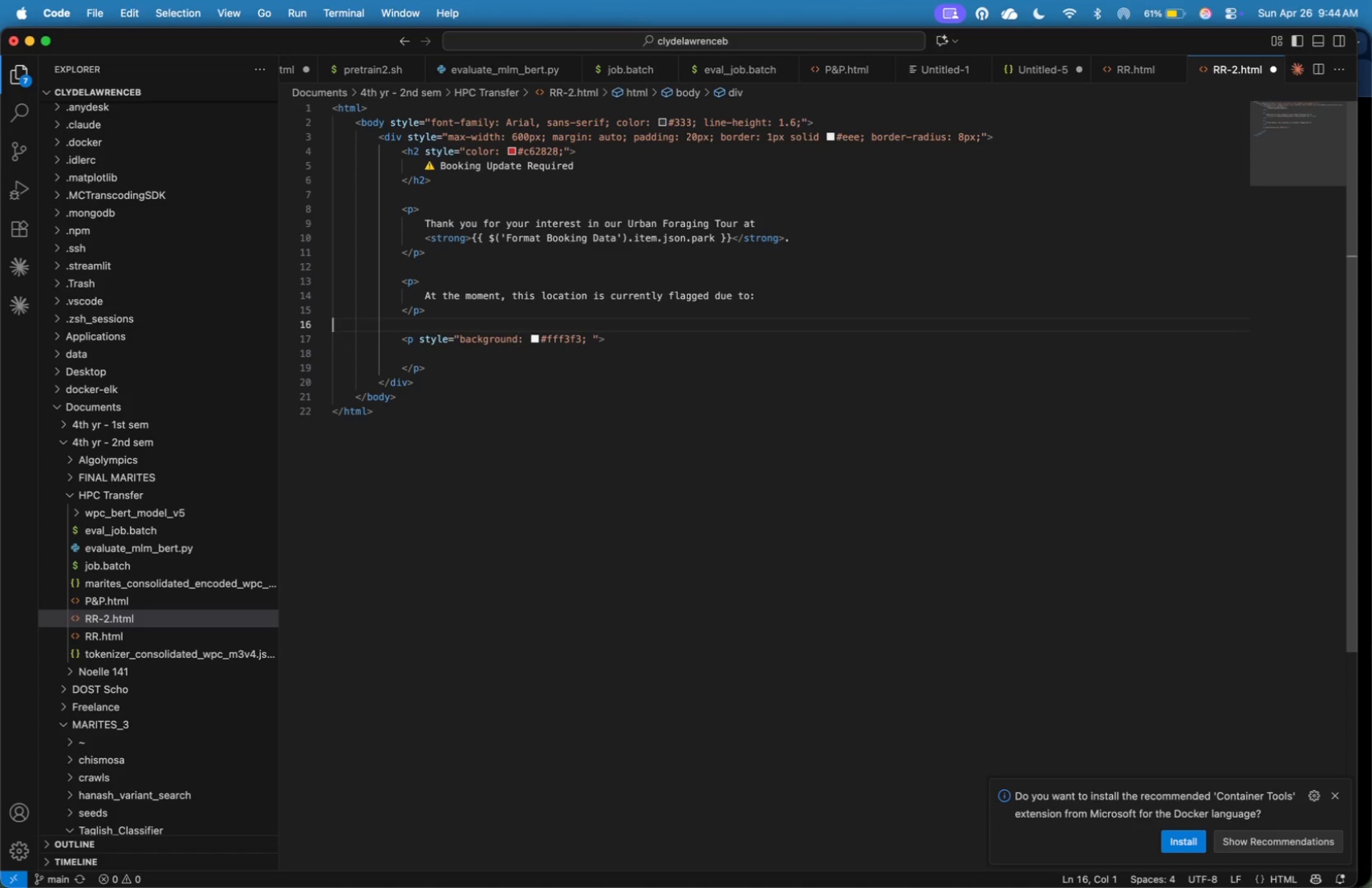 
key(ArrowDown)
 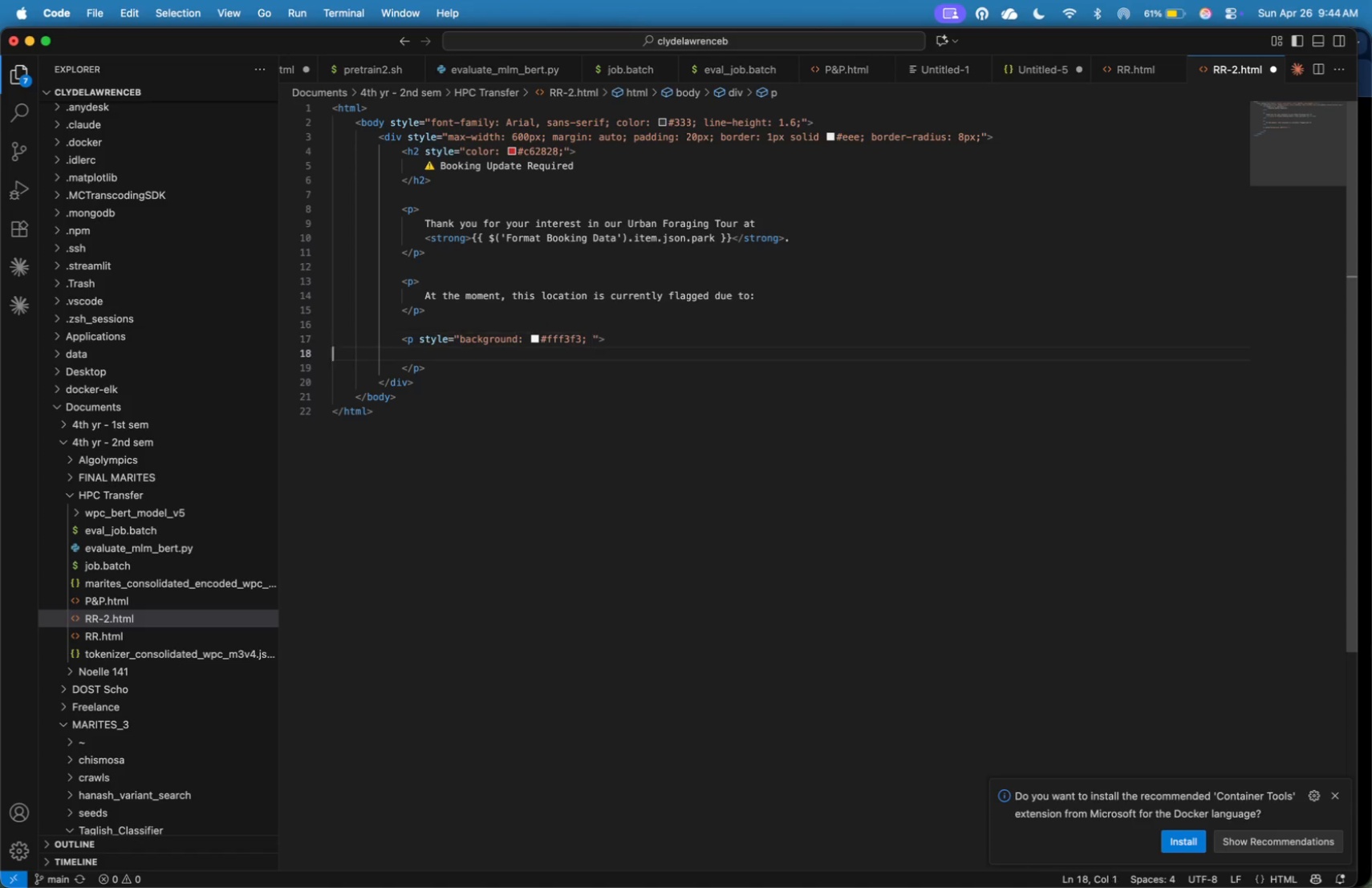 
key(ArrowDown)
 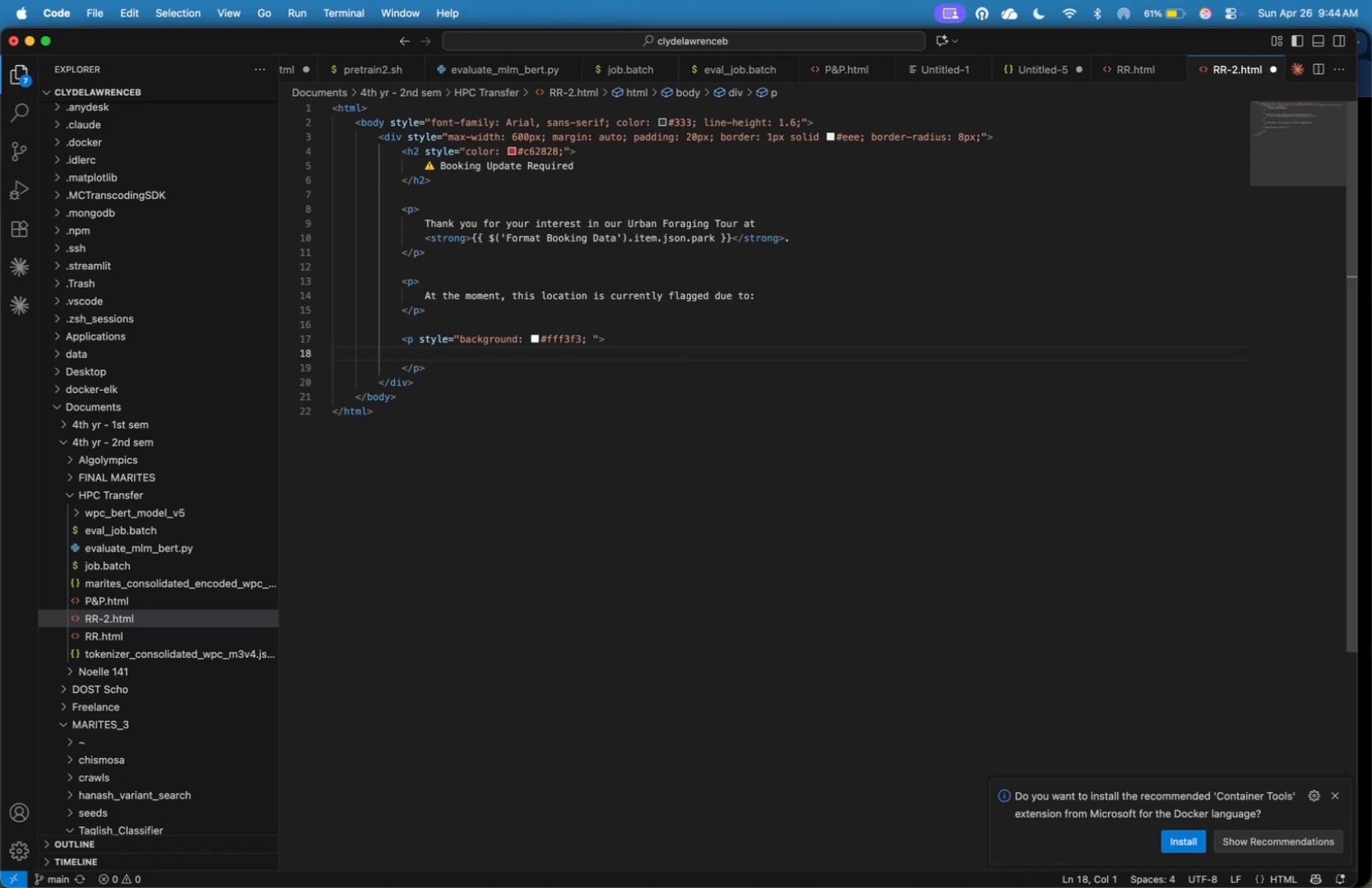 
wait(6.12)
 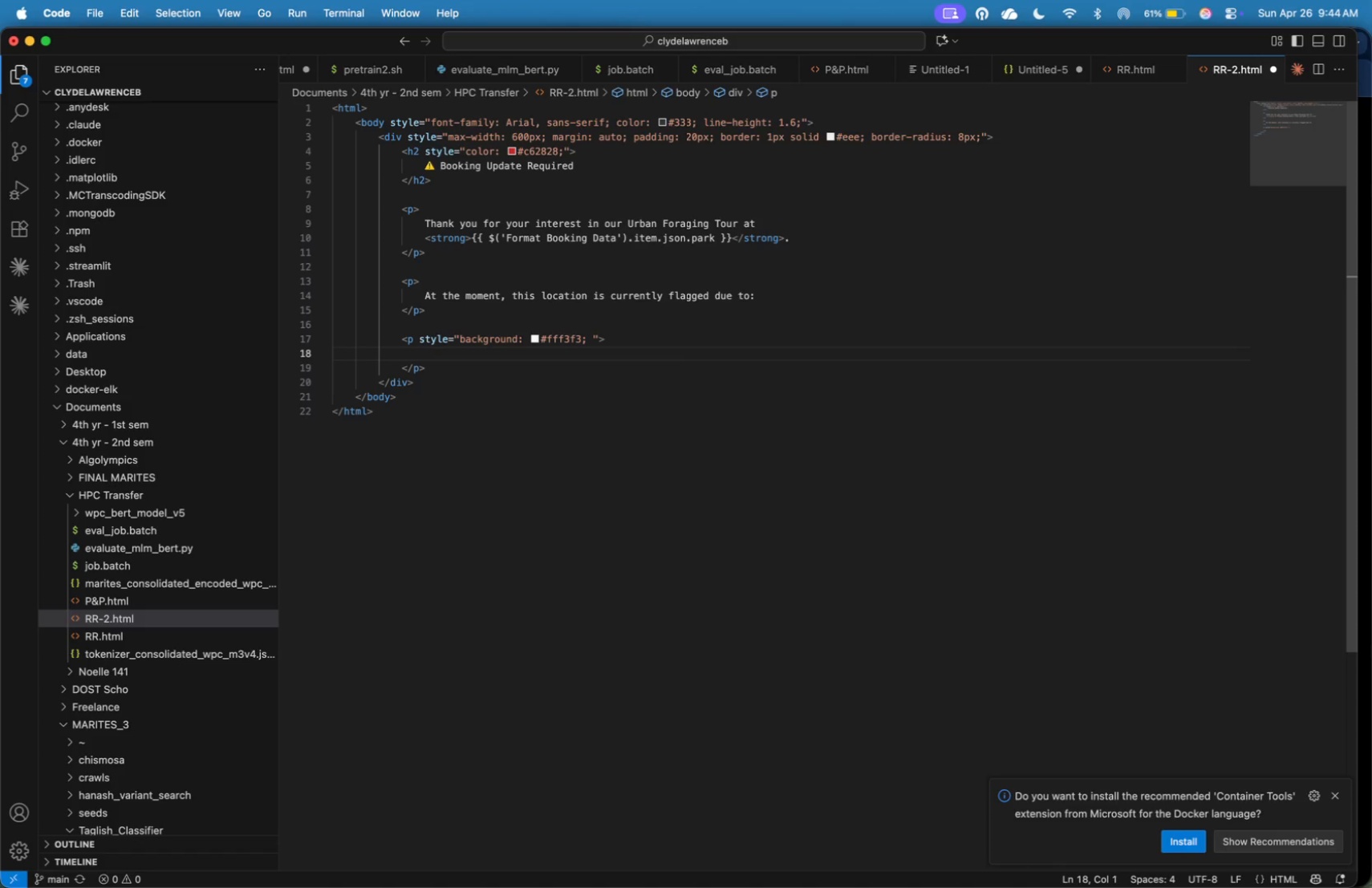 
key(ArrowLeft)
 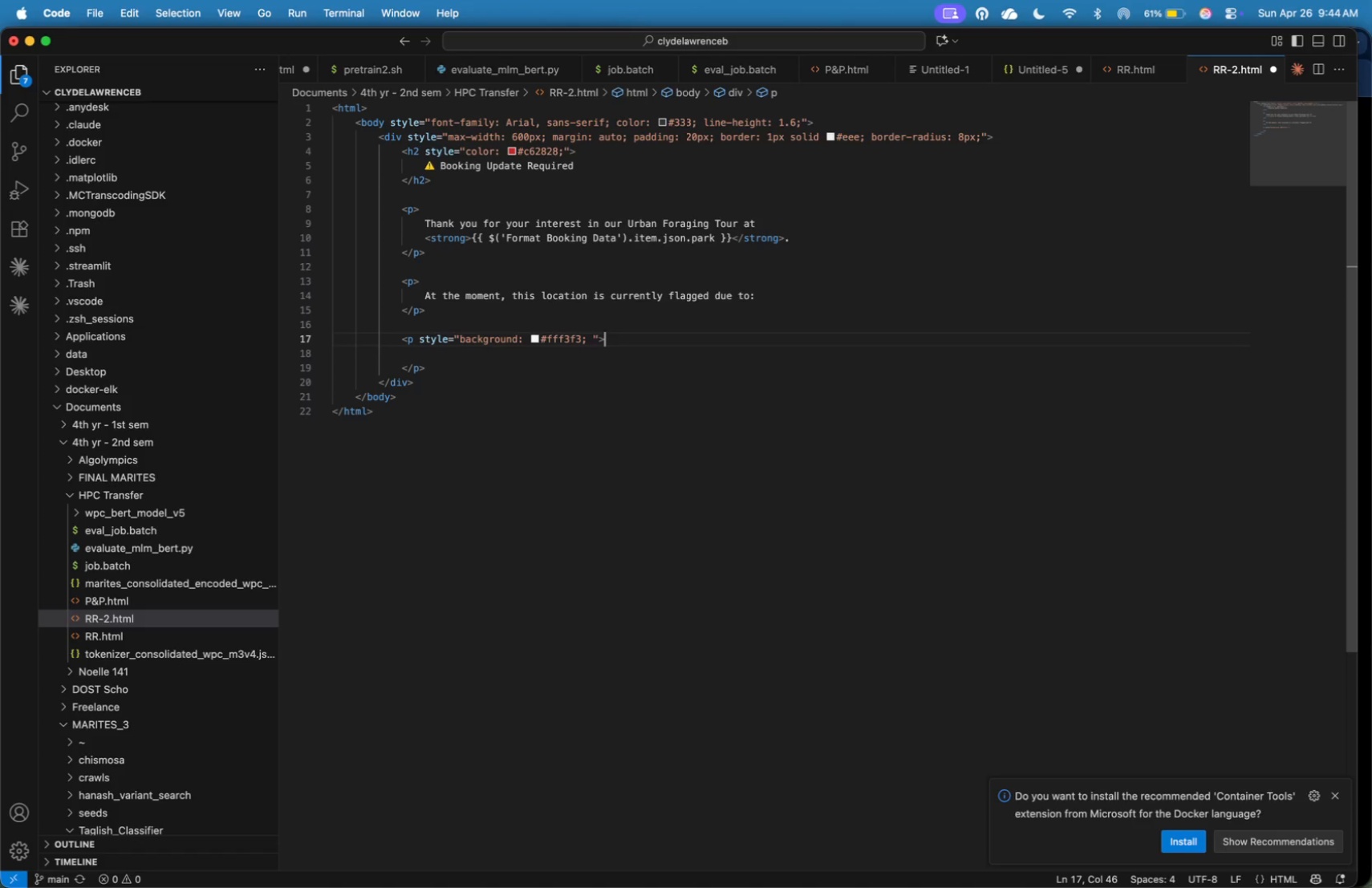 
key(ArrowLeft)
 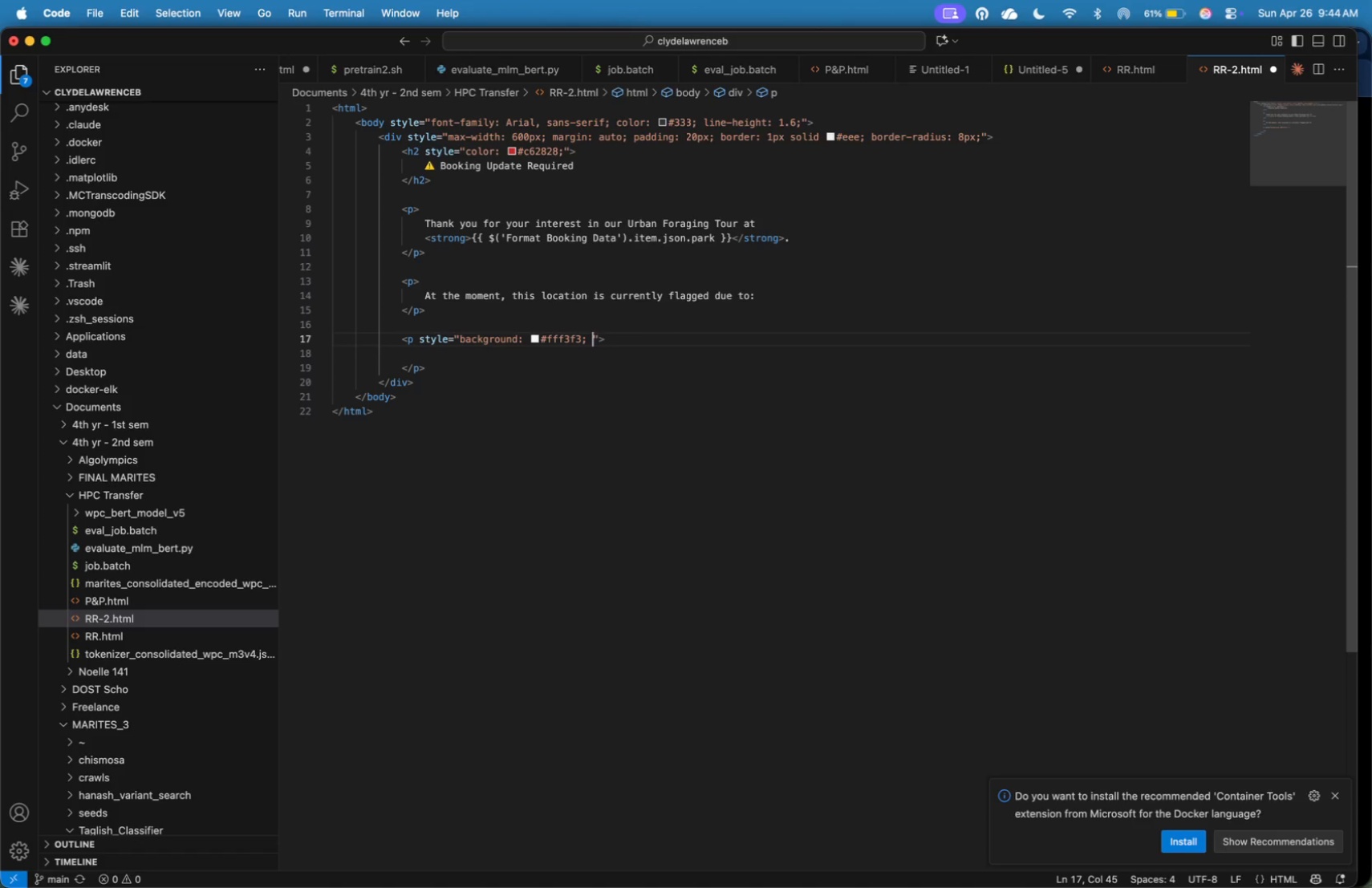 
key(ArrowLeft)
 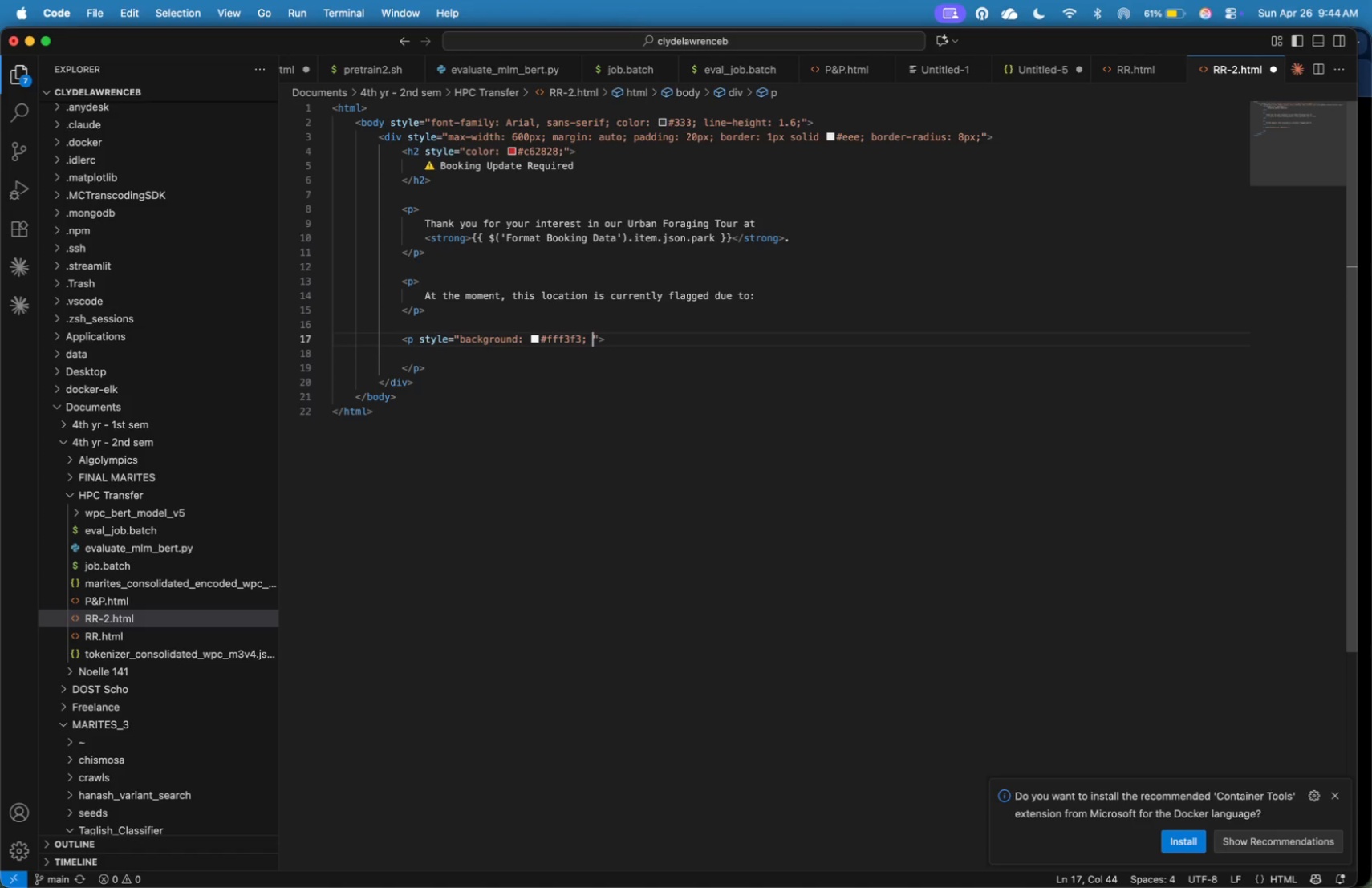 
type(padding: 10px; )
 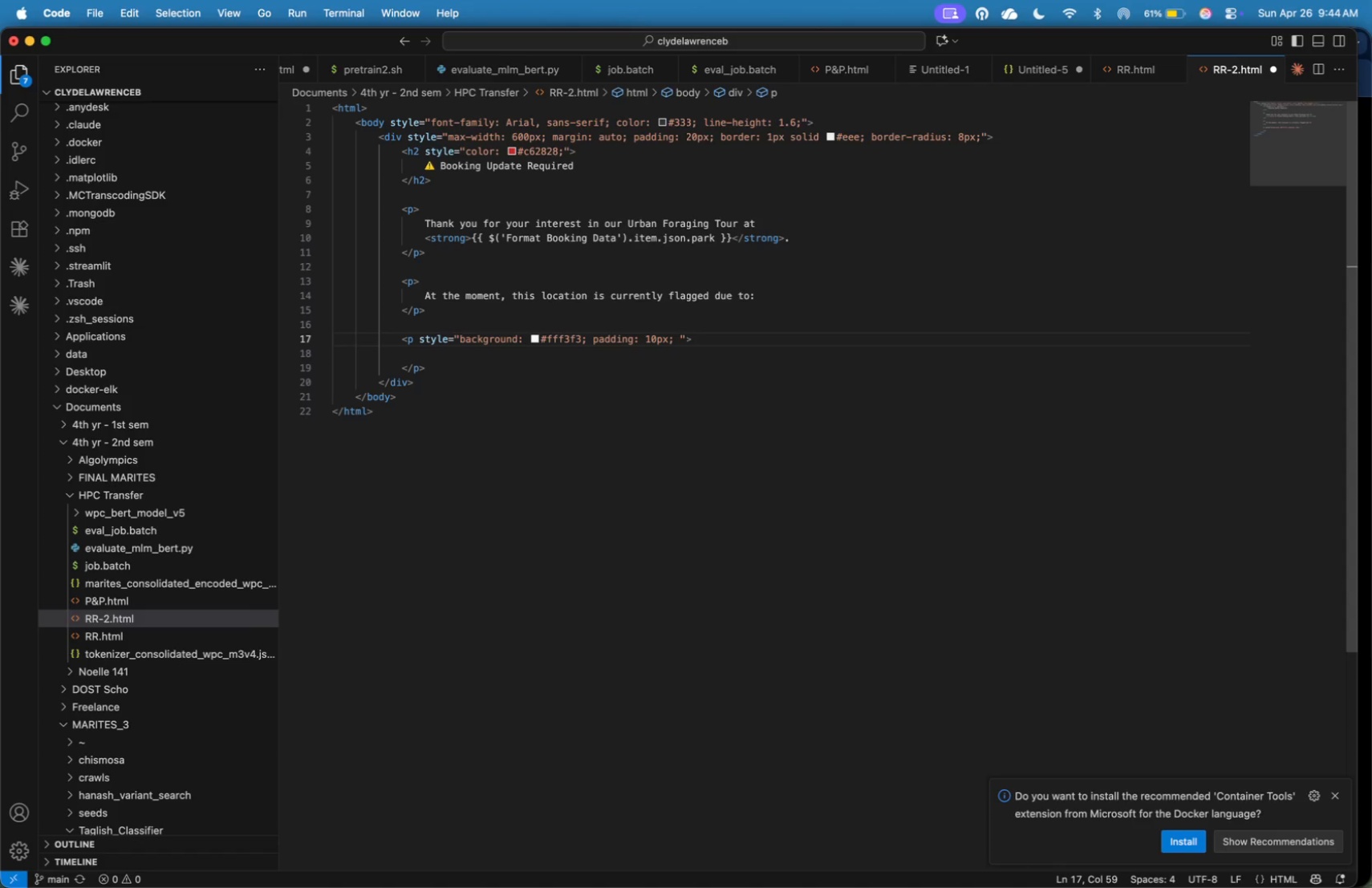 
type(border-left: )
 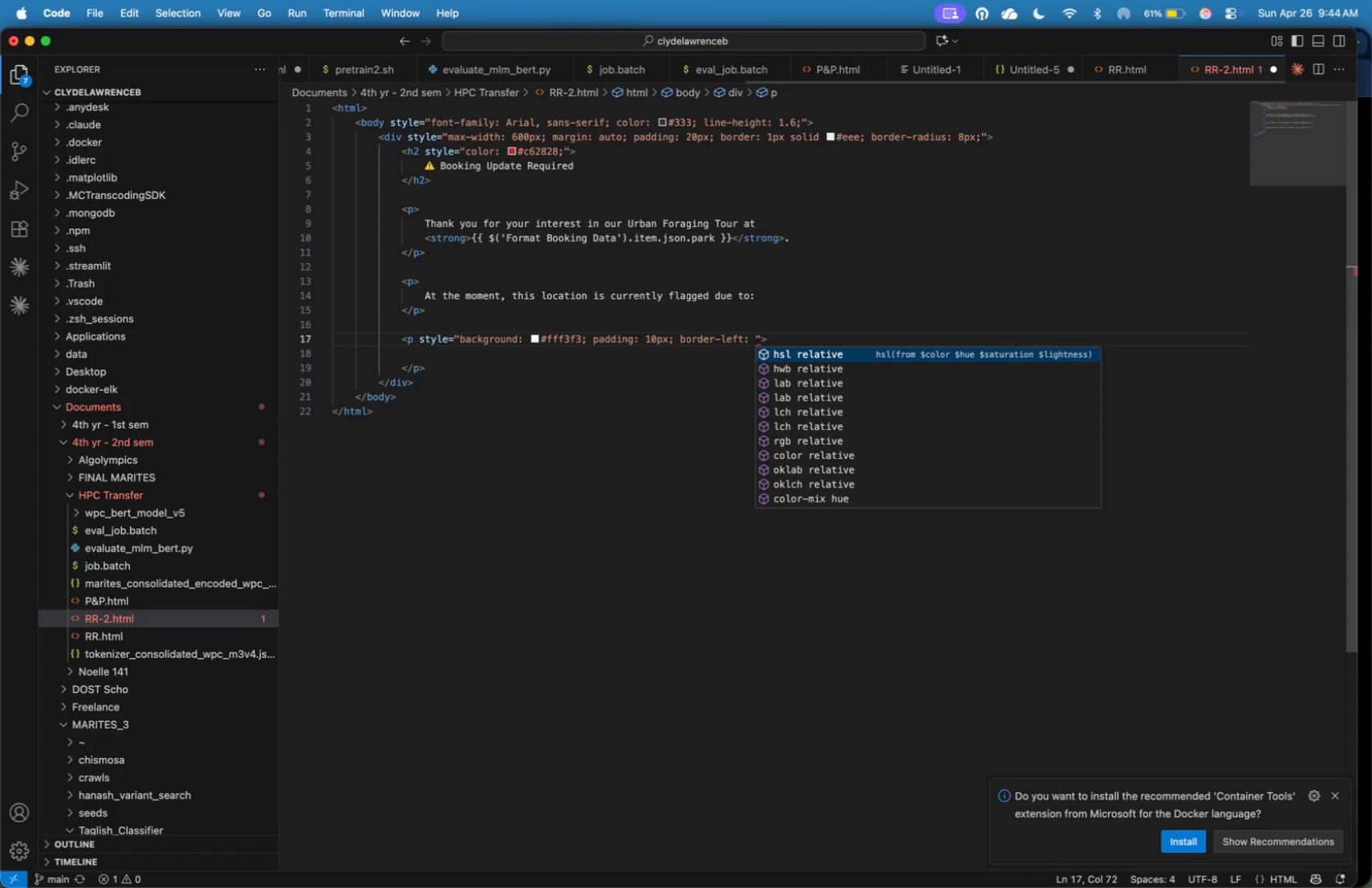 
type(4px solid #c62828)
 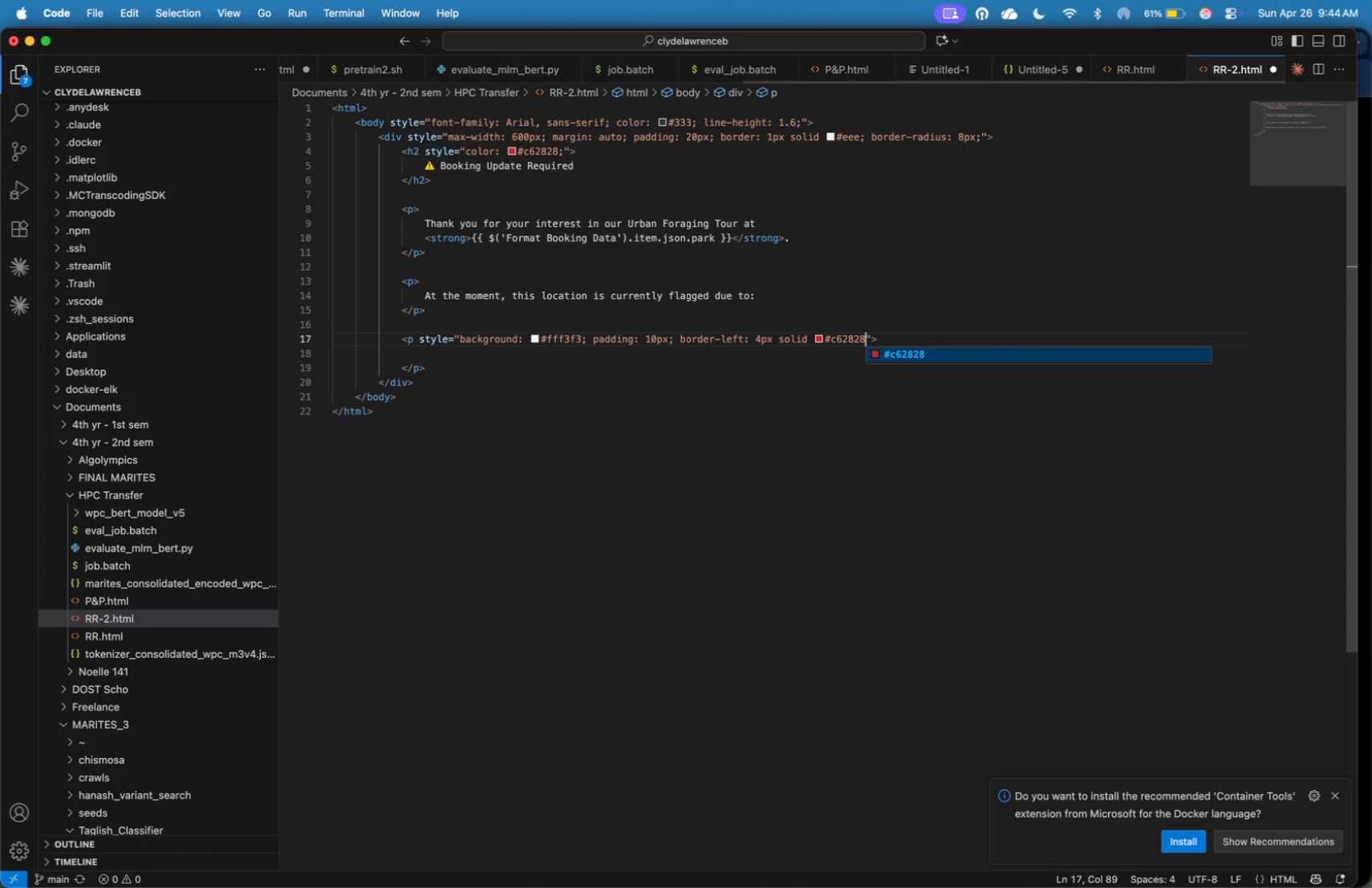 
key(ArrowDown)
 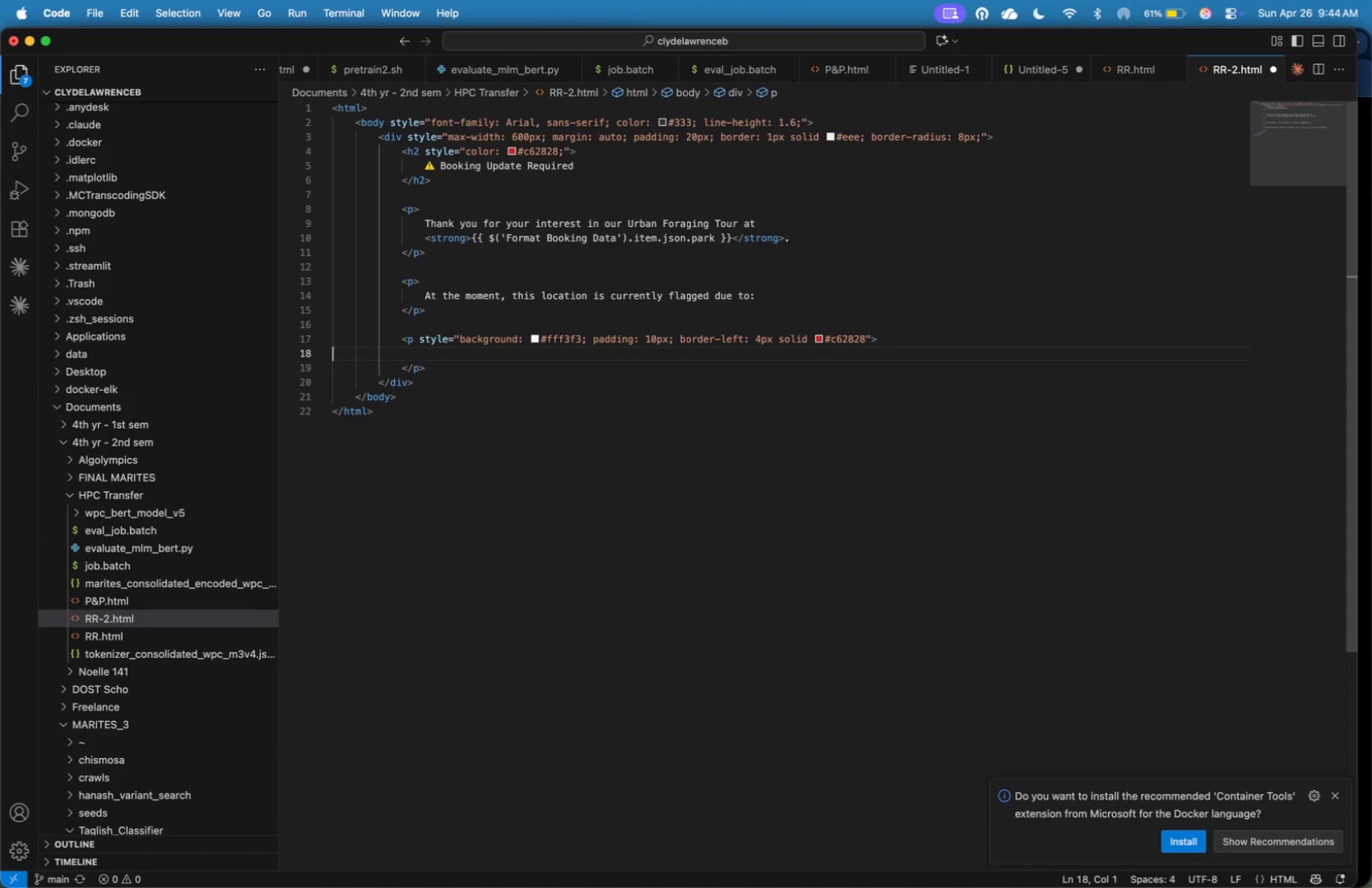 
key(ArrowLeft)
 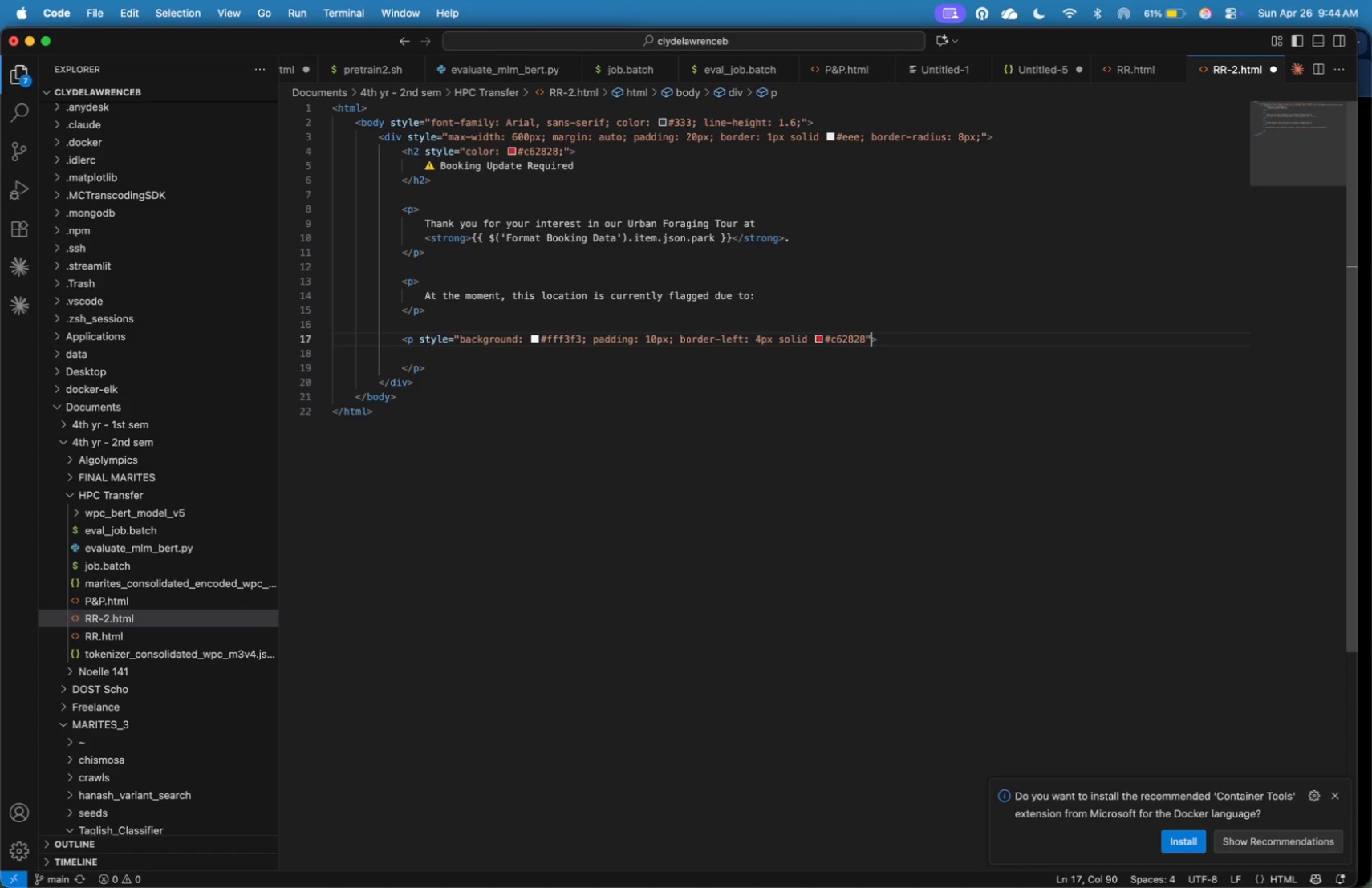 
key(ArrowLeft)
 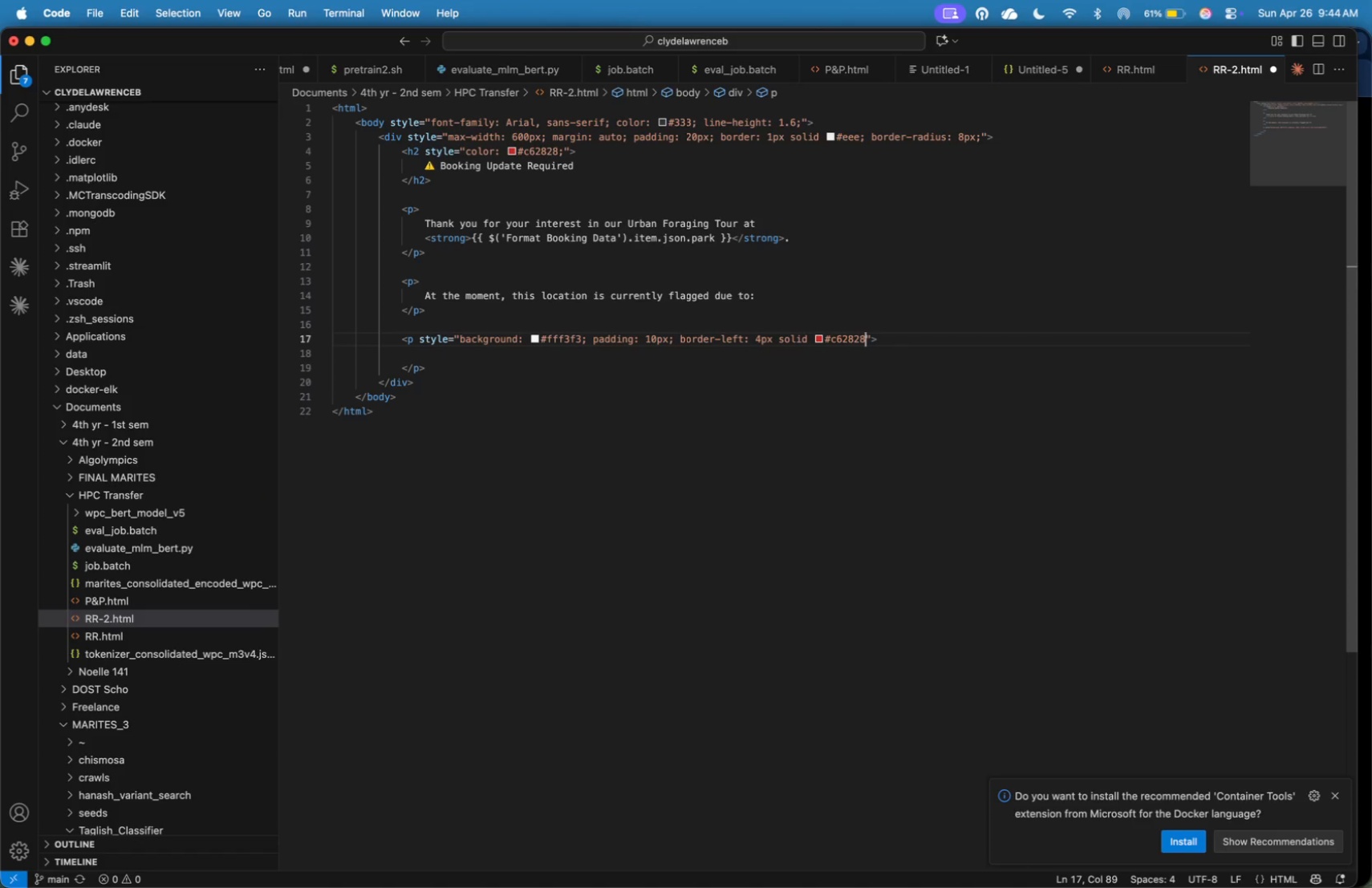 
key(ArrowLeft)
 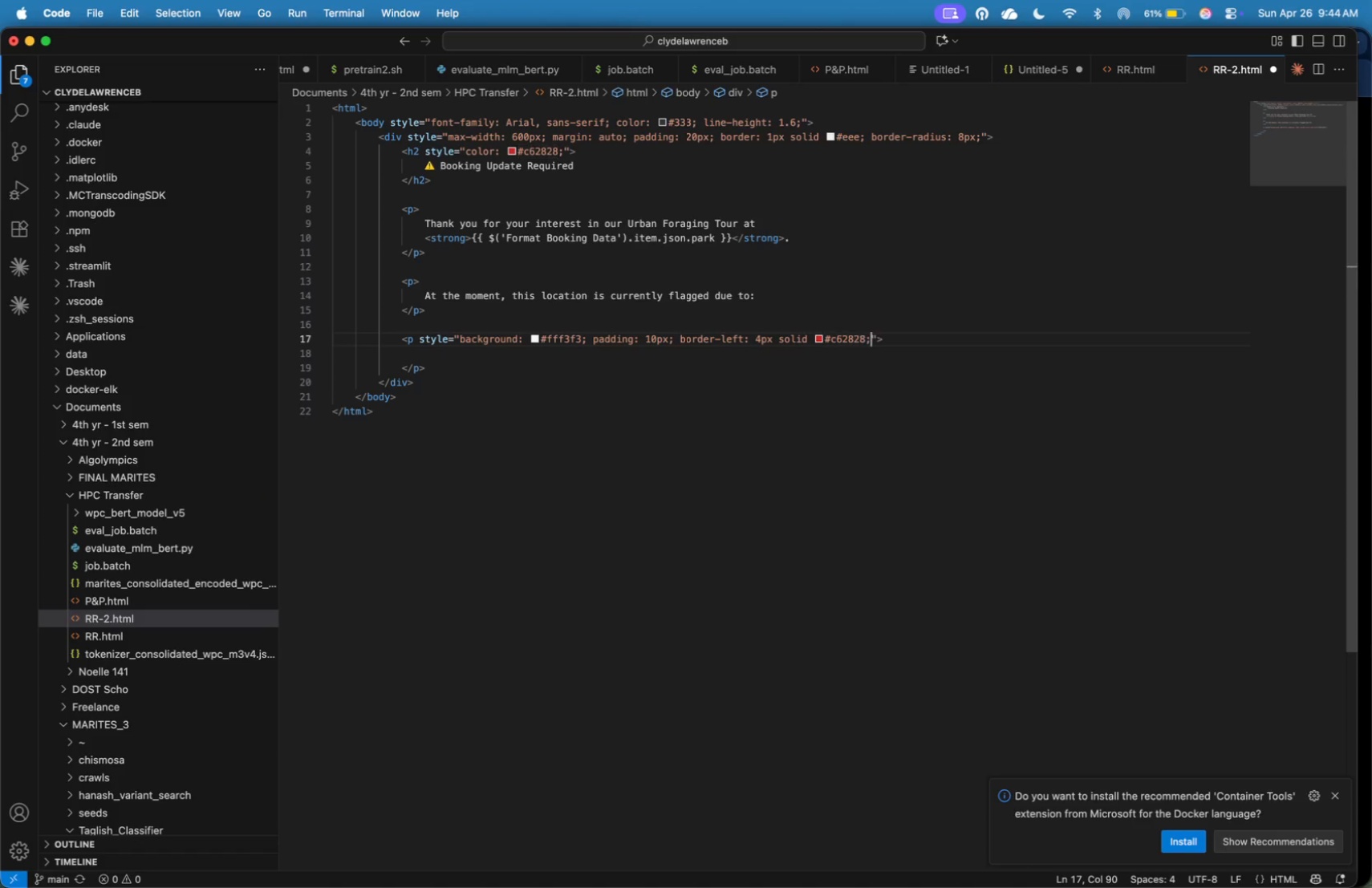 
key(Semicolon)
 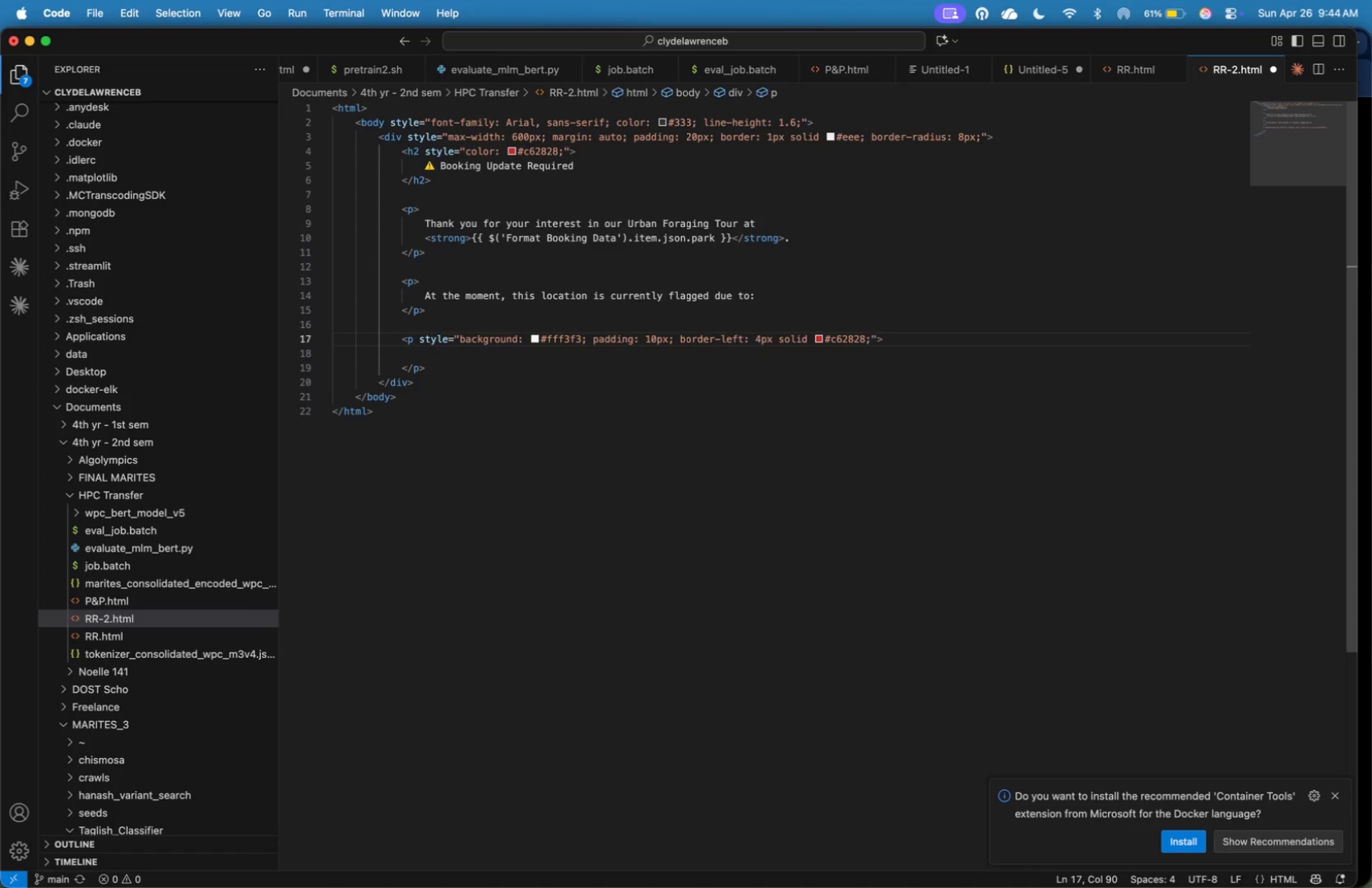 
key(ArrowDown)
 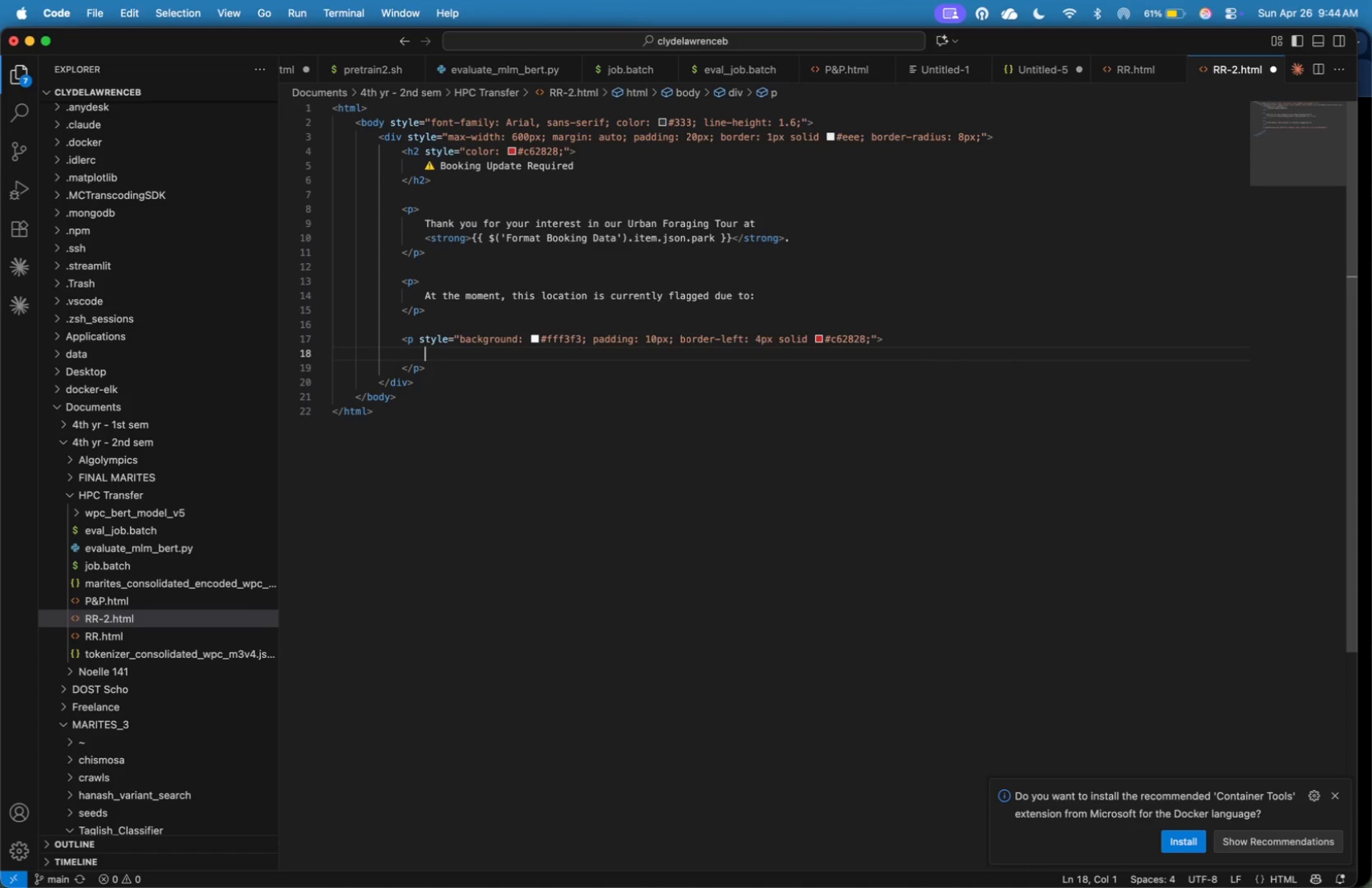 
key(Tab)
 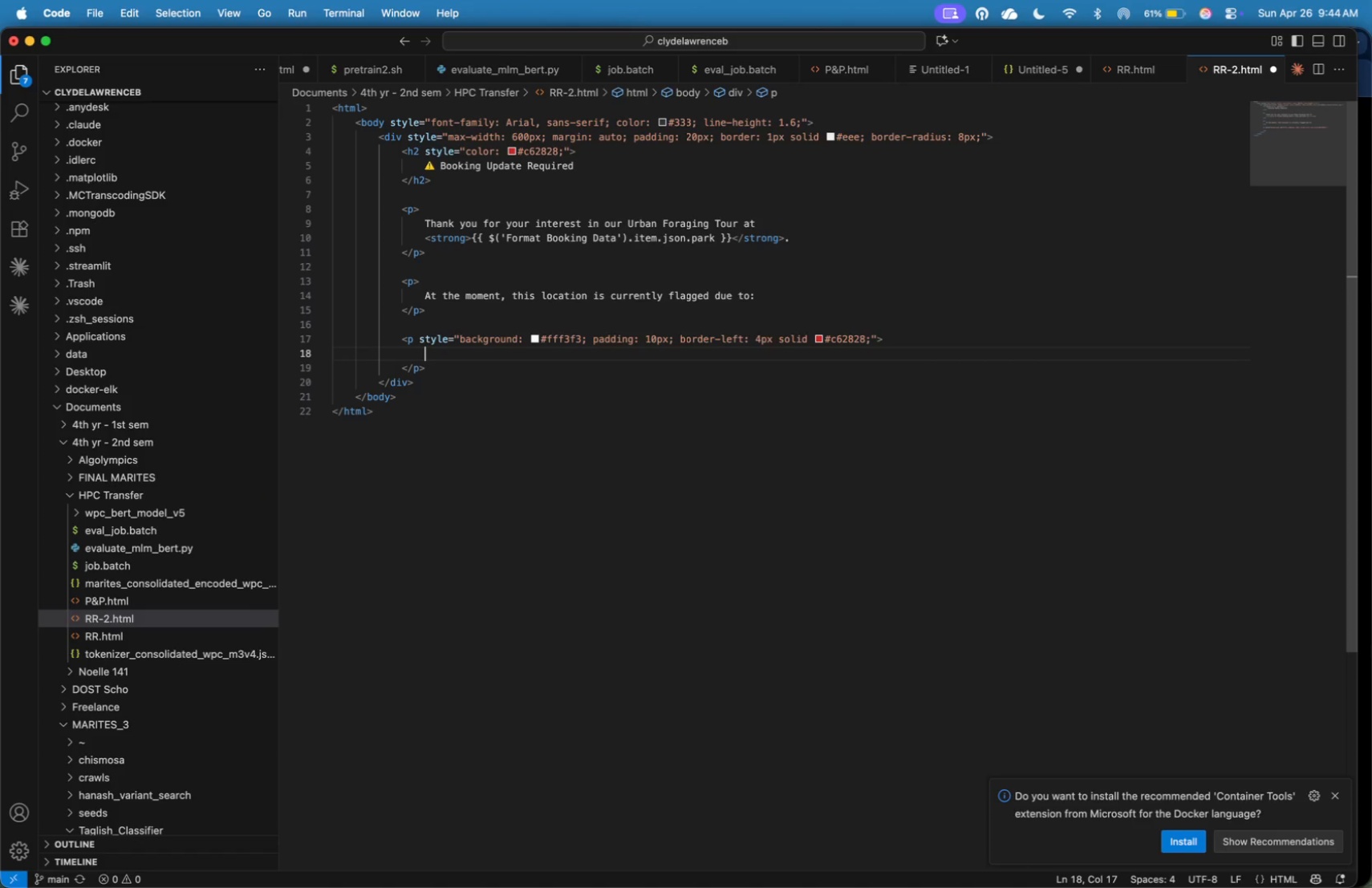 
key(Meta+A)
 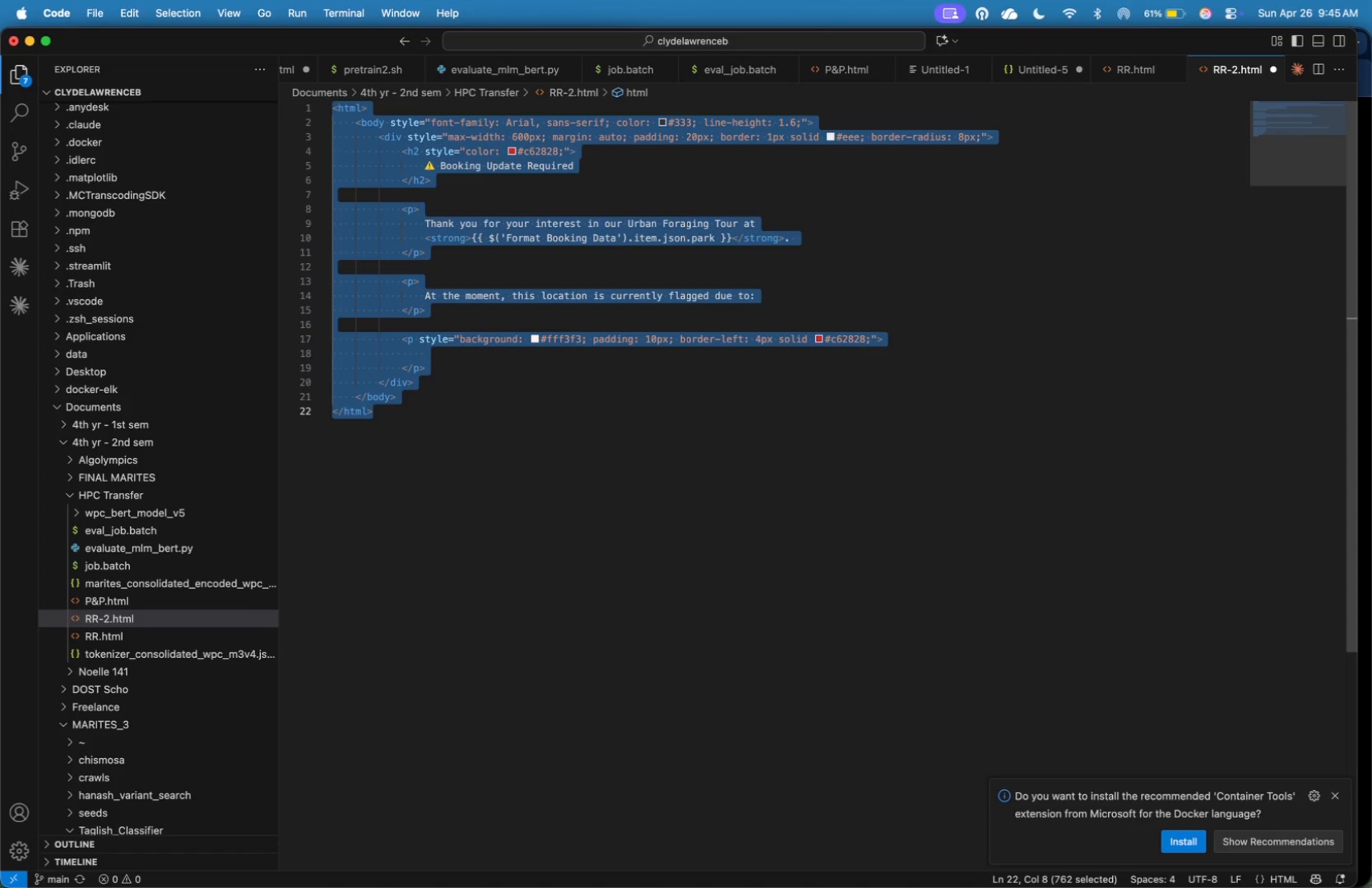 
key(Meta+C)
 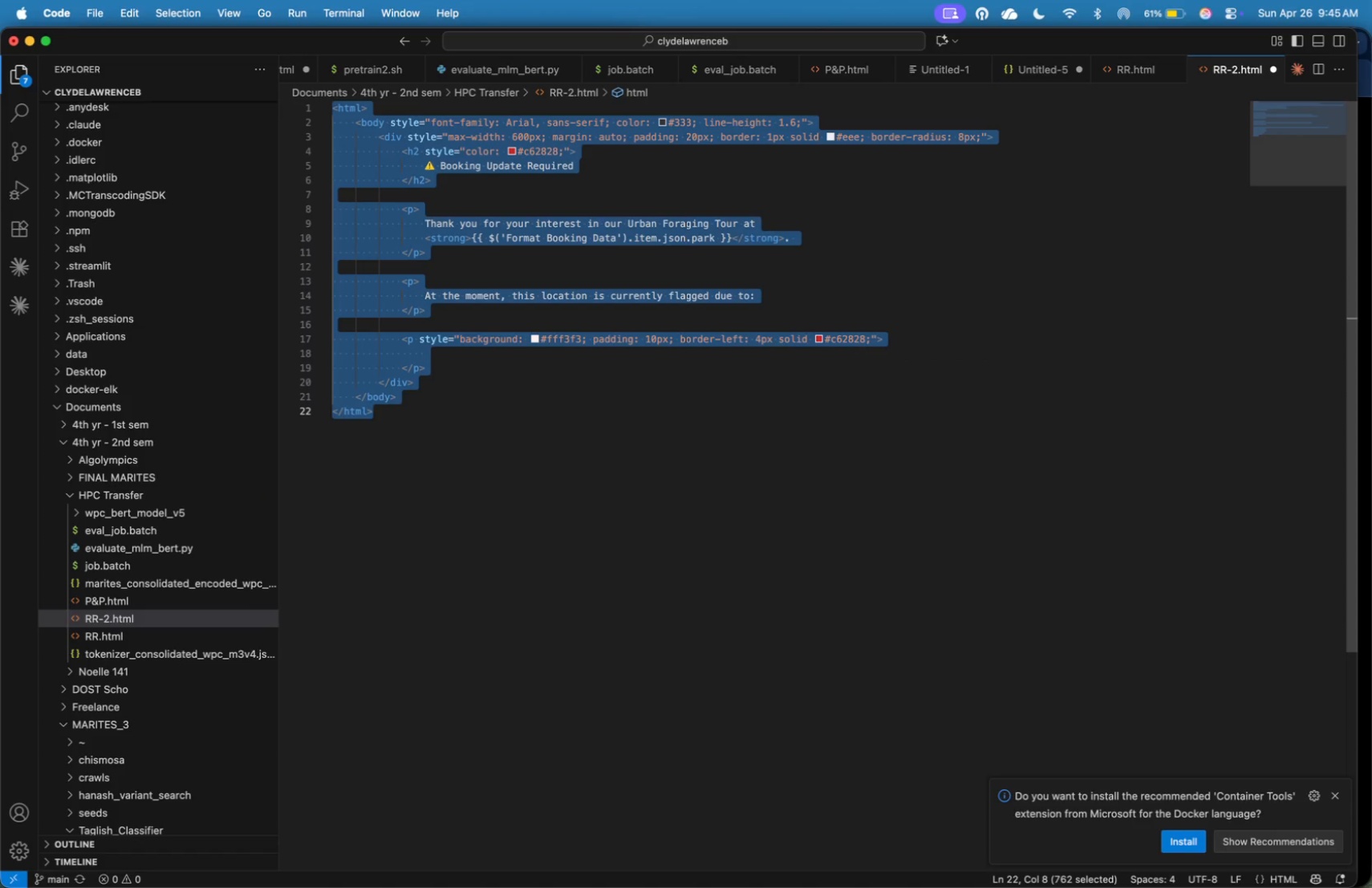 
key(Meta+Tab)
 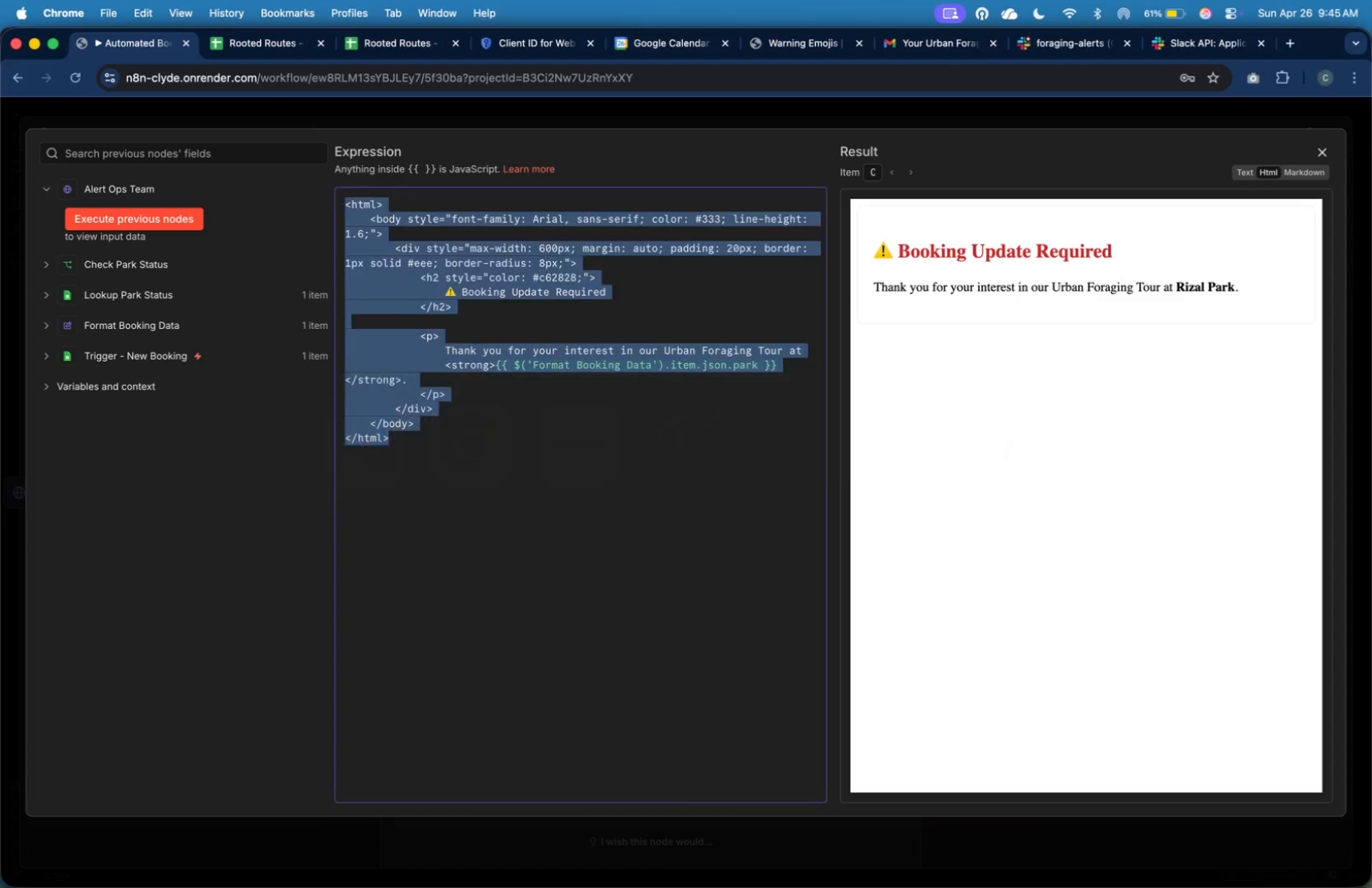 
key(Meta+V)
 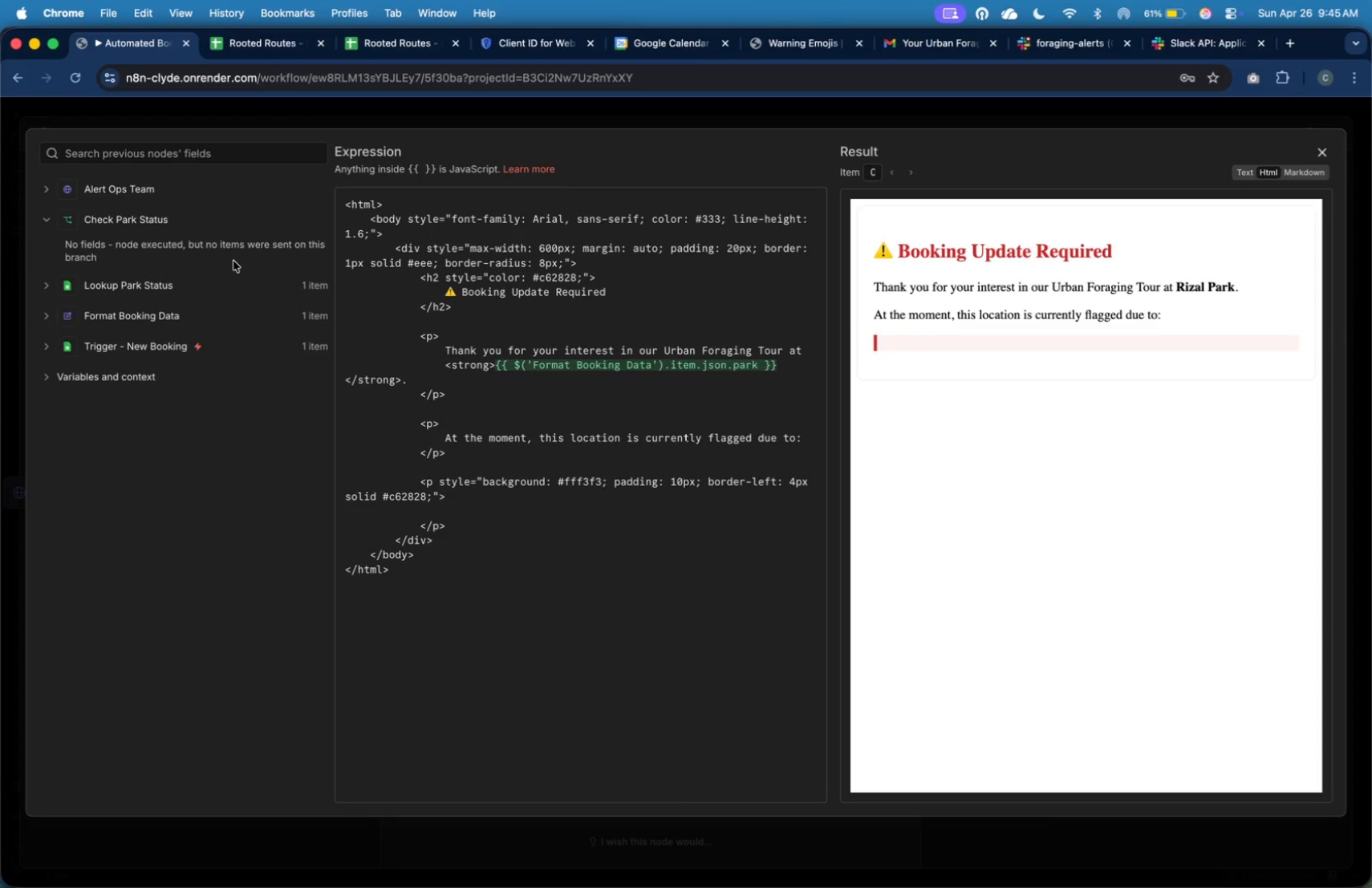 
left_click([173, 284])
 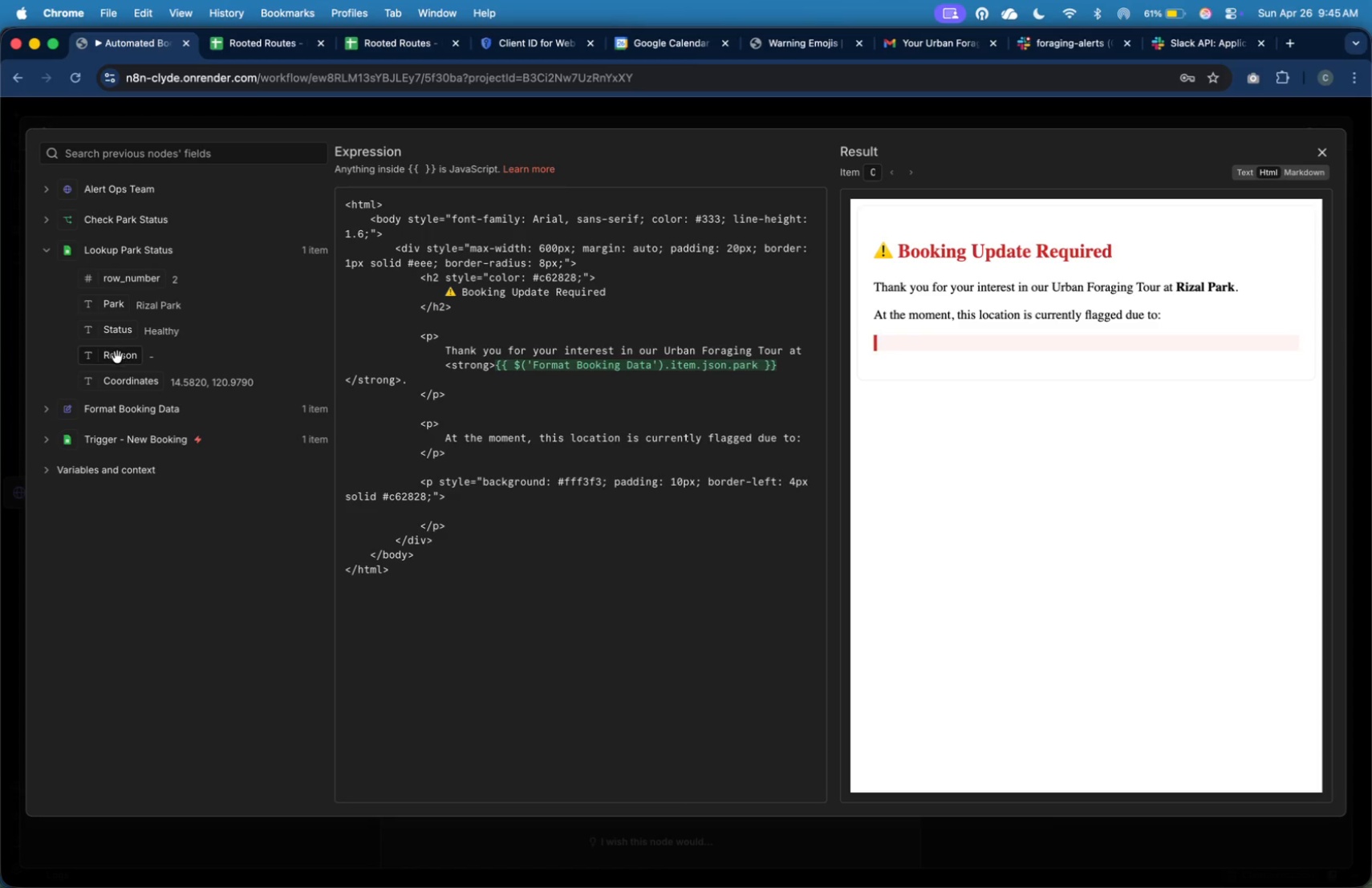 
left_click_drag(start_coordinate=[117, 357], to_coordinate=[461, 516])
 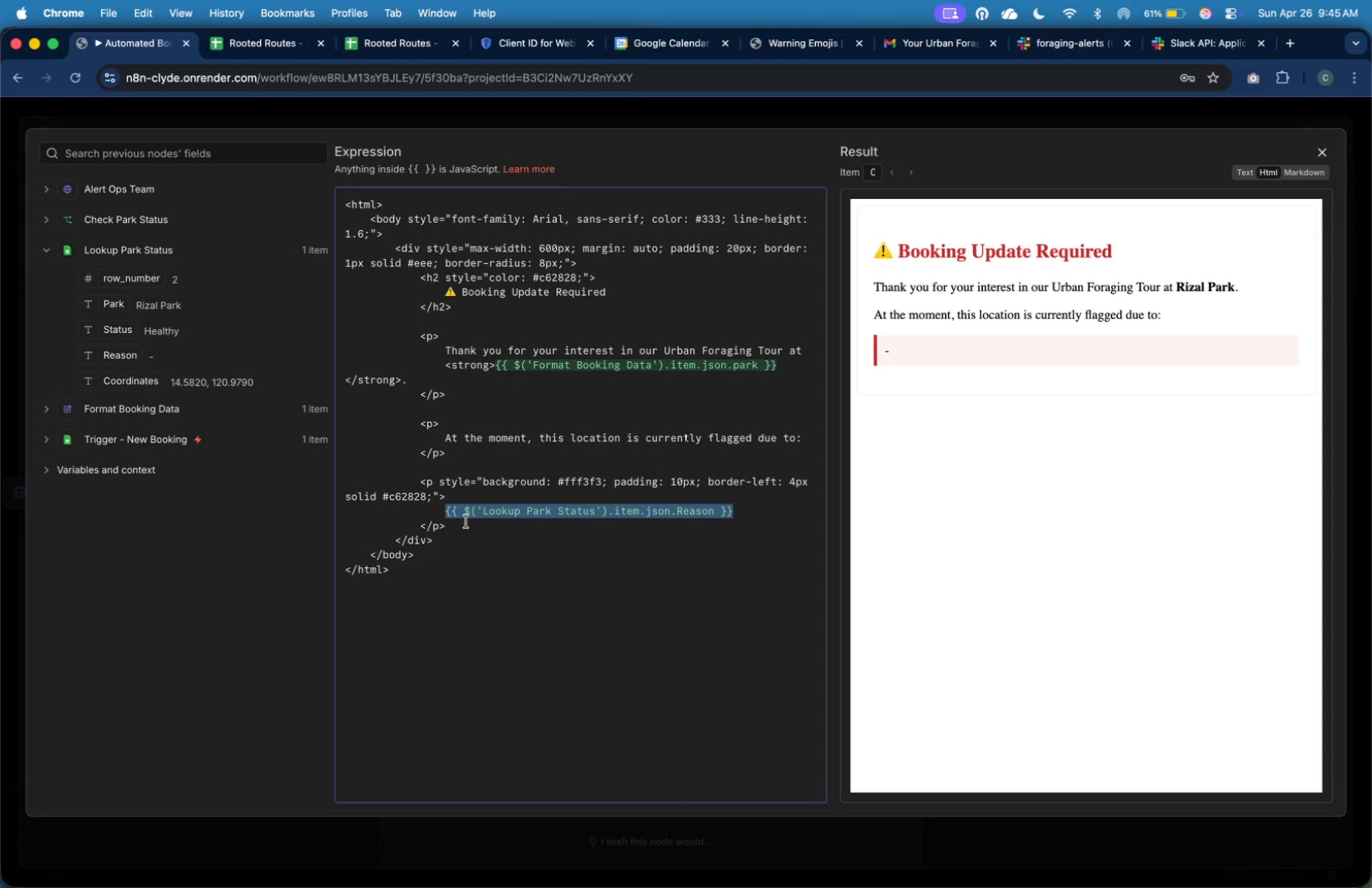 
left_click([466, 525])
 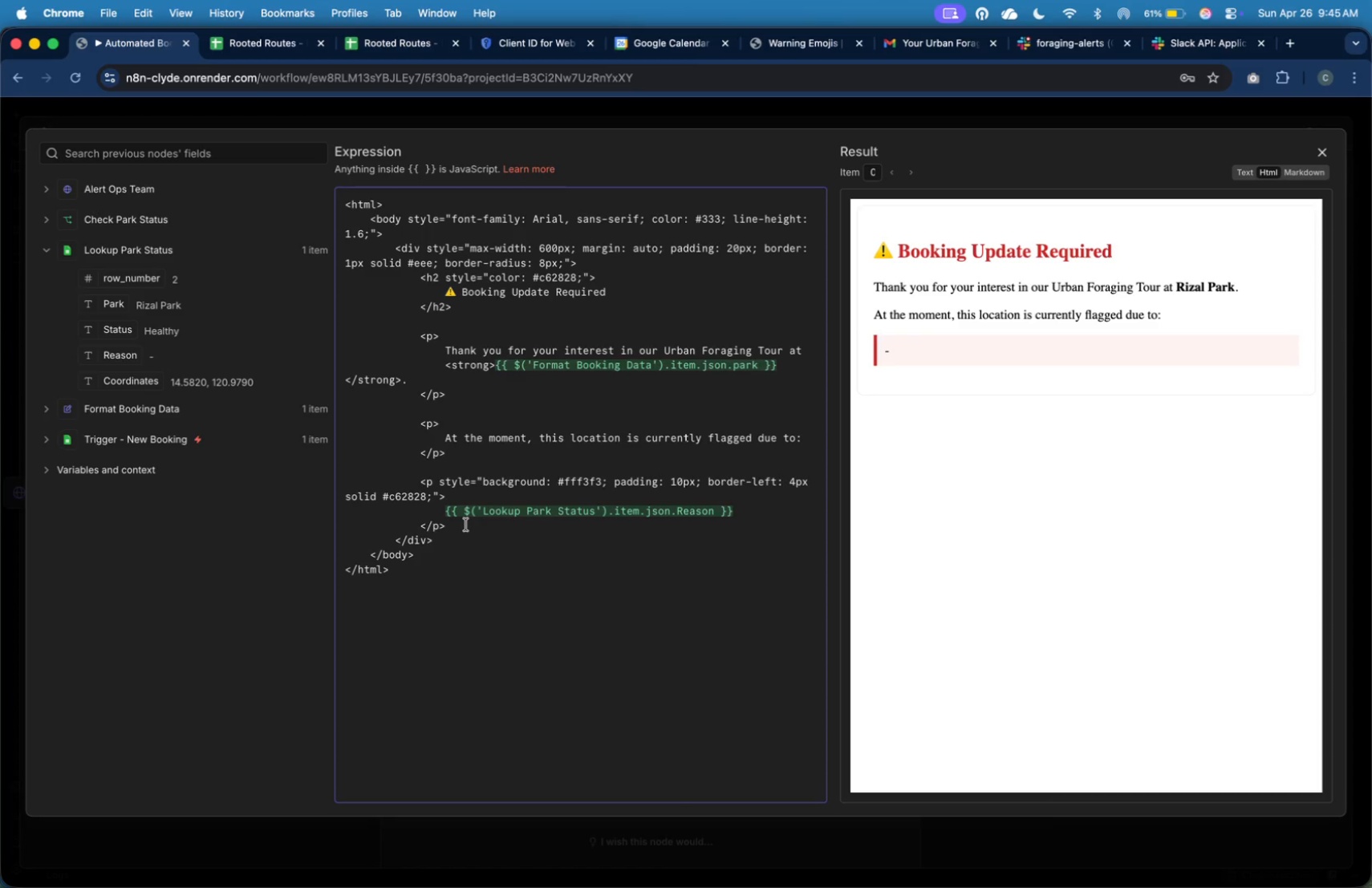 
key(Meta+A)
 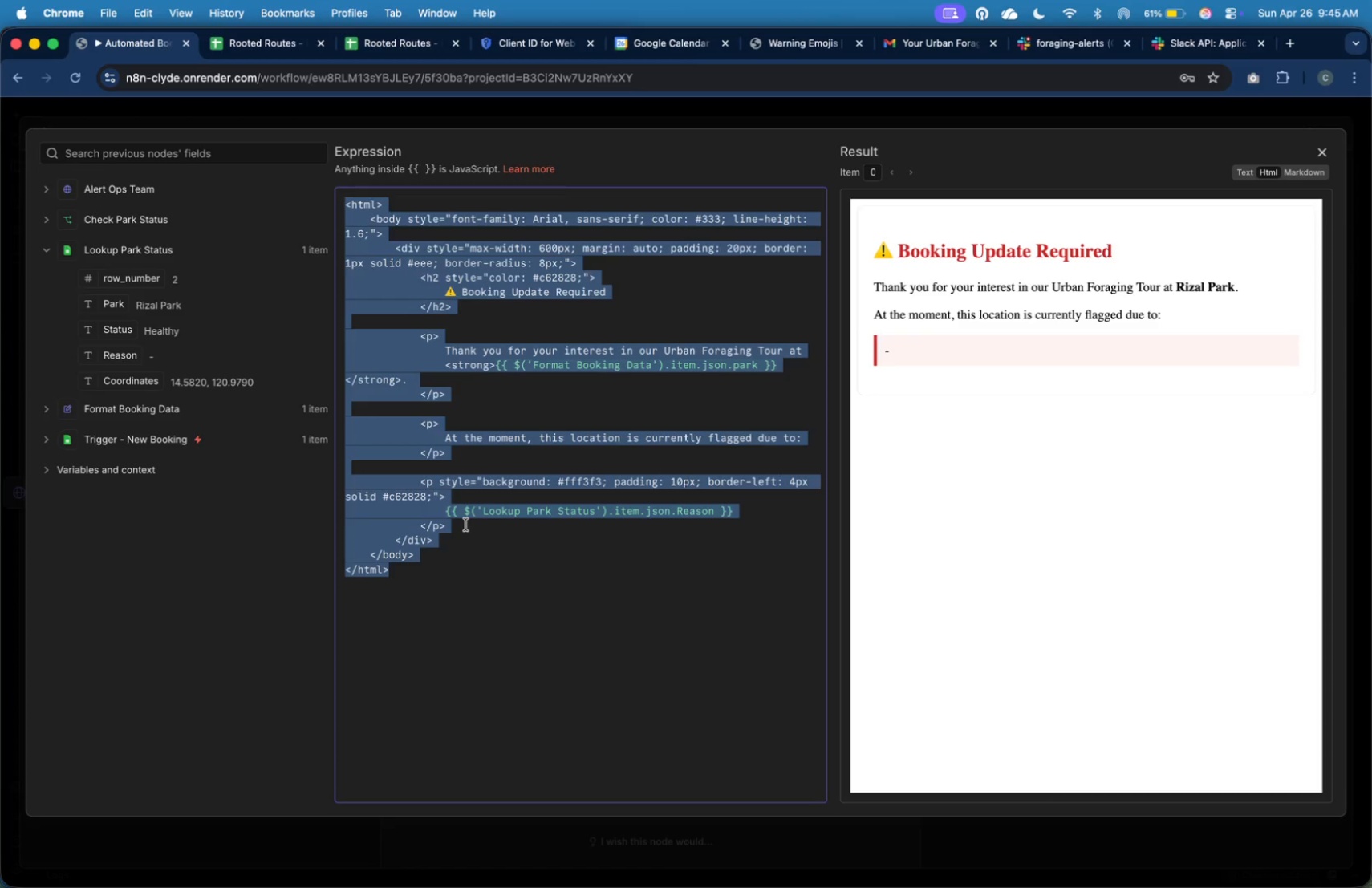 
key(Meta+C)
 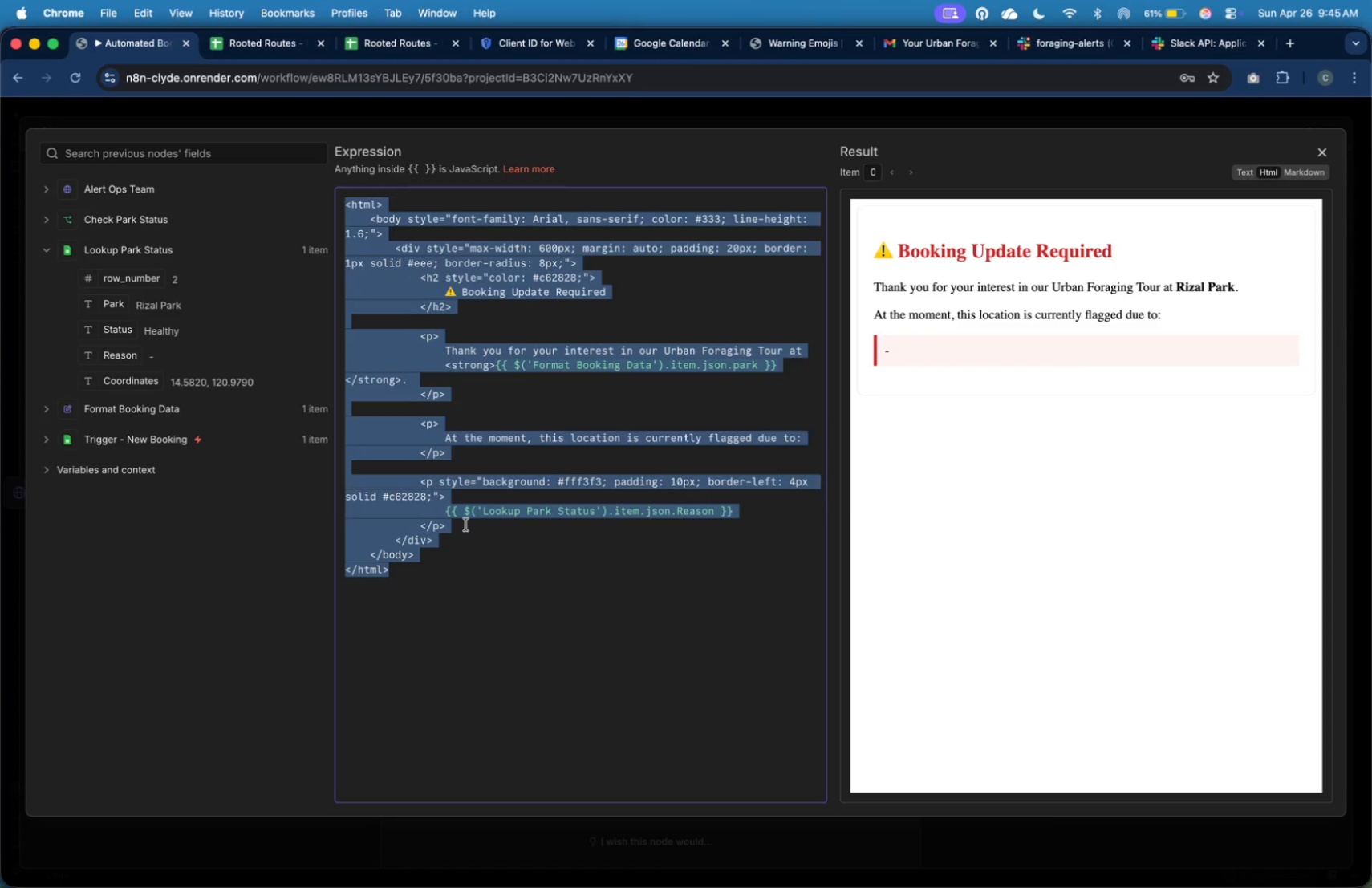 
key(Meta+Tab)
 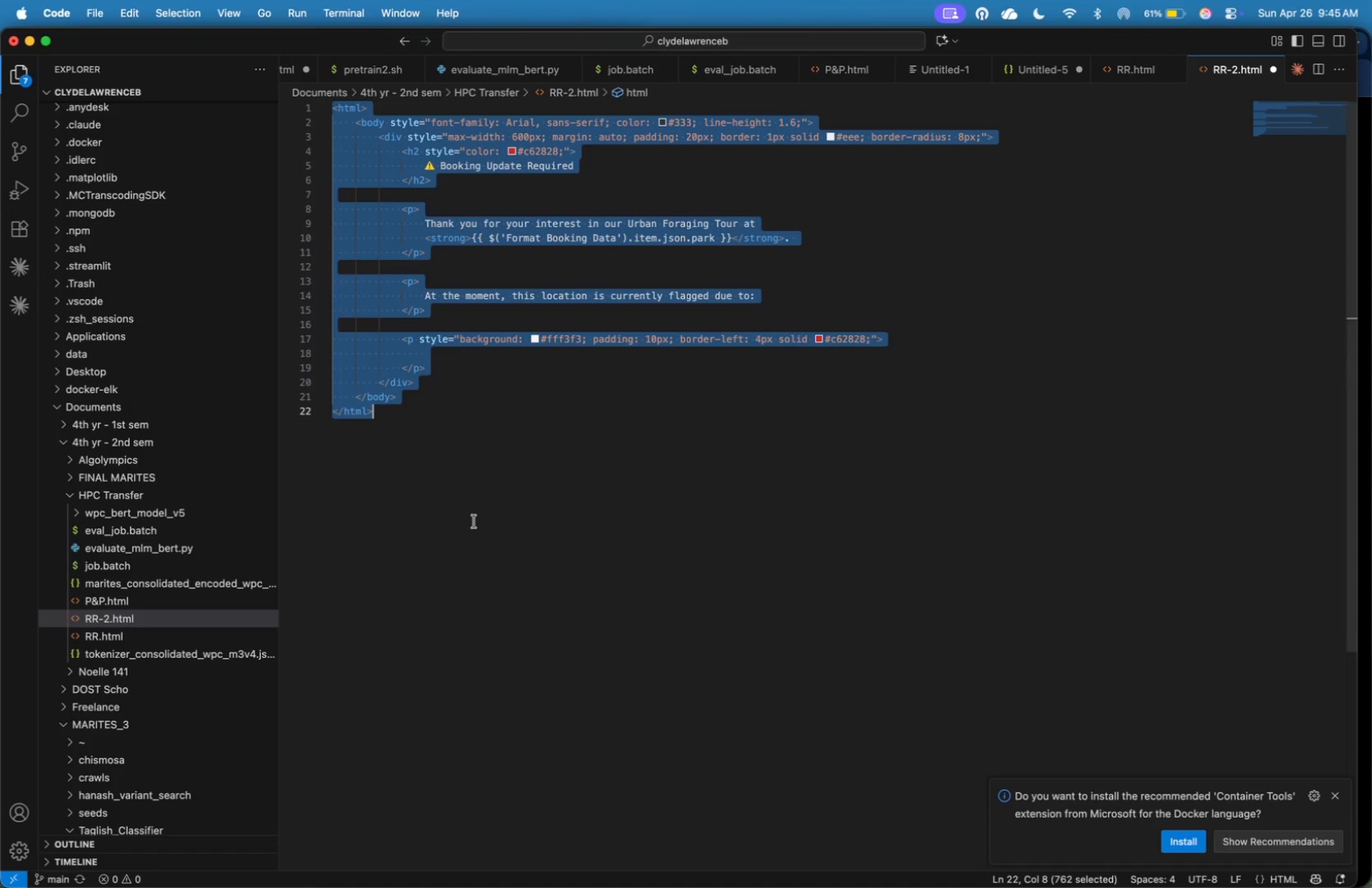 
key(Meta+V)
 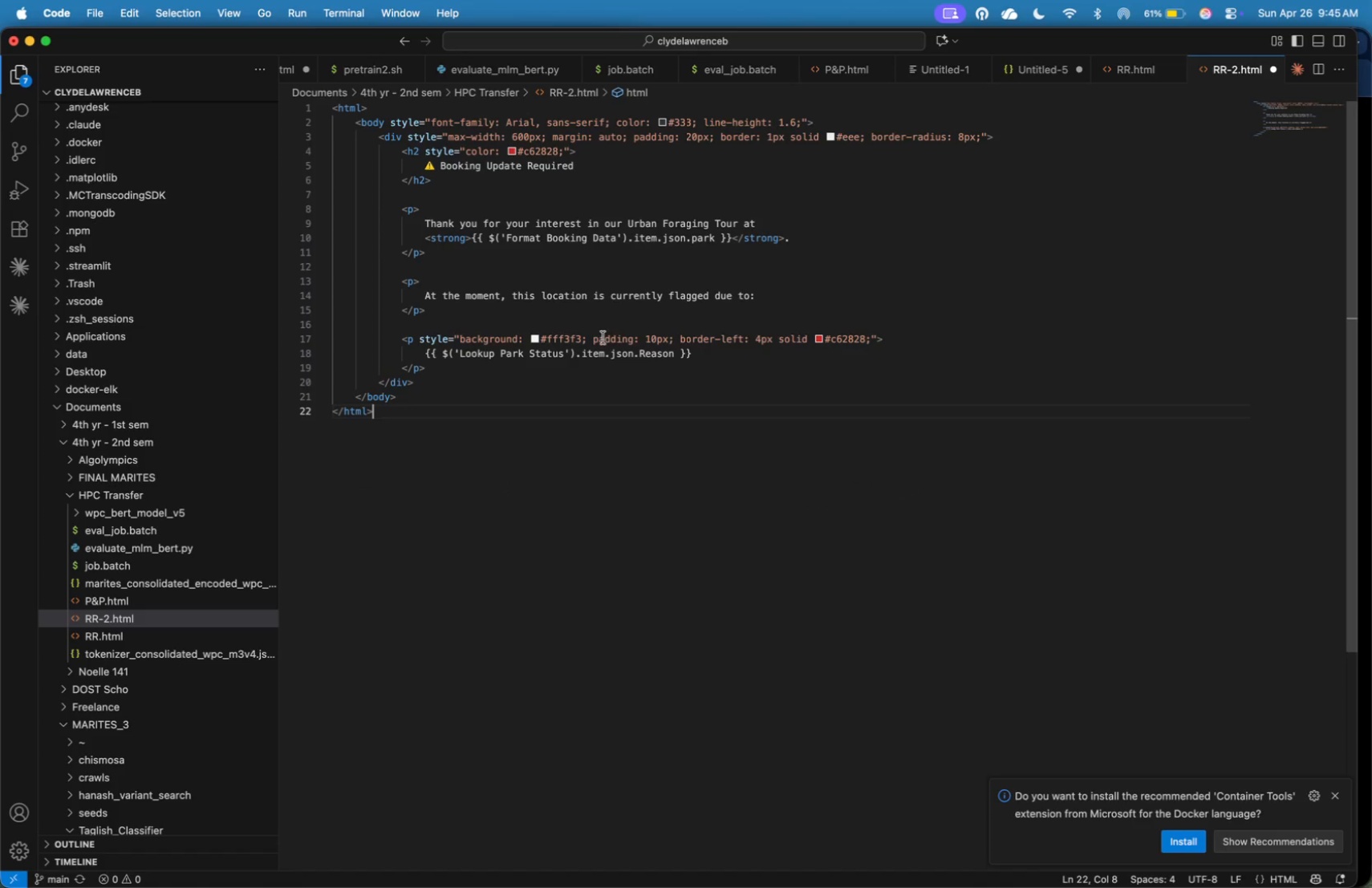 
left_click([602, 347])
 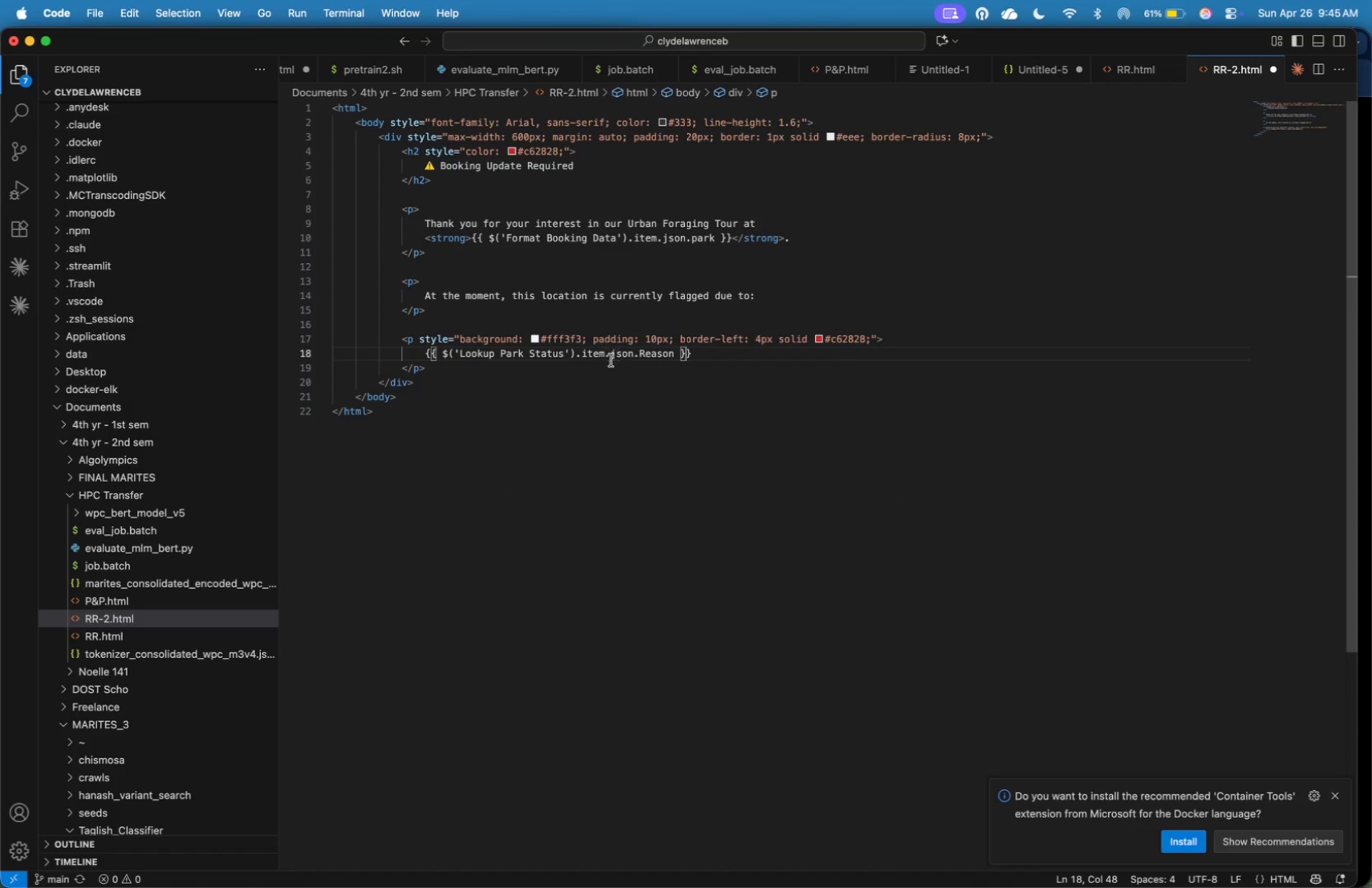 
left_click([609, 363])
 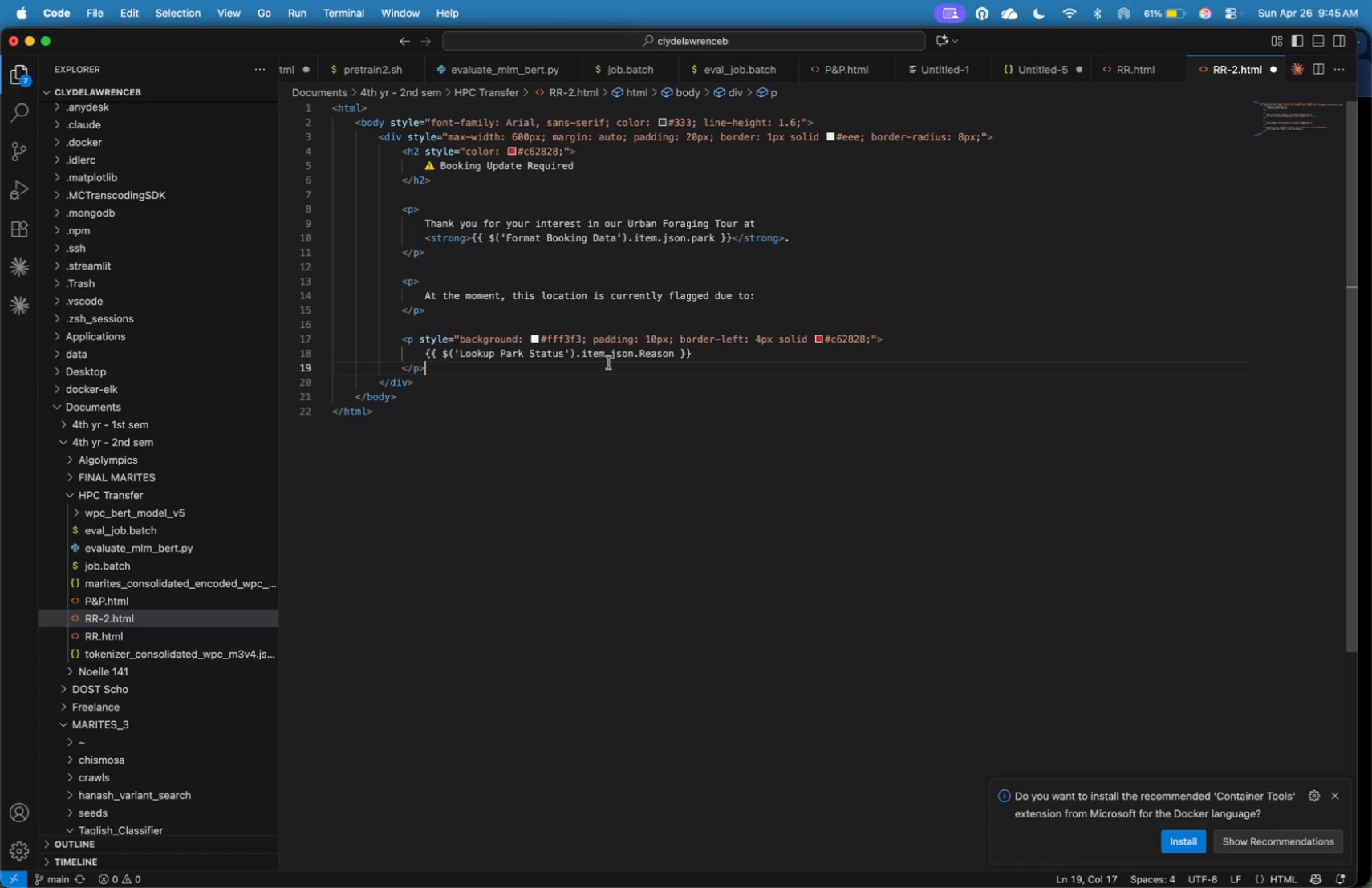 
key(Enter)
 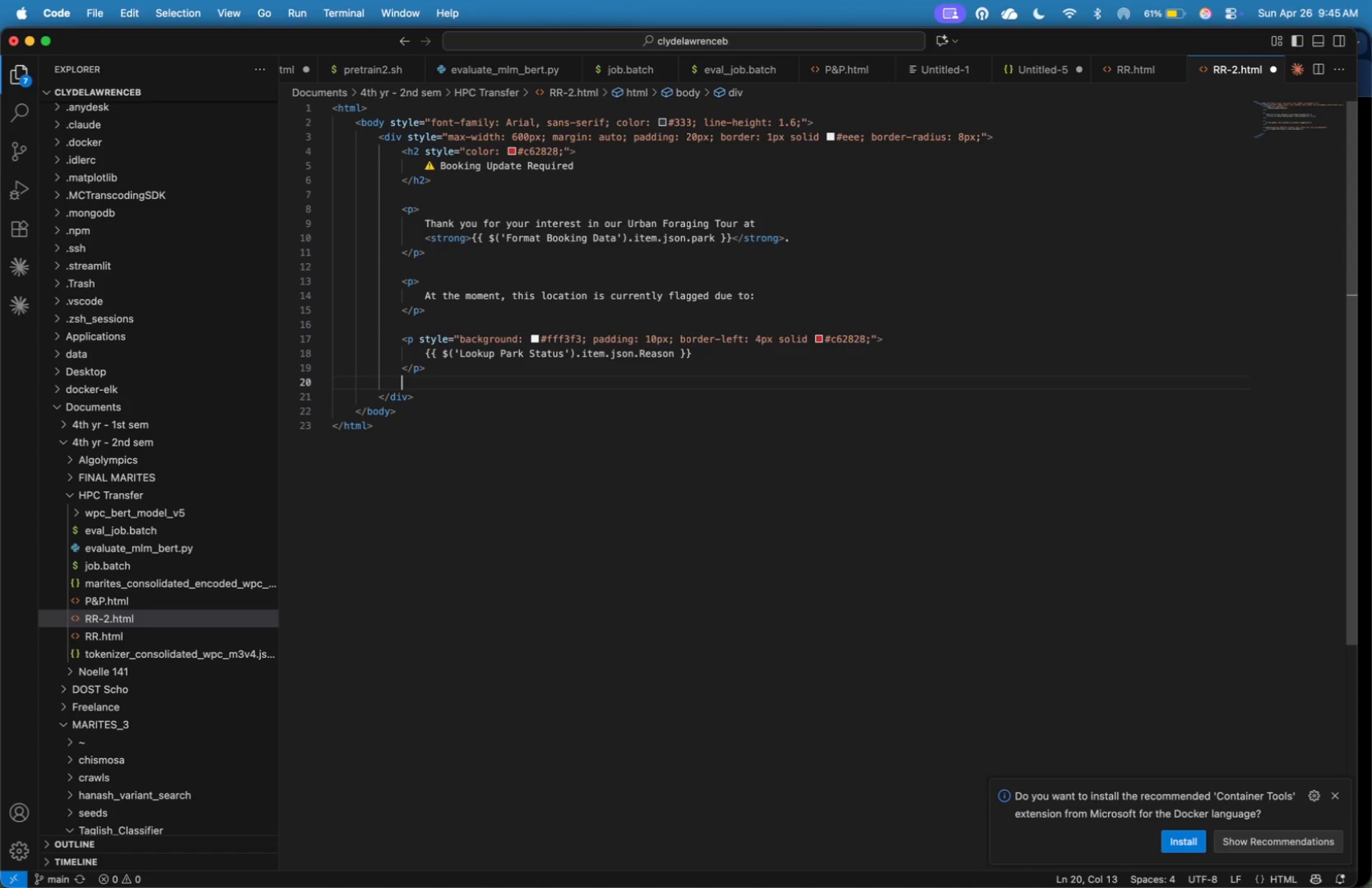 
key(Enter)
 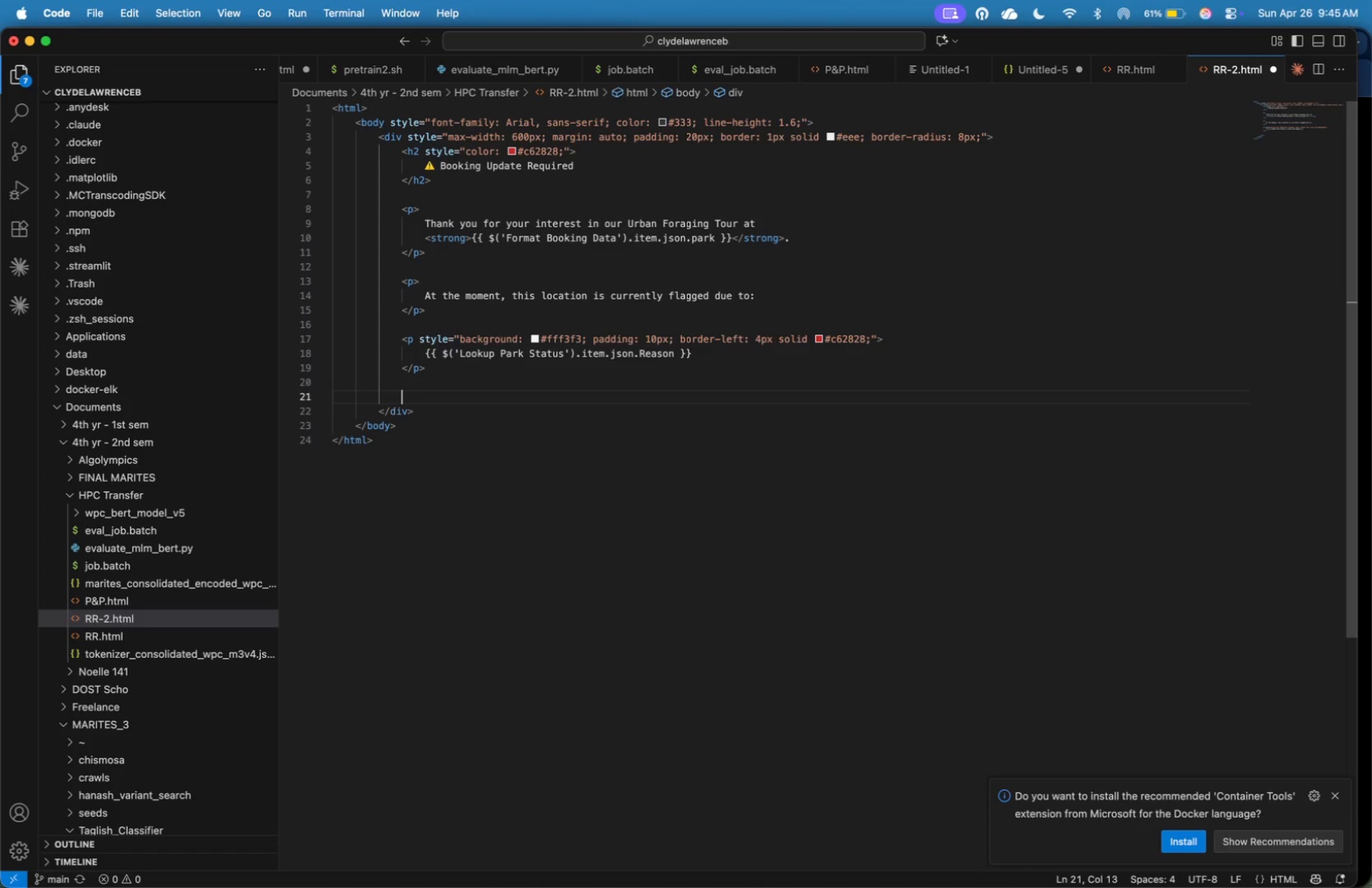 
wait(6.24)
 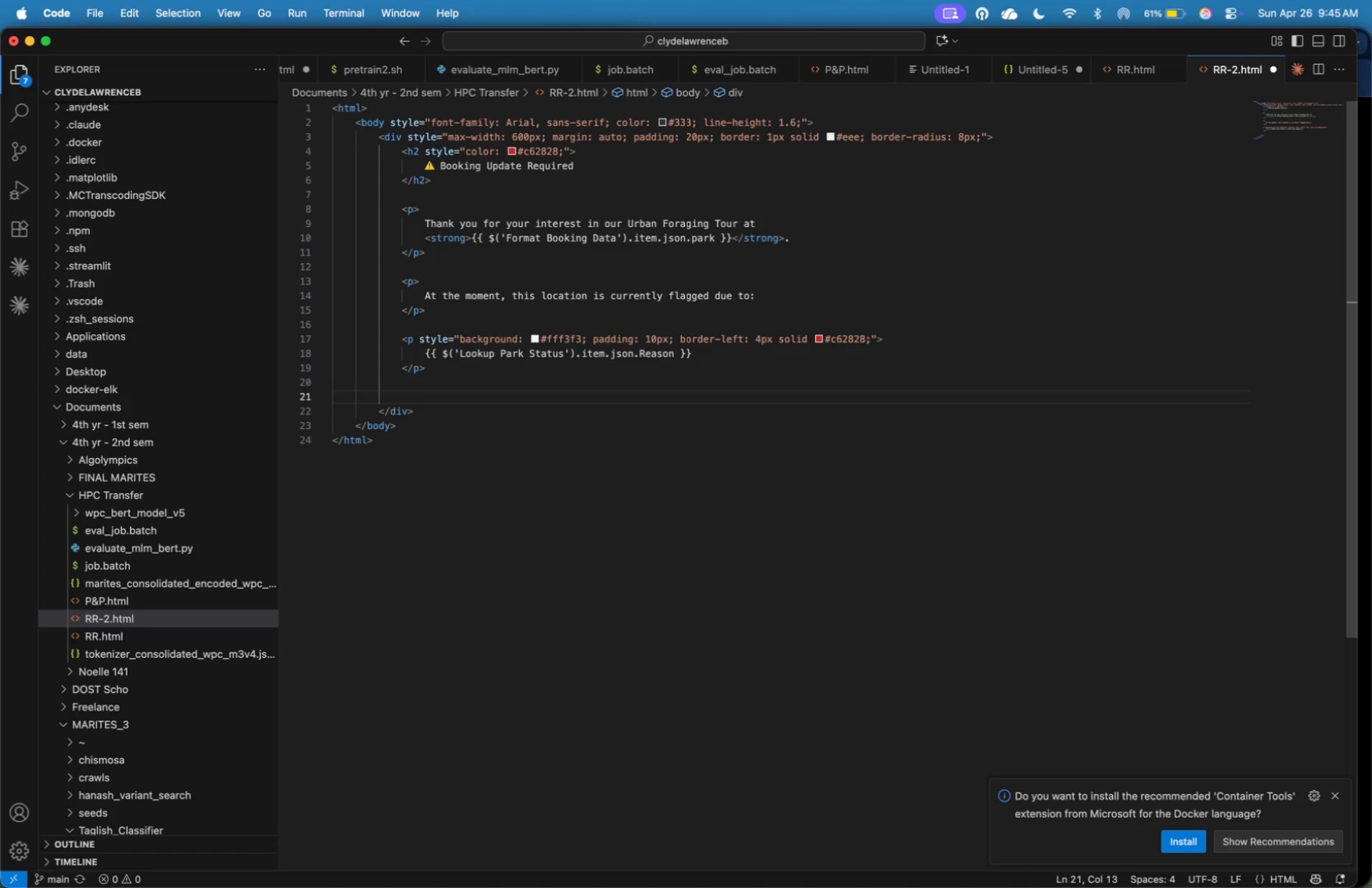 
key(Shift+Comma)
 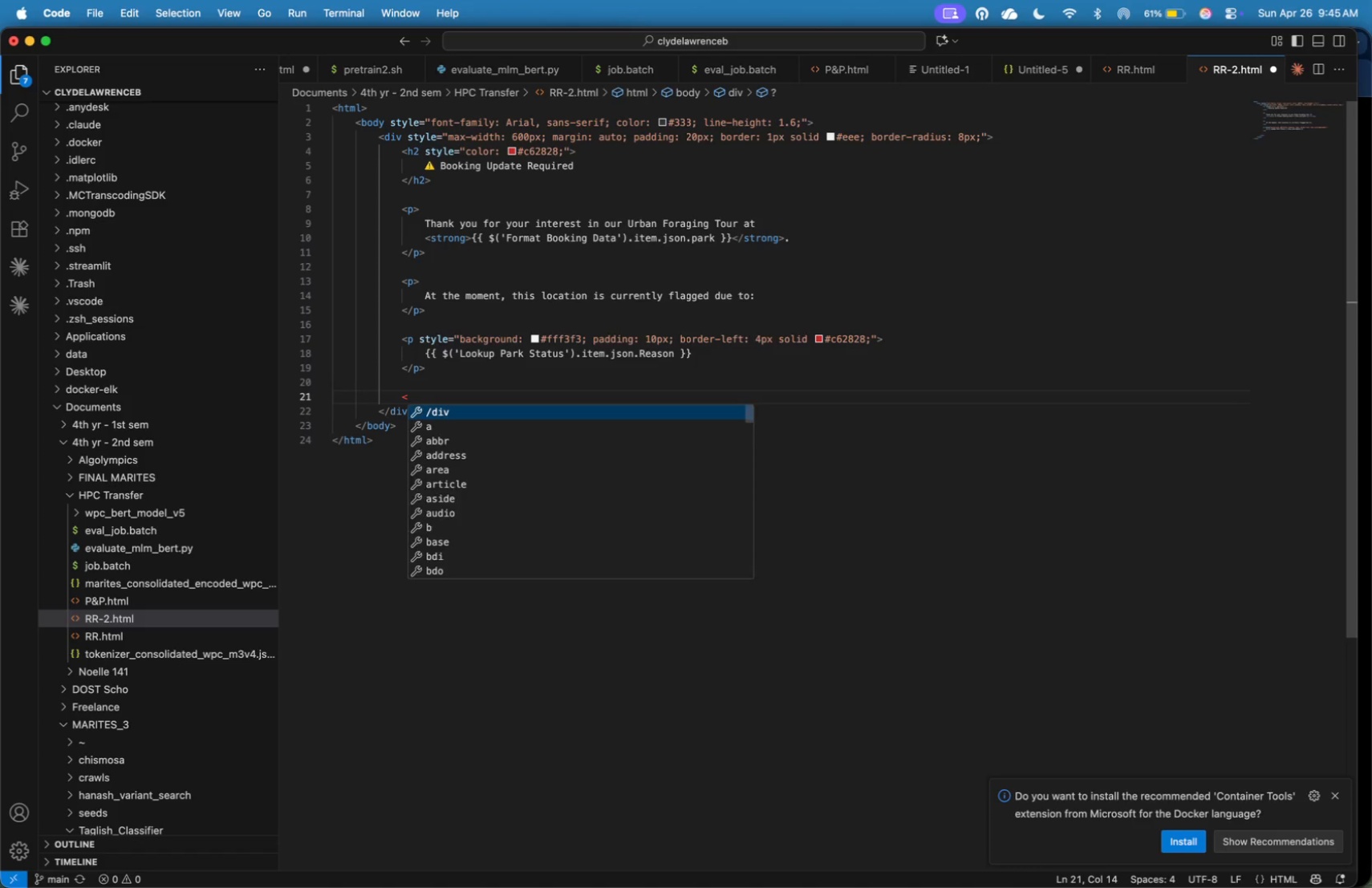 
key(P)
 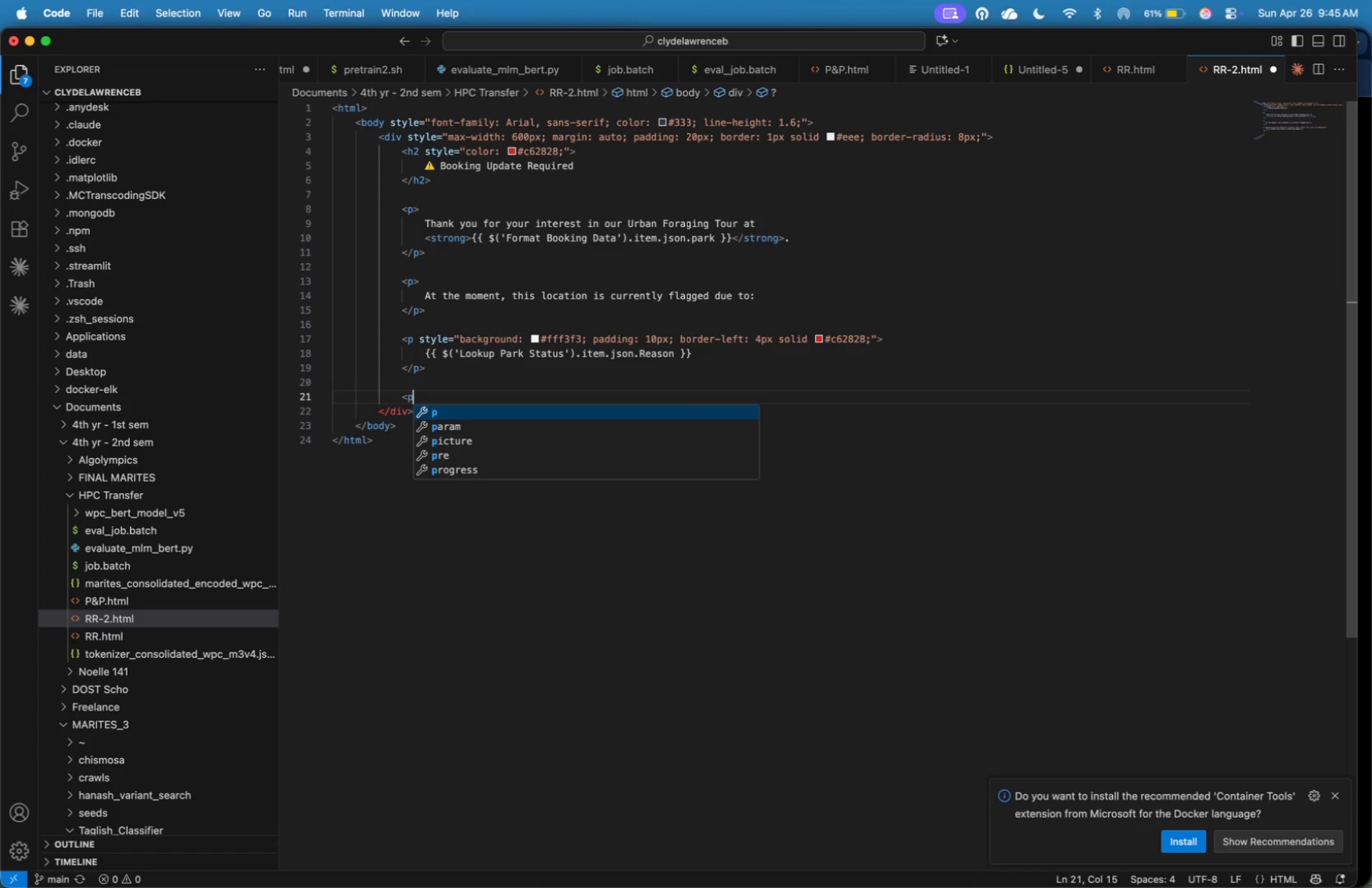 
key(Shift+Period)
 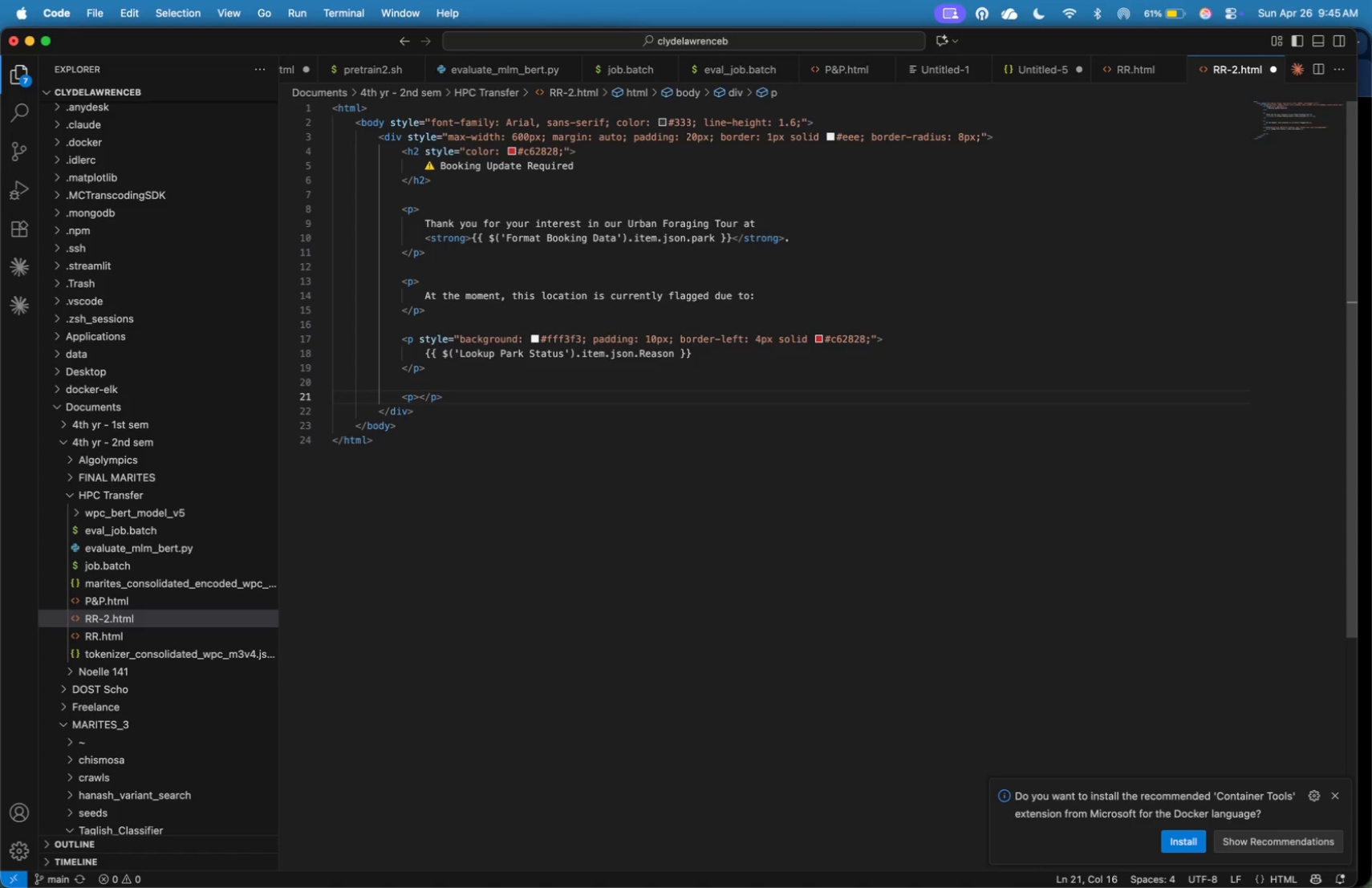 
key(Enter)
 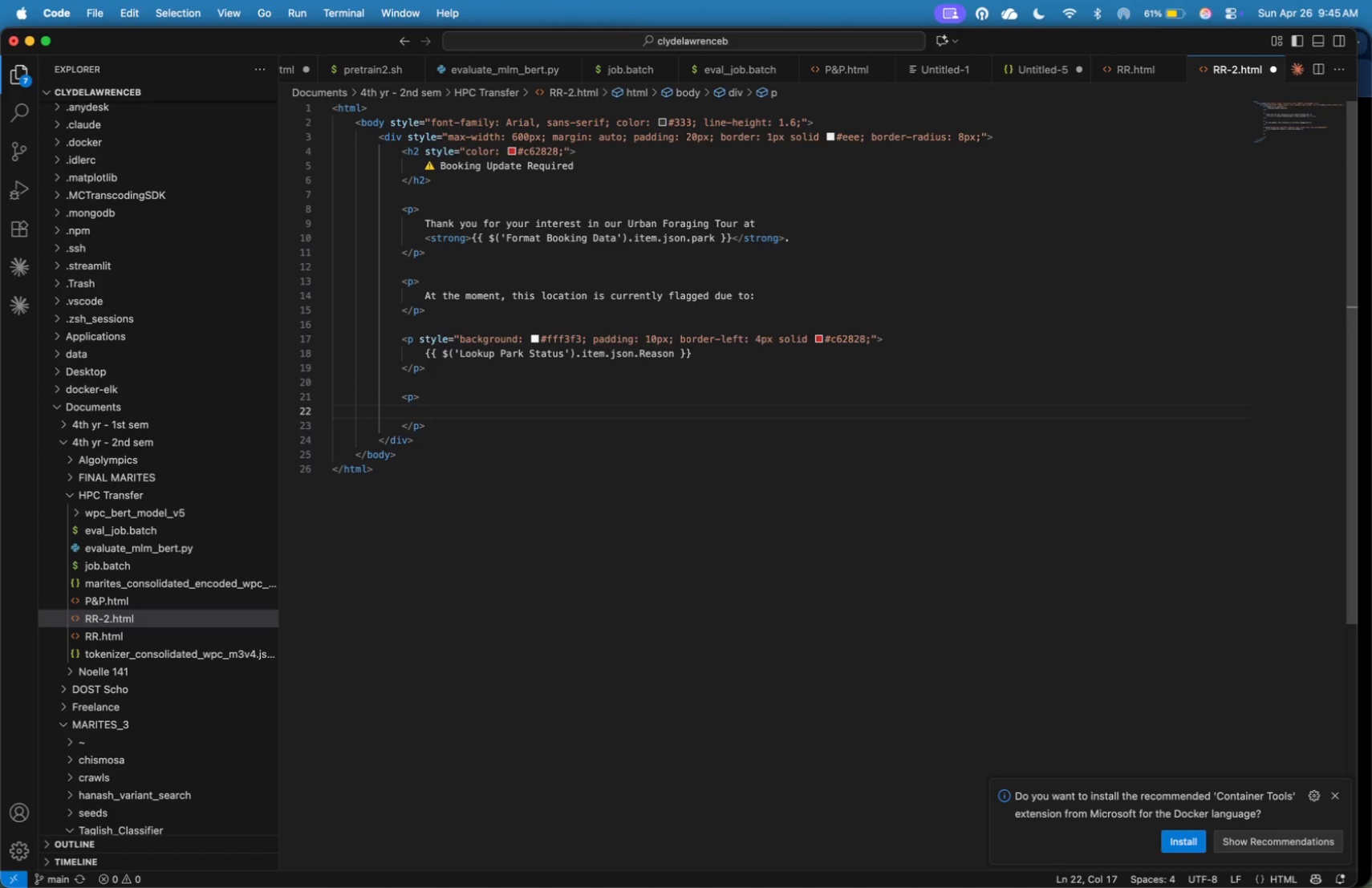 
type(Our team will )
key(Backspace)
key(Backspace)
key(Backspace)
key(Backspace)
key(Backspace)
type(i )
key(Backspace)
type(s reviewig)
key(Backspace)
type(ng alternative )
 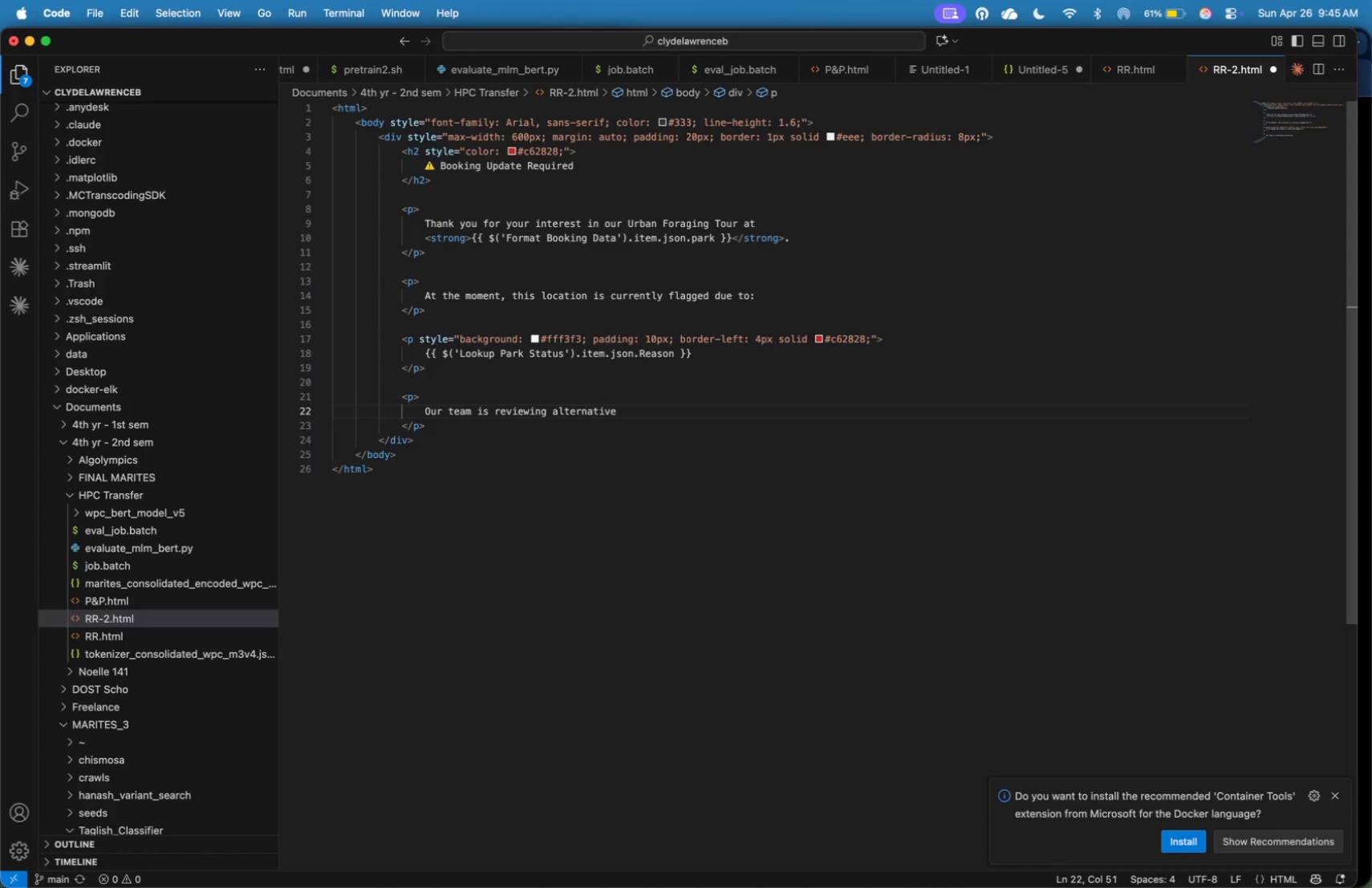 
type(locations and will reach out )
 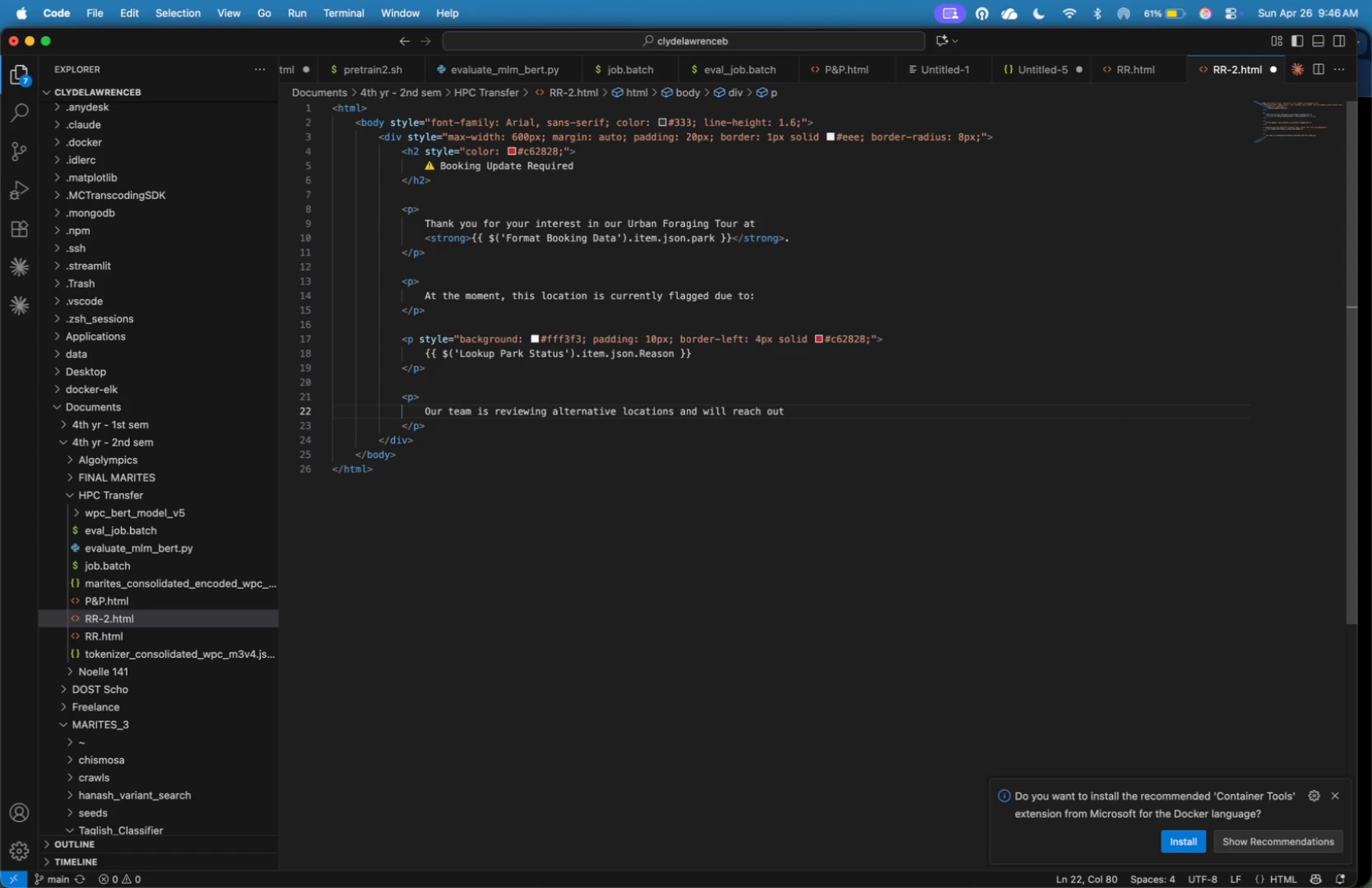 
type(shortly with option)
 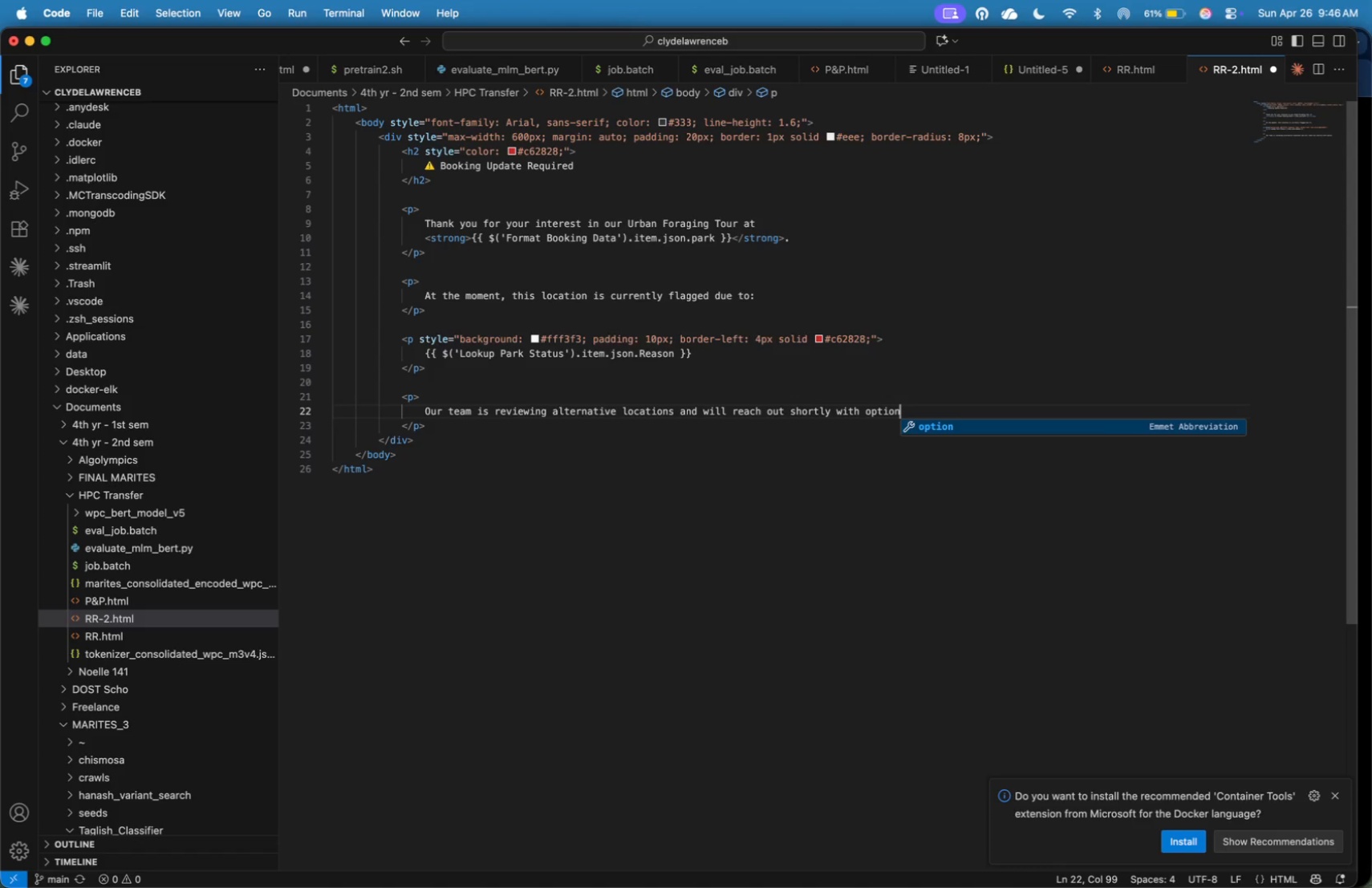 
wait(13.15)
 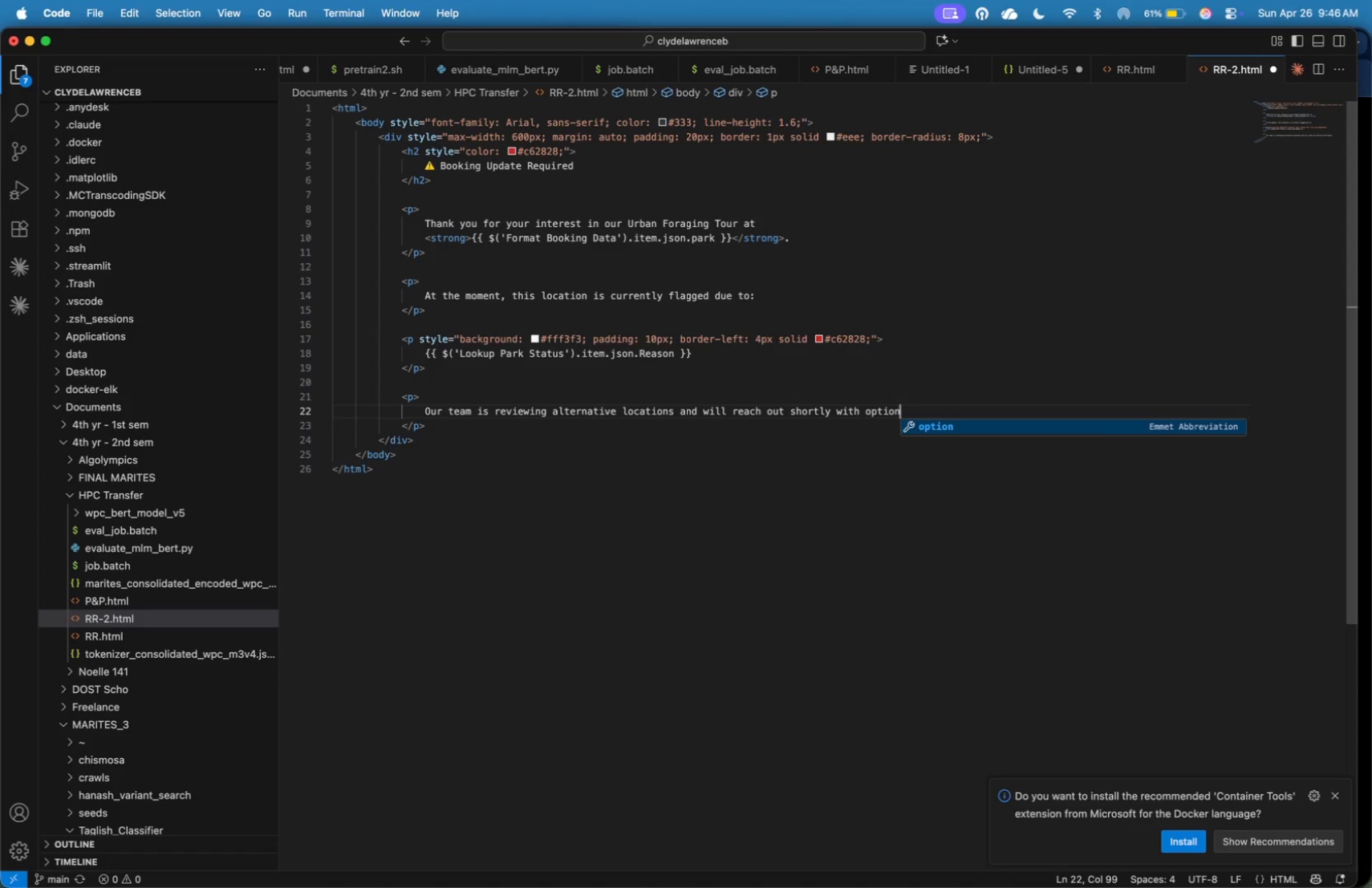 
key(S)
 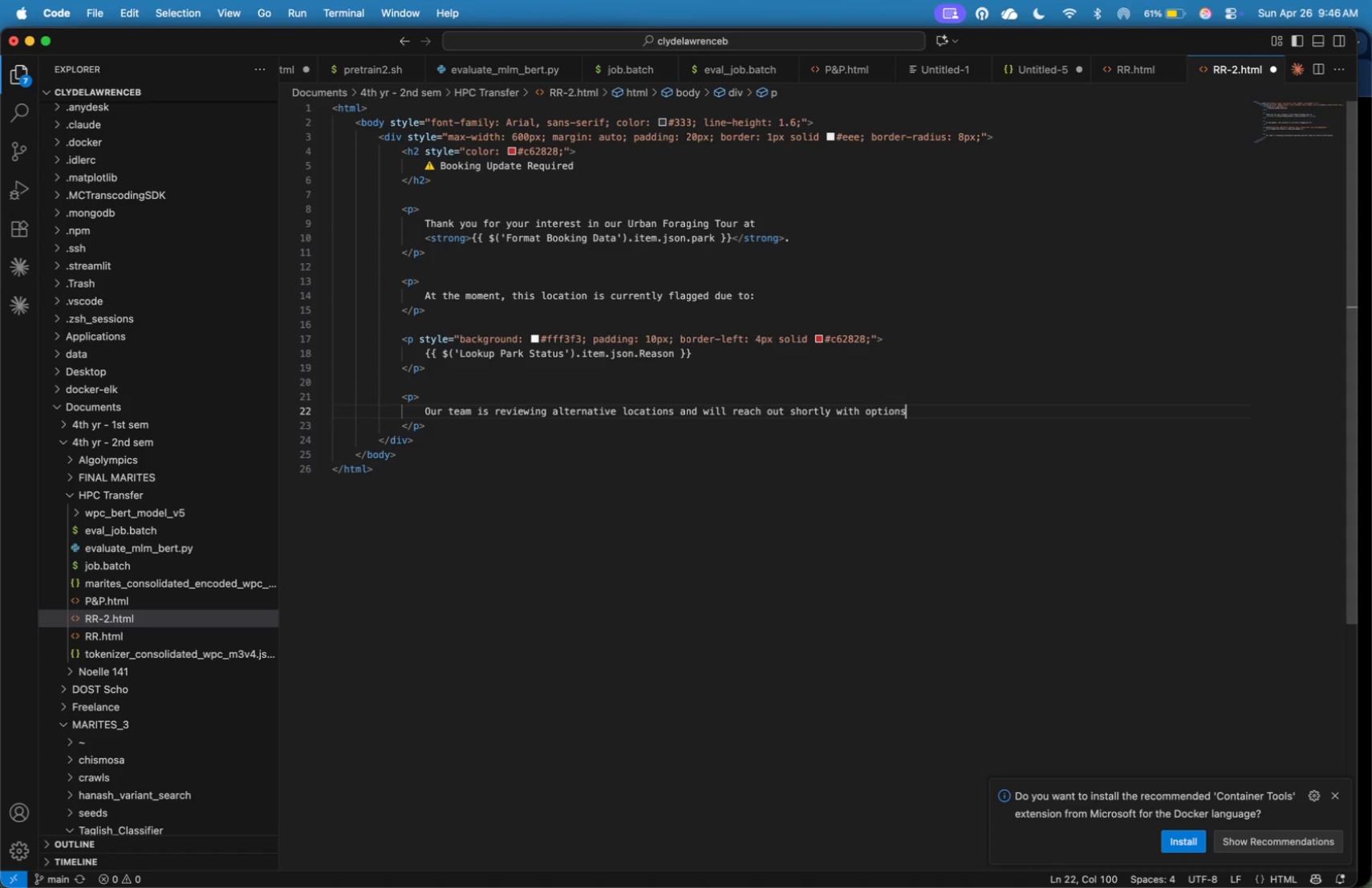 
wait(12.32)
 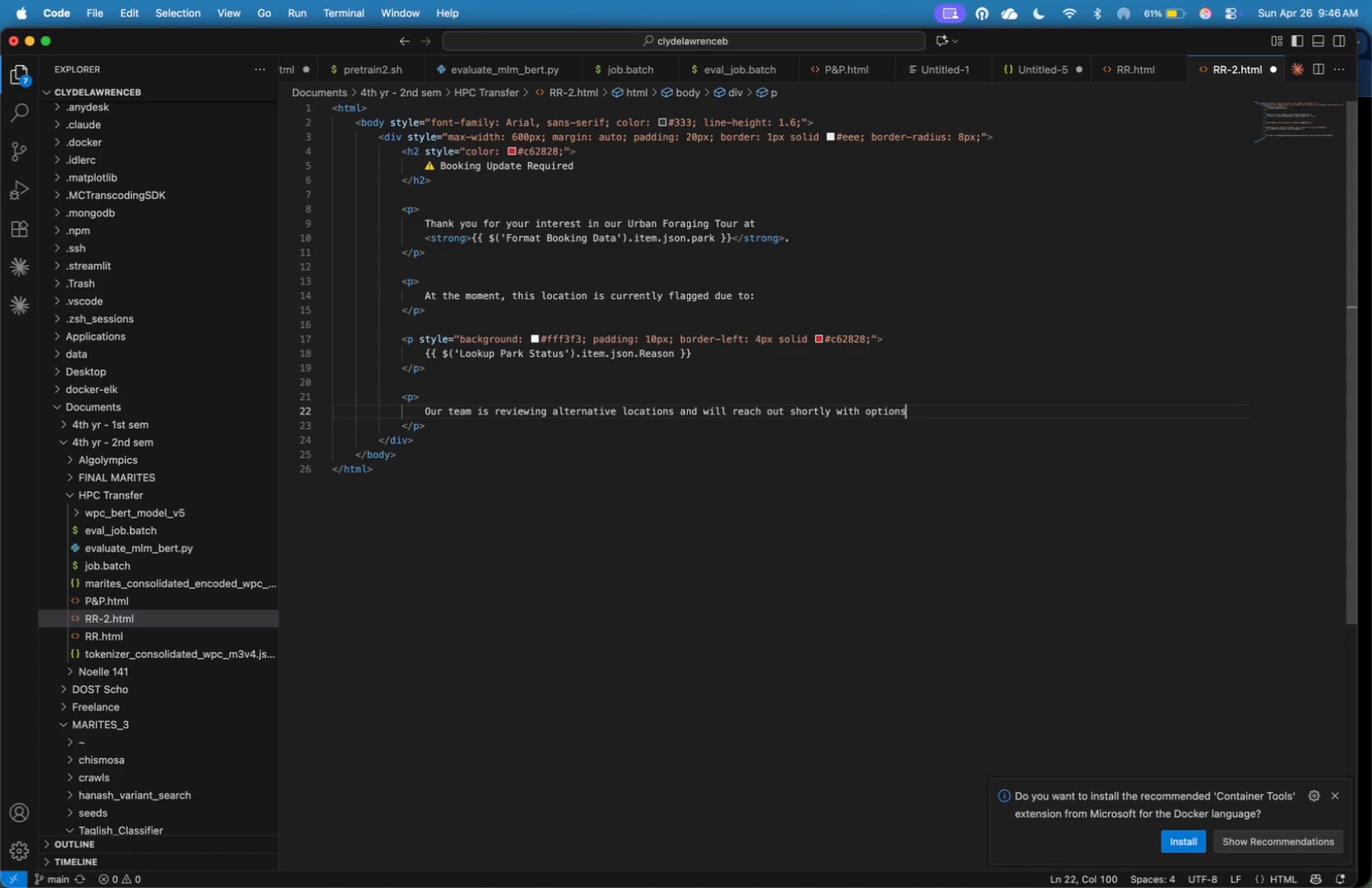 
key(Period)
 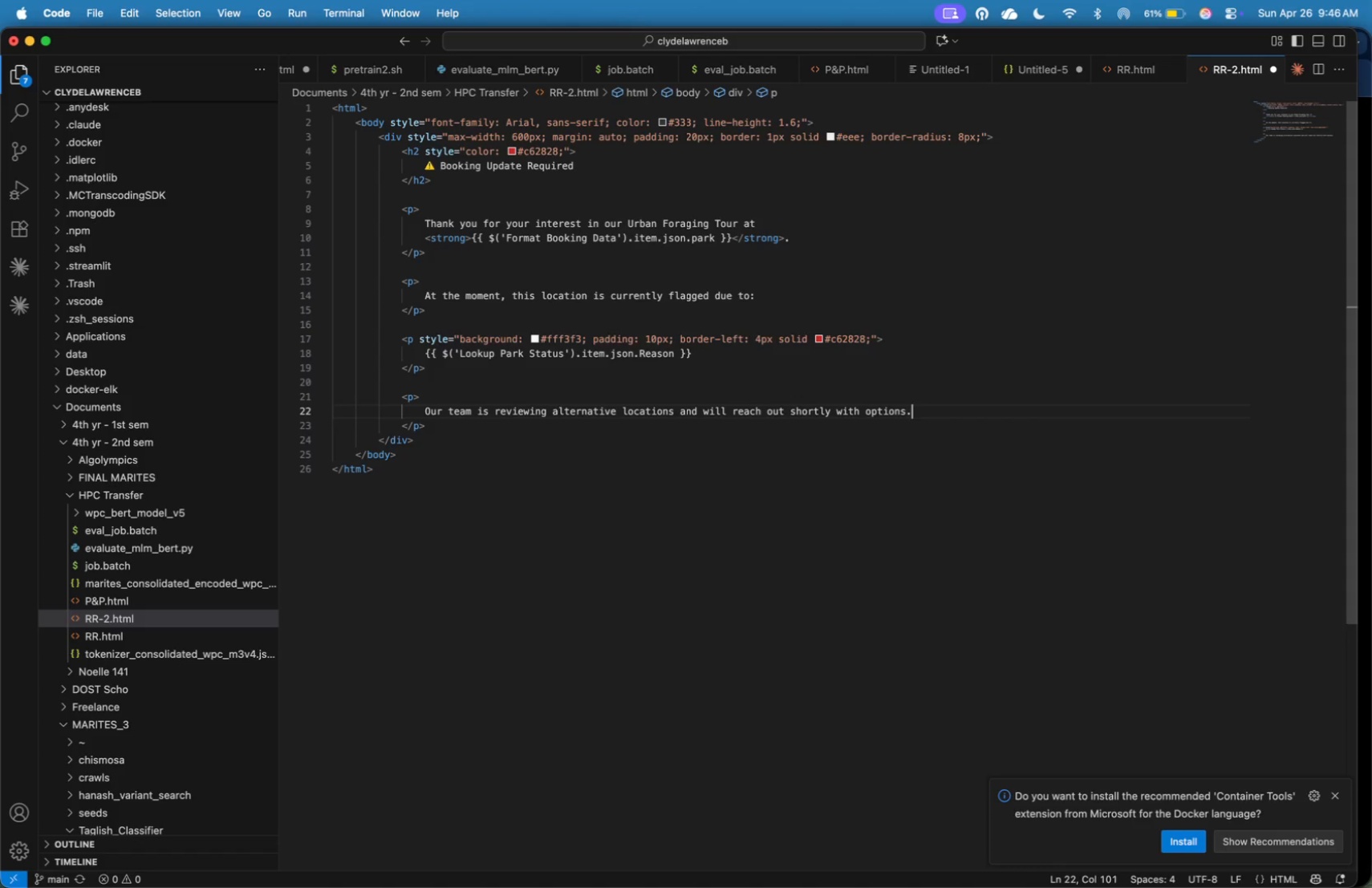 
wait(6.92)
 